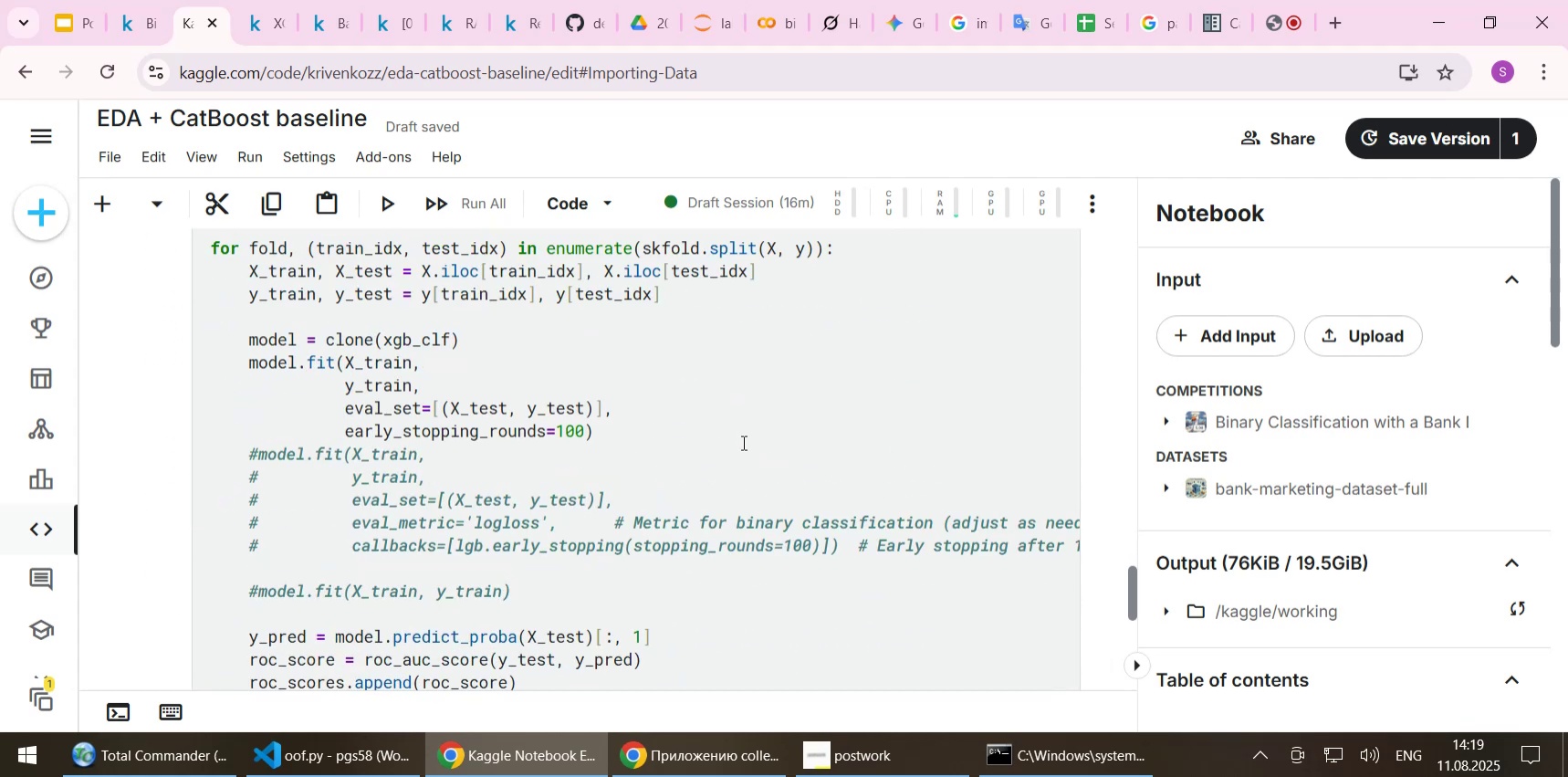 
scroll: coordinate [742, 442], scroll_direction: up, amount: 1.0
 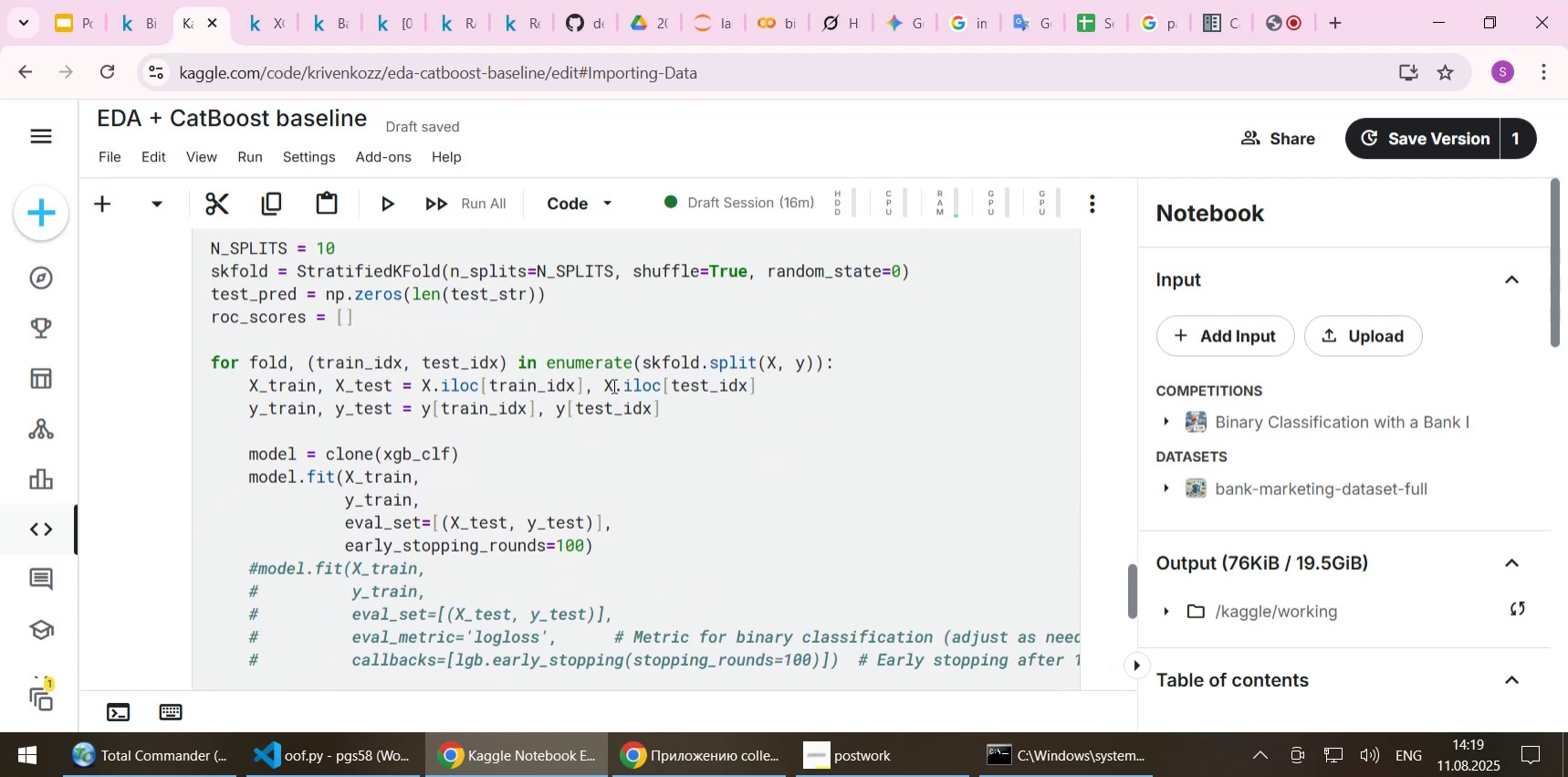 
left_click_drag(start_coordinate=[600, 387], to_coordinate=[609, 387])
 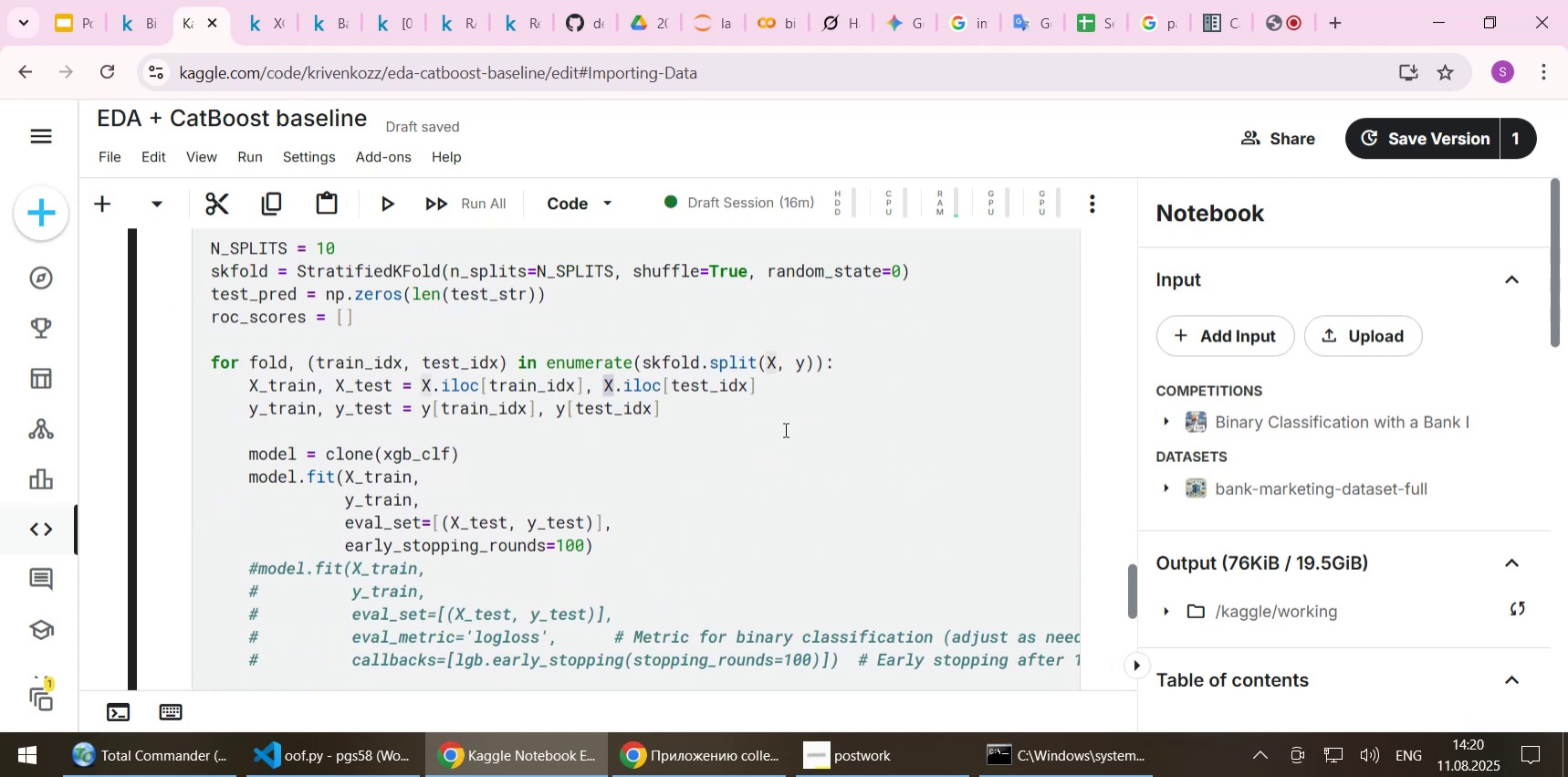 
scroll: coordinate [784, 429], scroll_direction: up, amount: 9.0
 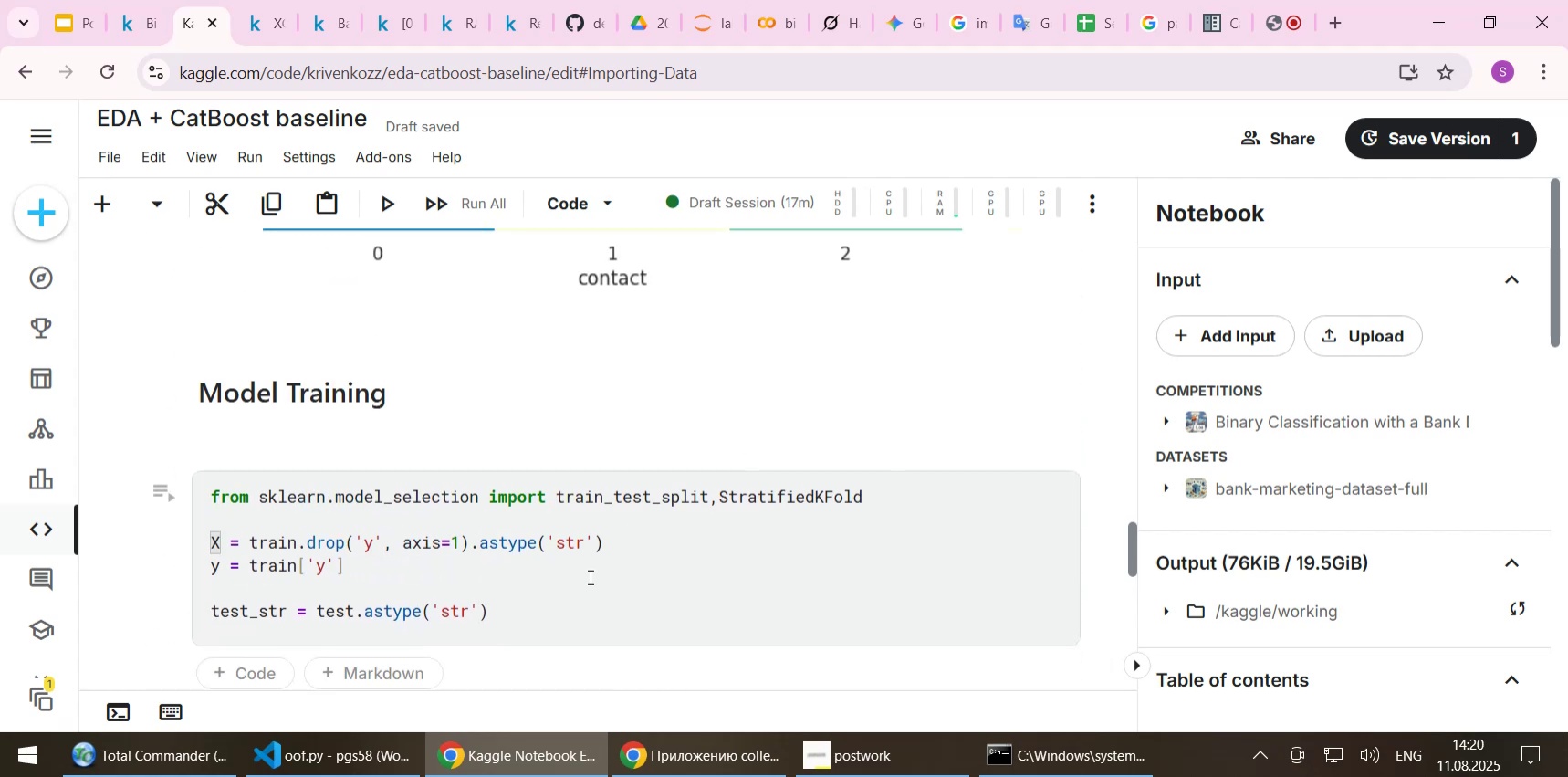 
left_click([584, 608])
 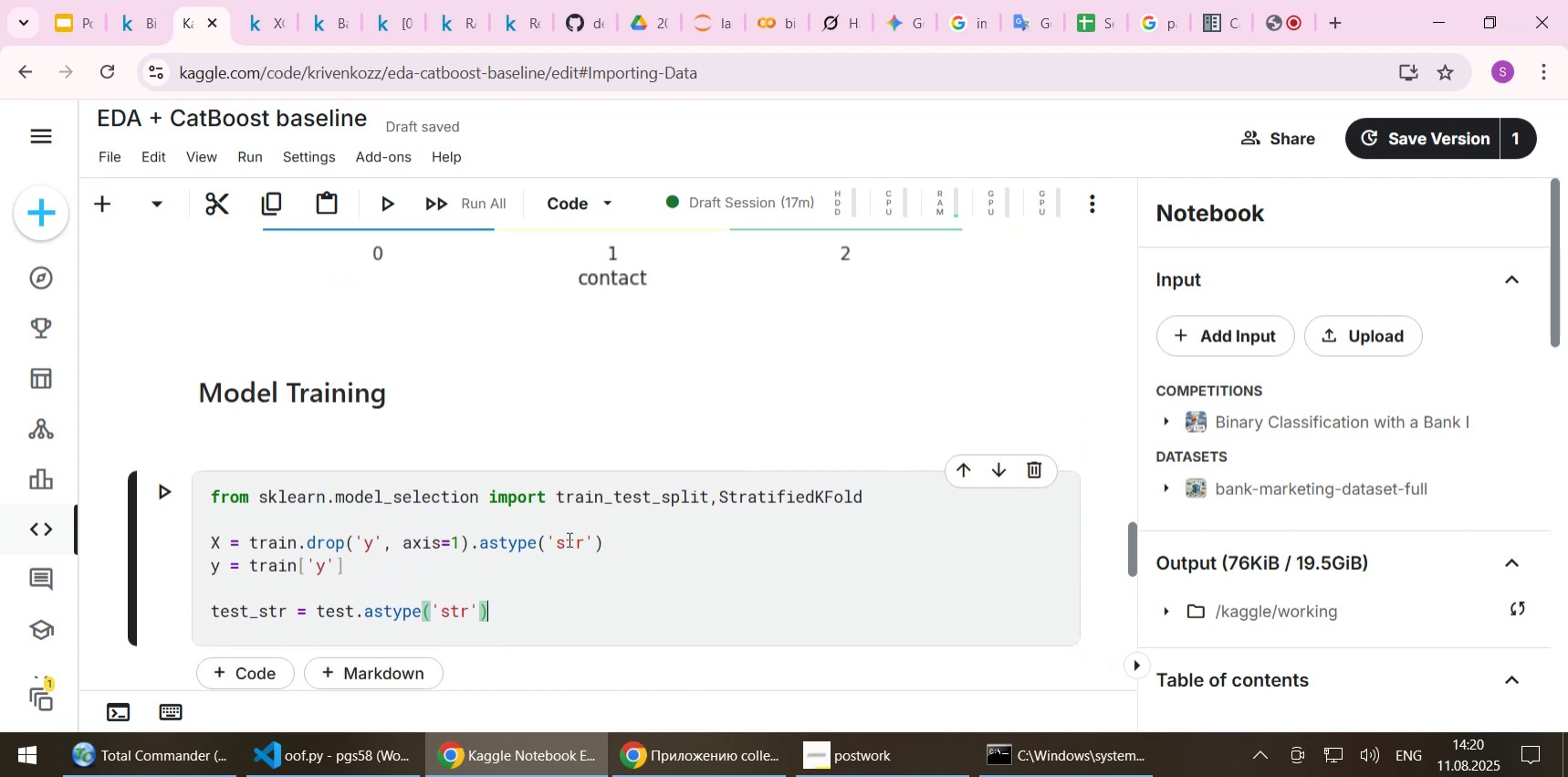 
wait(5.17)
 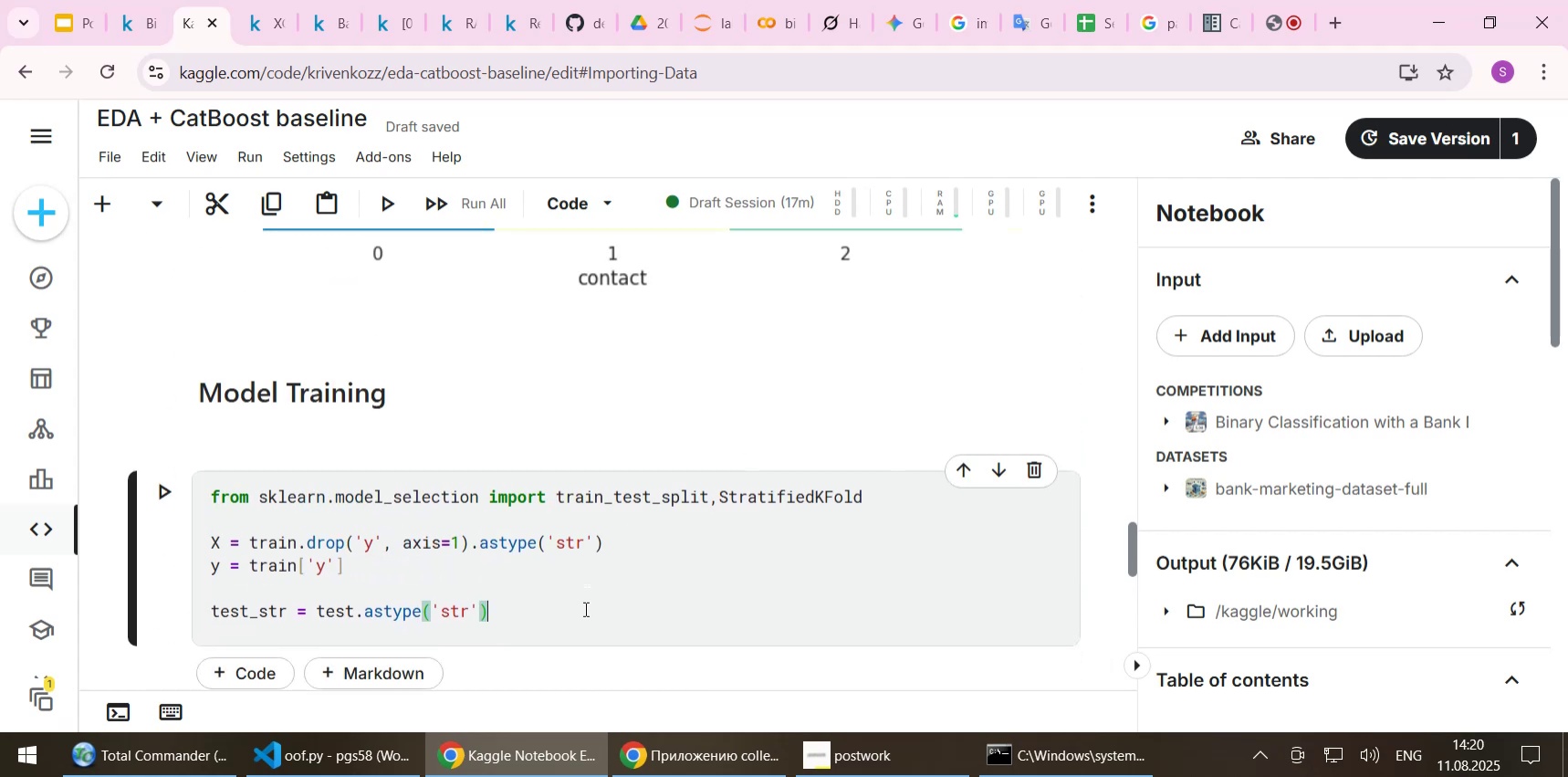 
double_click([569, 541])
 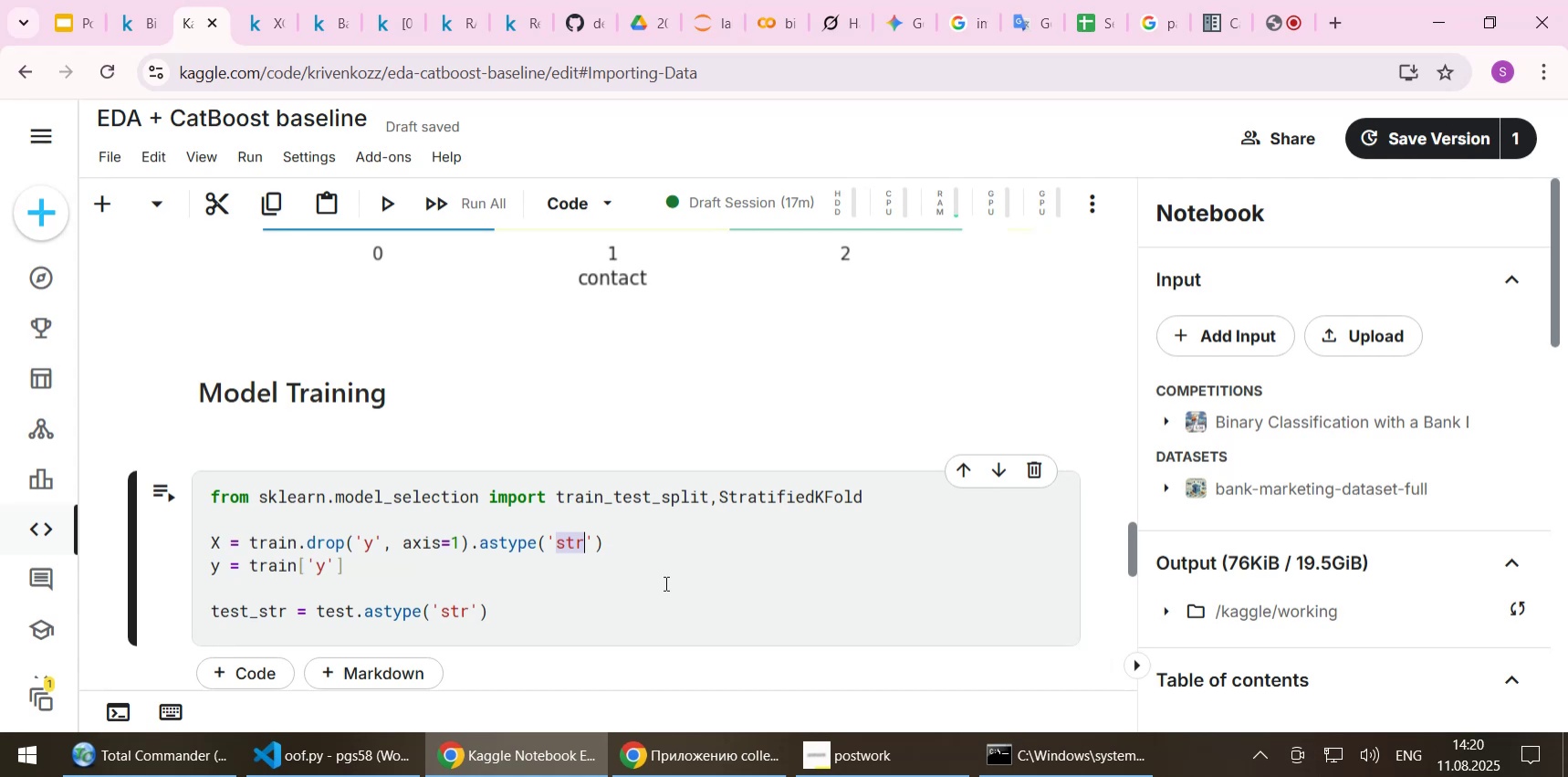 
left_click([665, 560])
 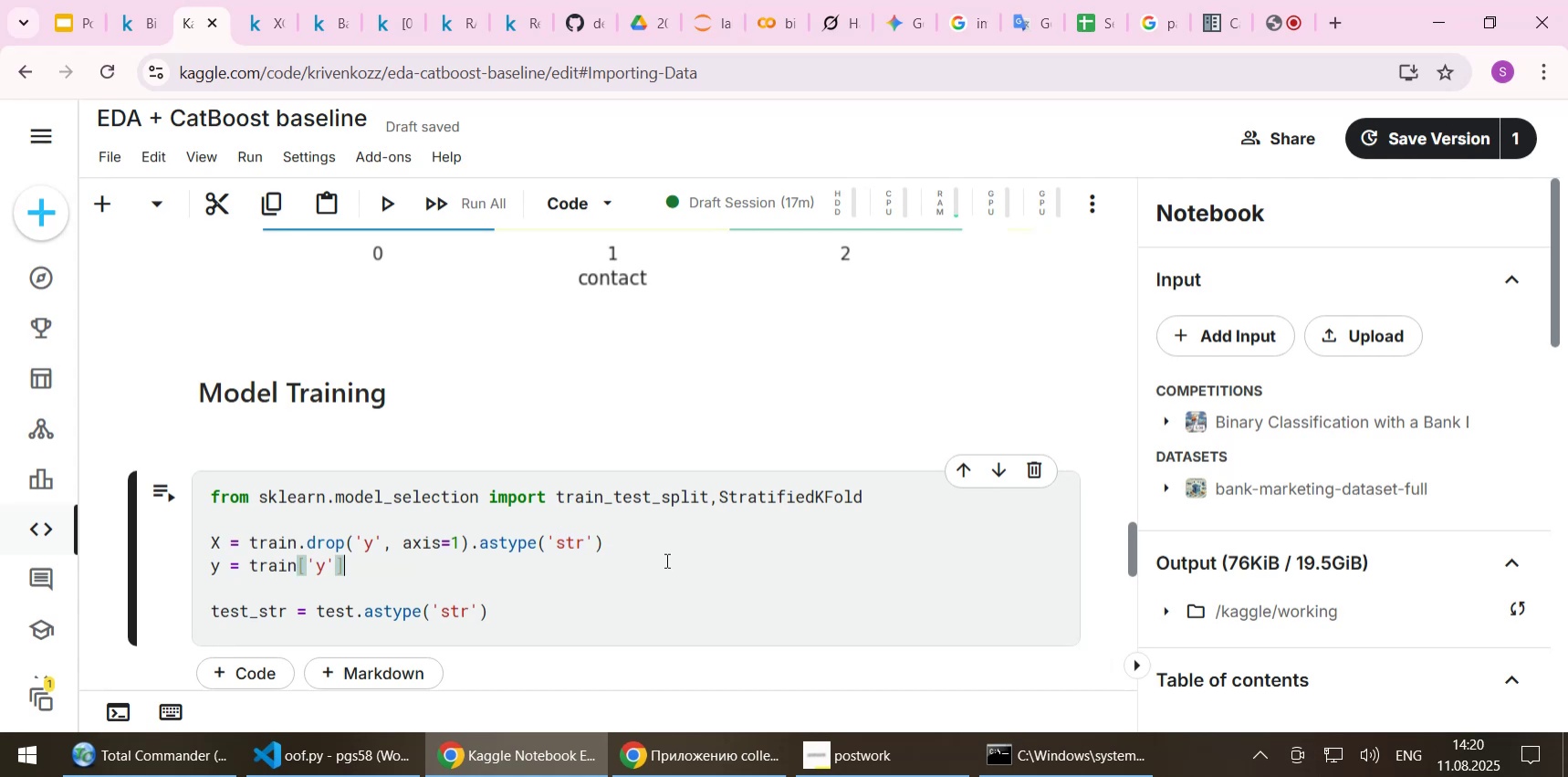 
key(Control+ControlLeft)
 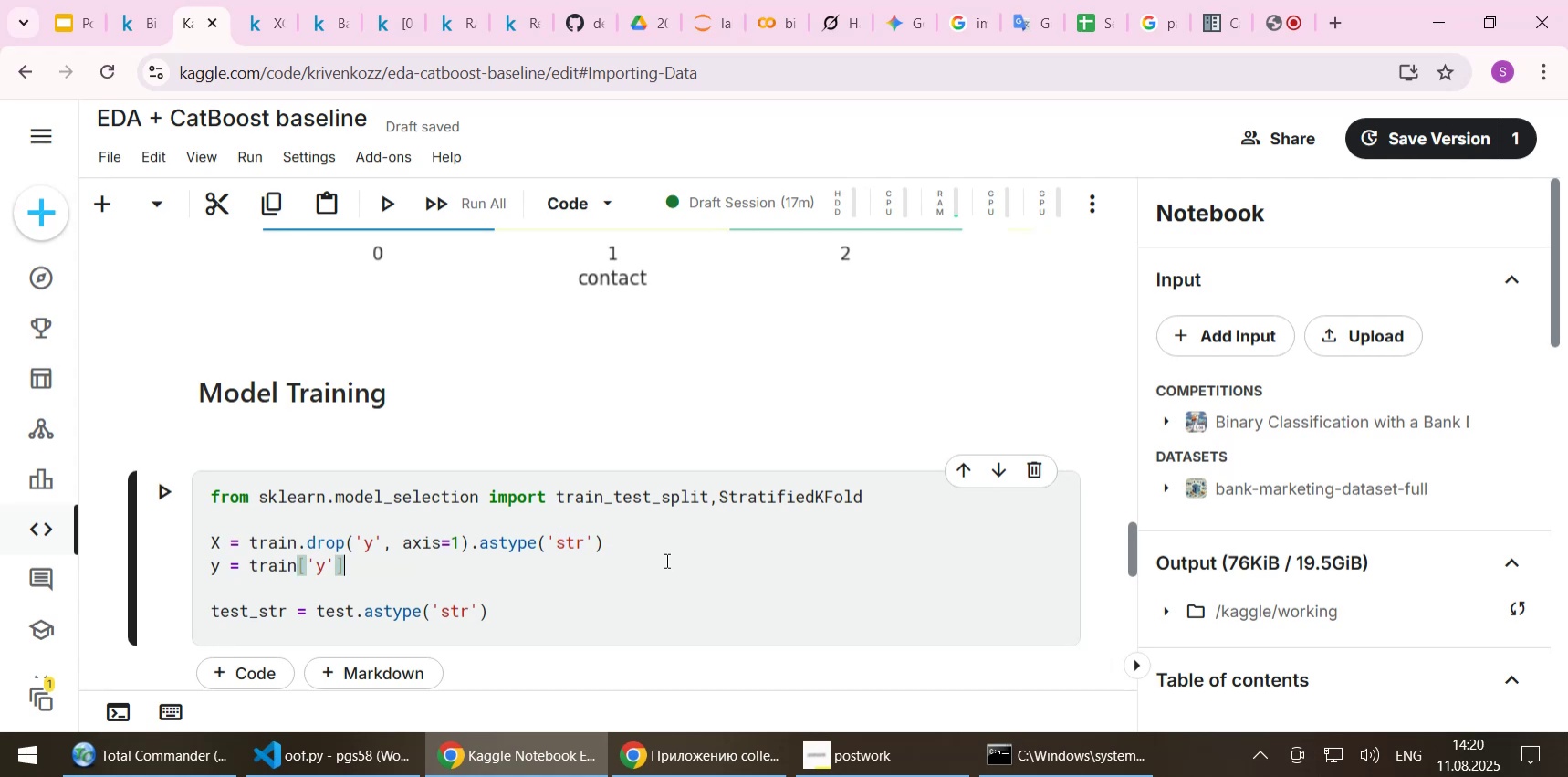 
key(Control+V)
 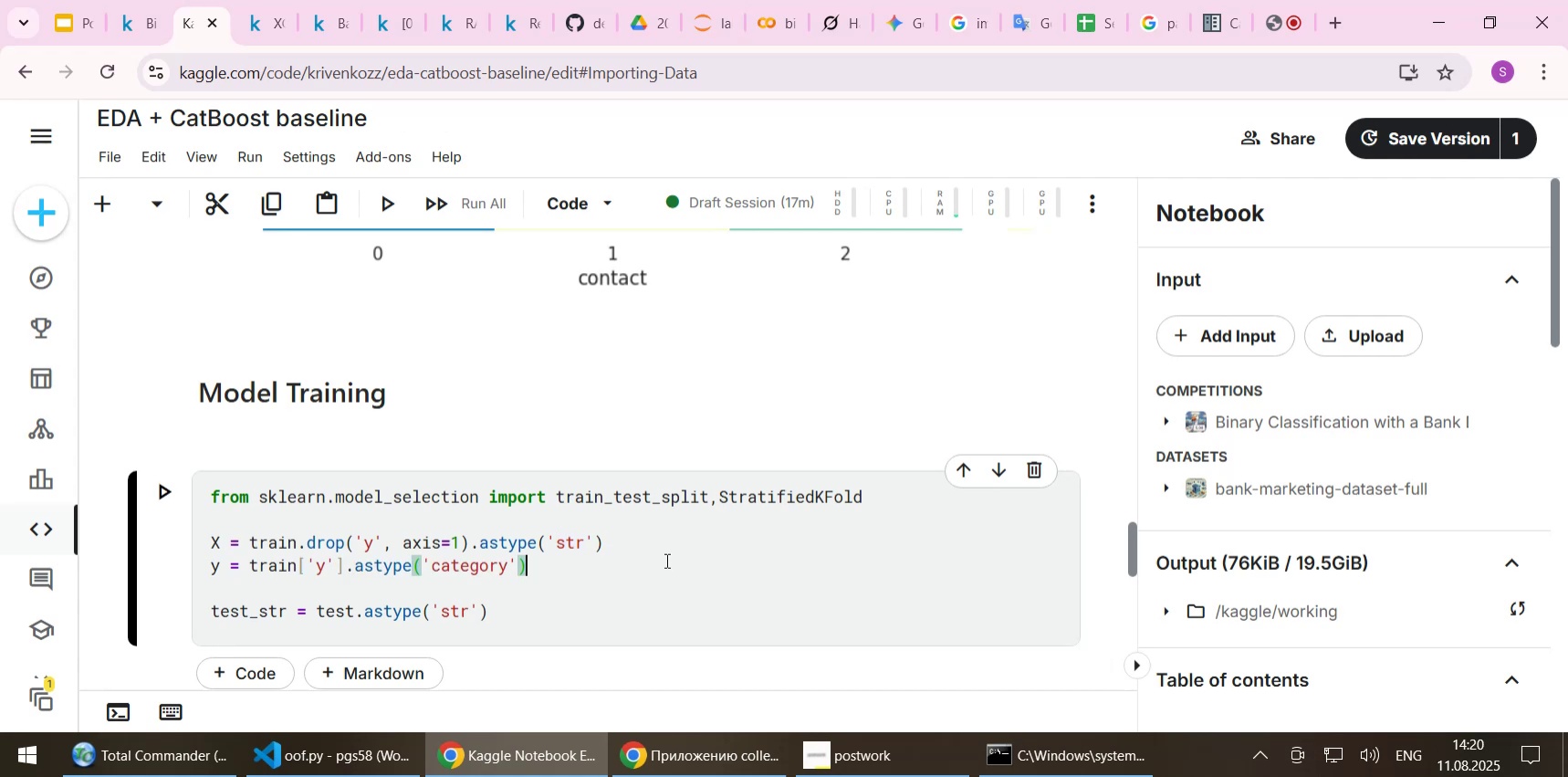 
key(Control+ControlLeft)
 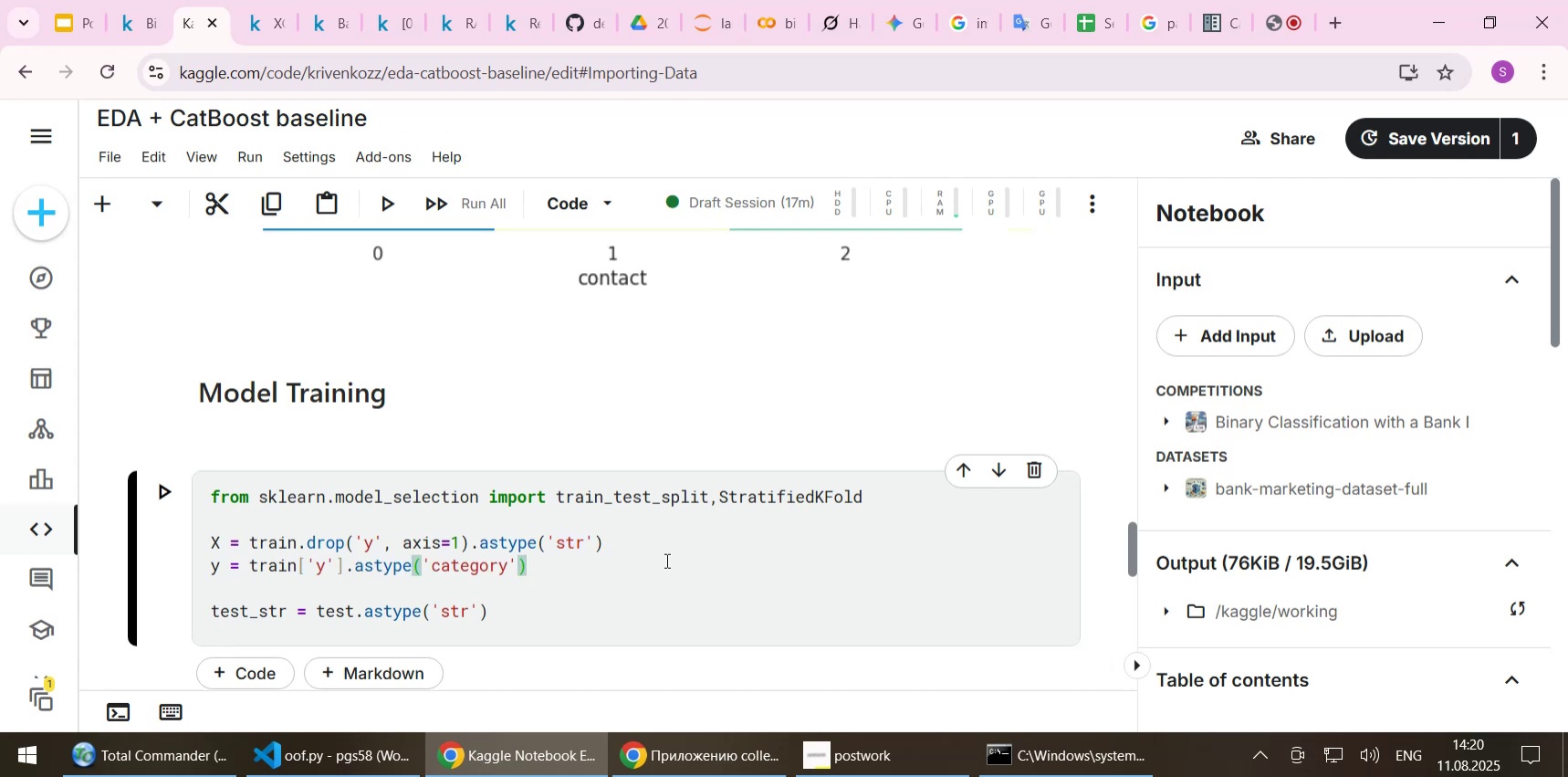 
key(Control+Z)
 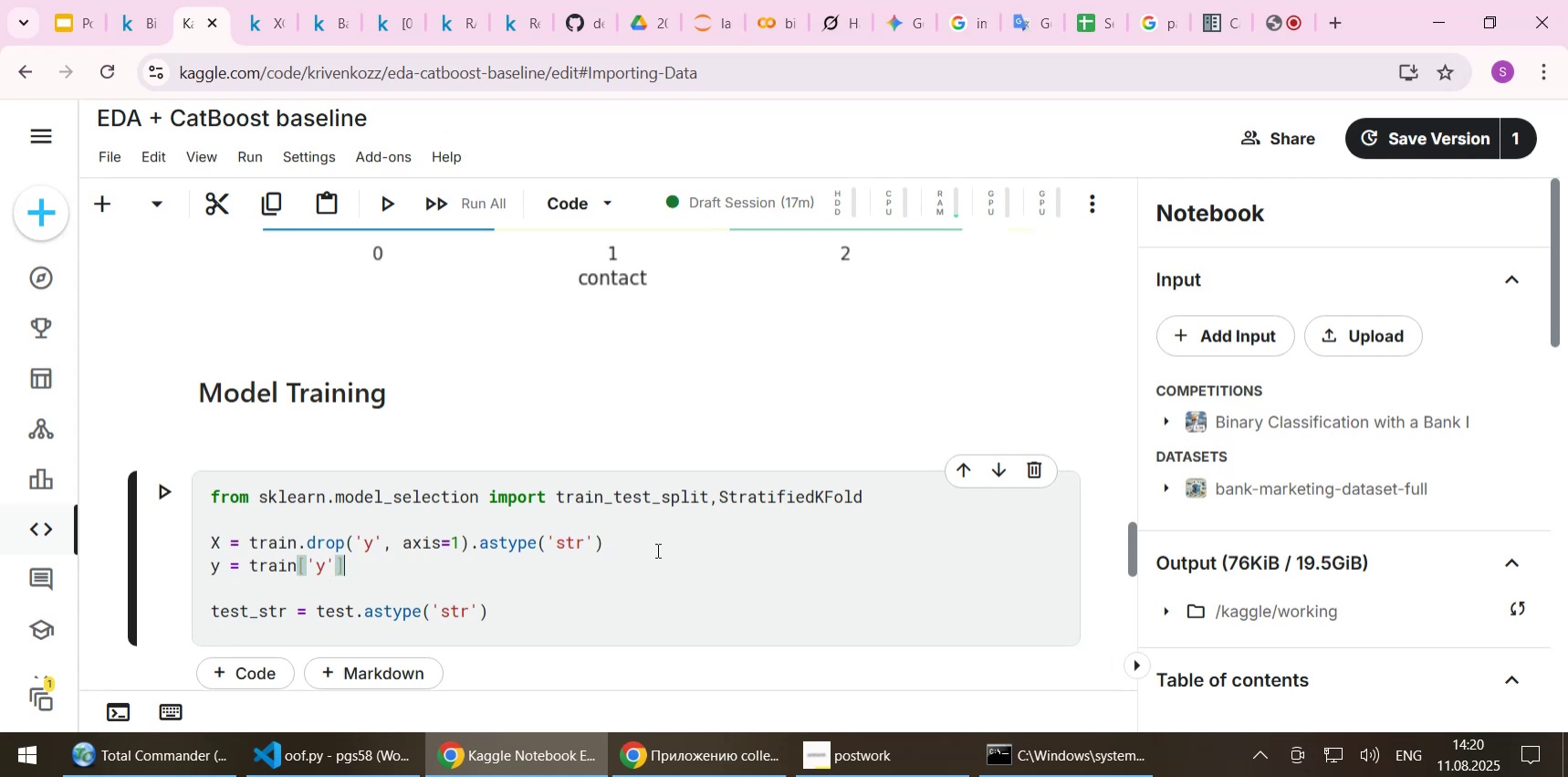 
left_click([656, 550])
 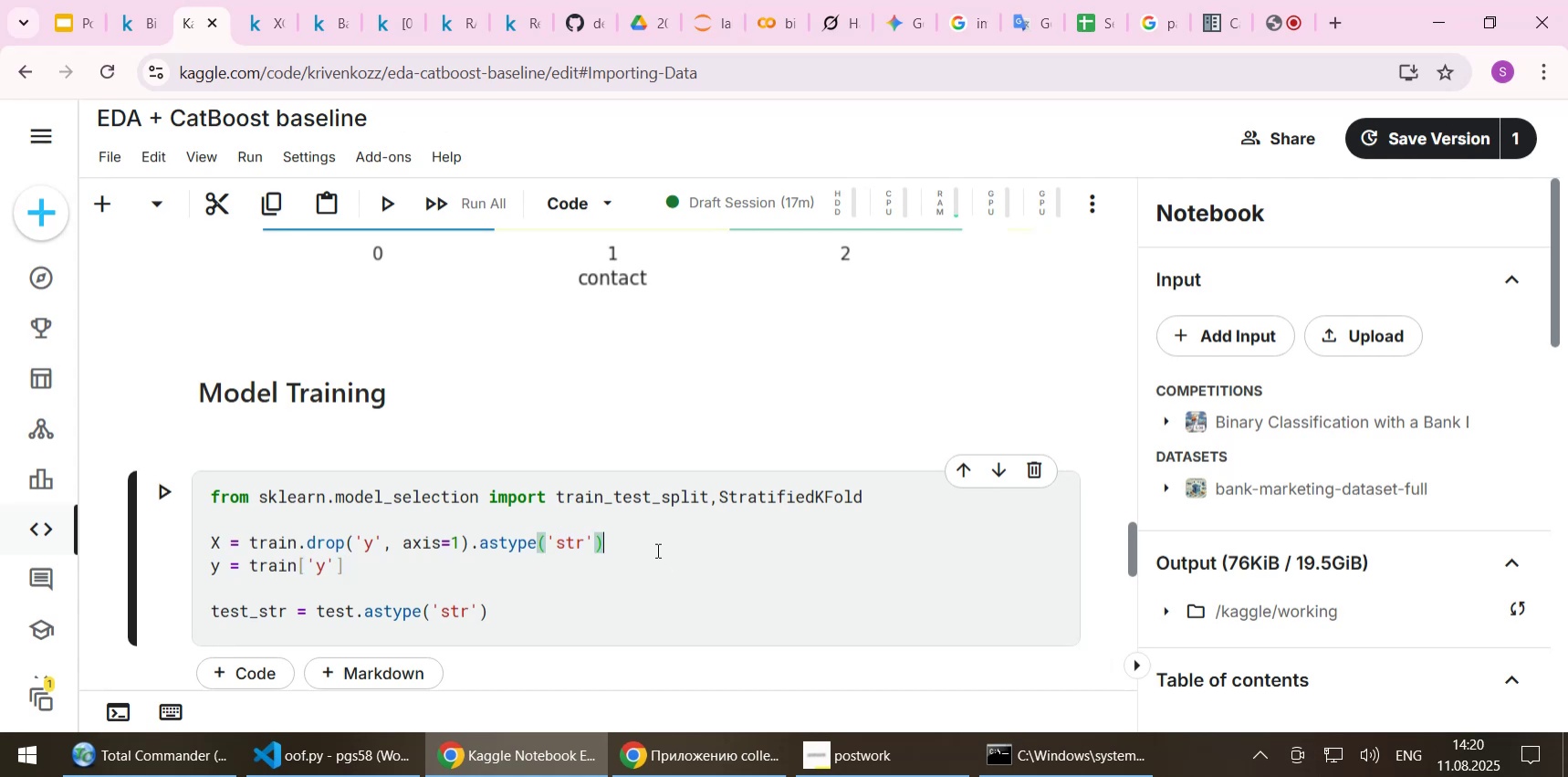 
key(Control+ControlLeft)
 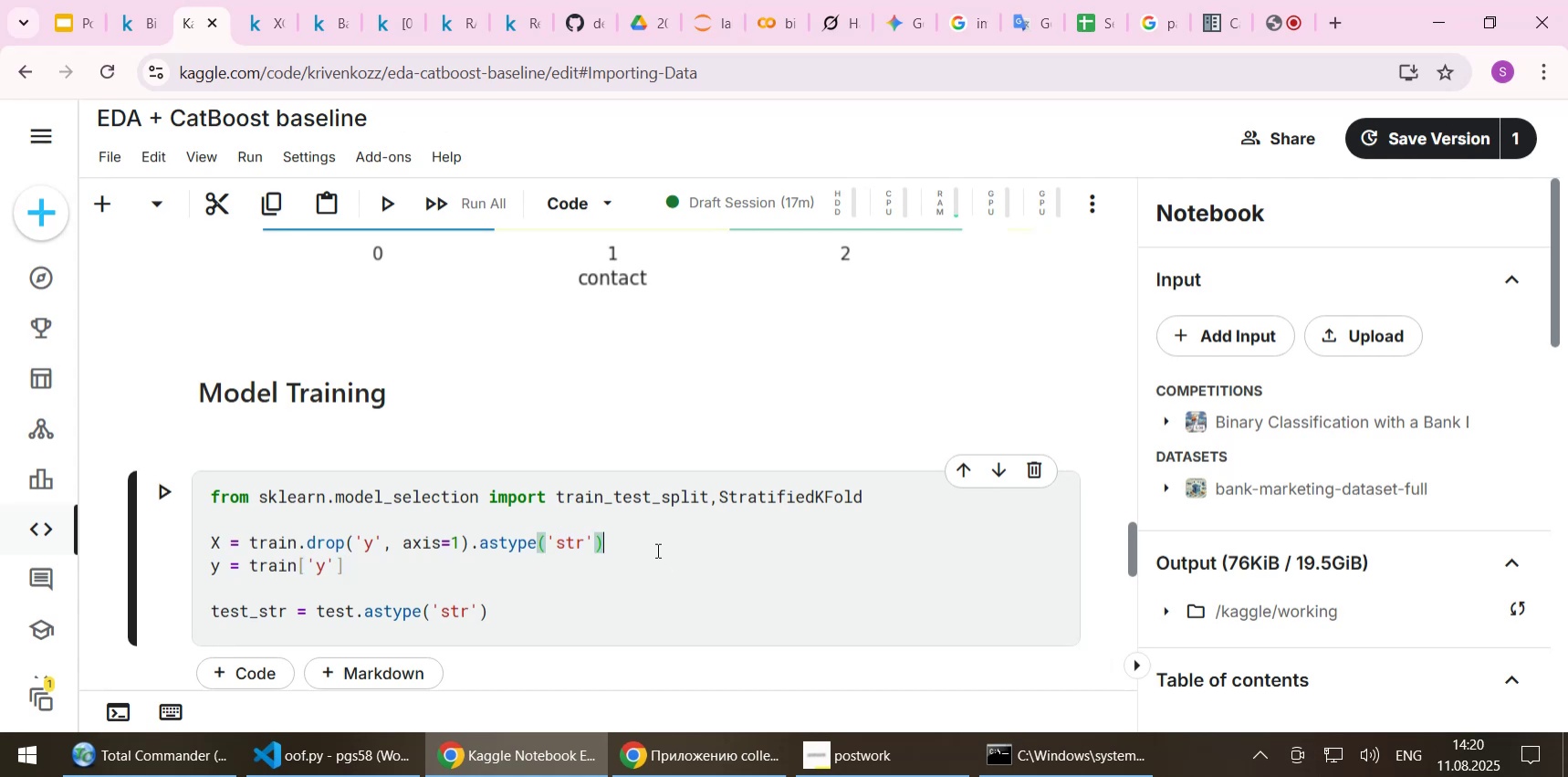 
key(Control+V)
 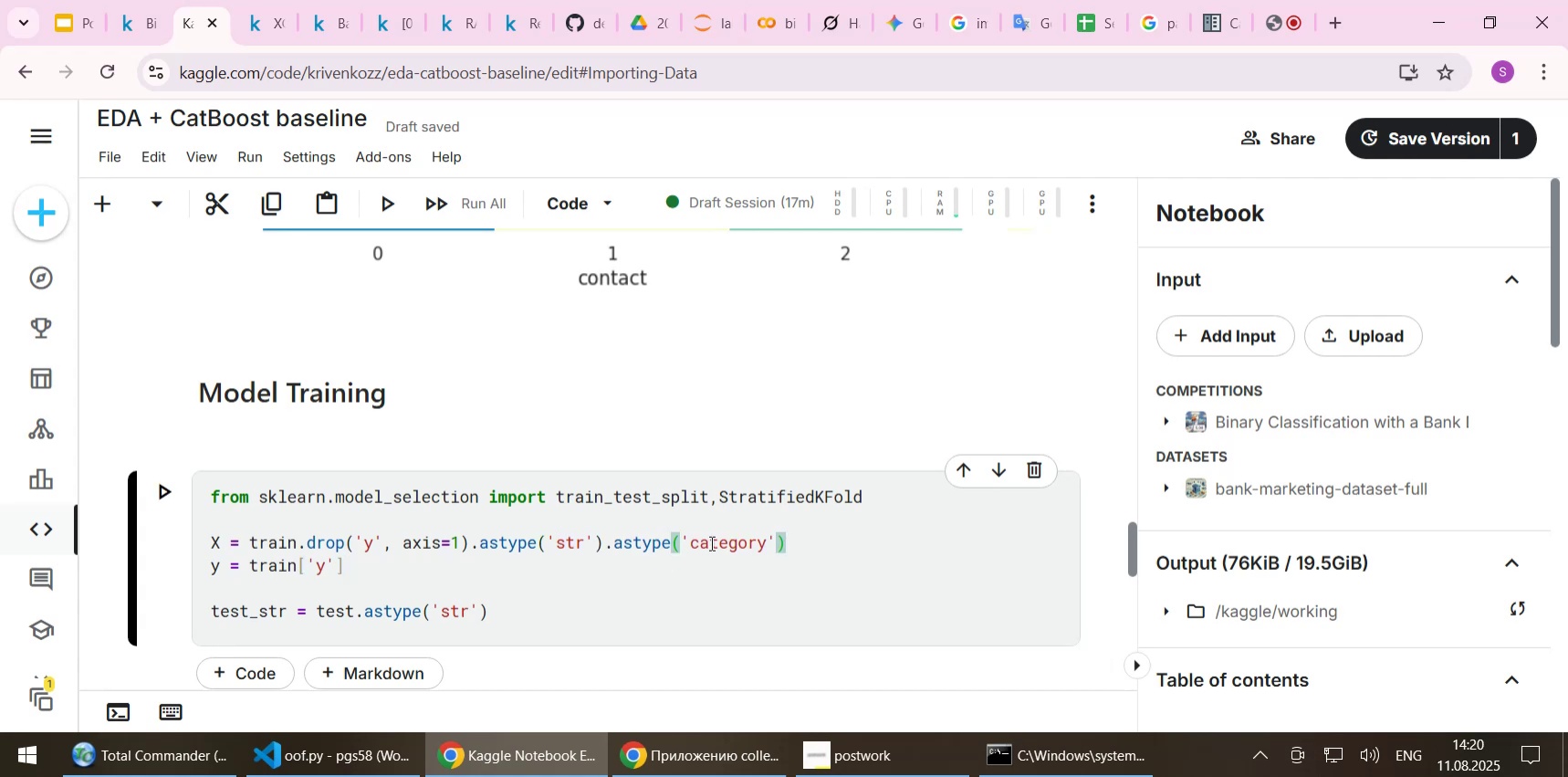 
double_click([710, 542])
 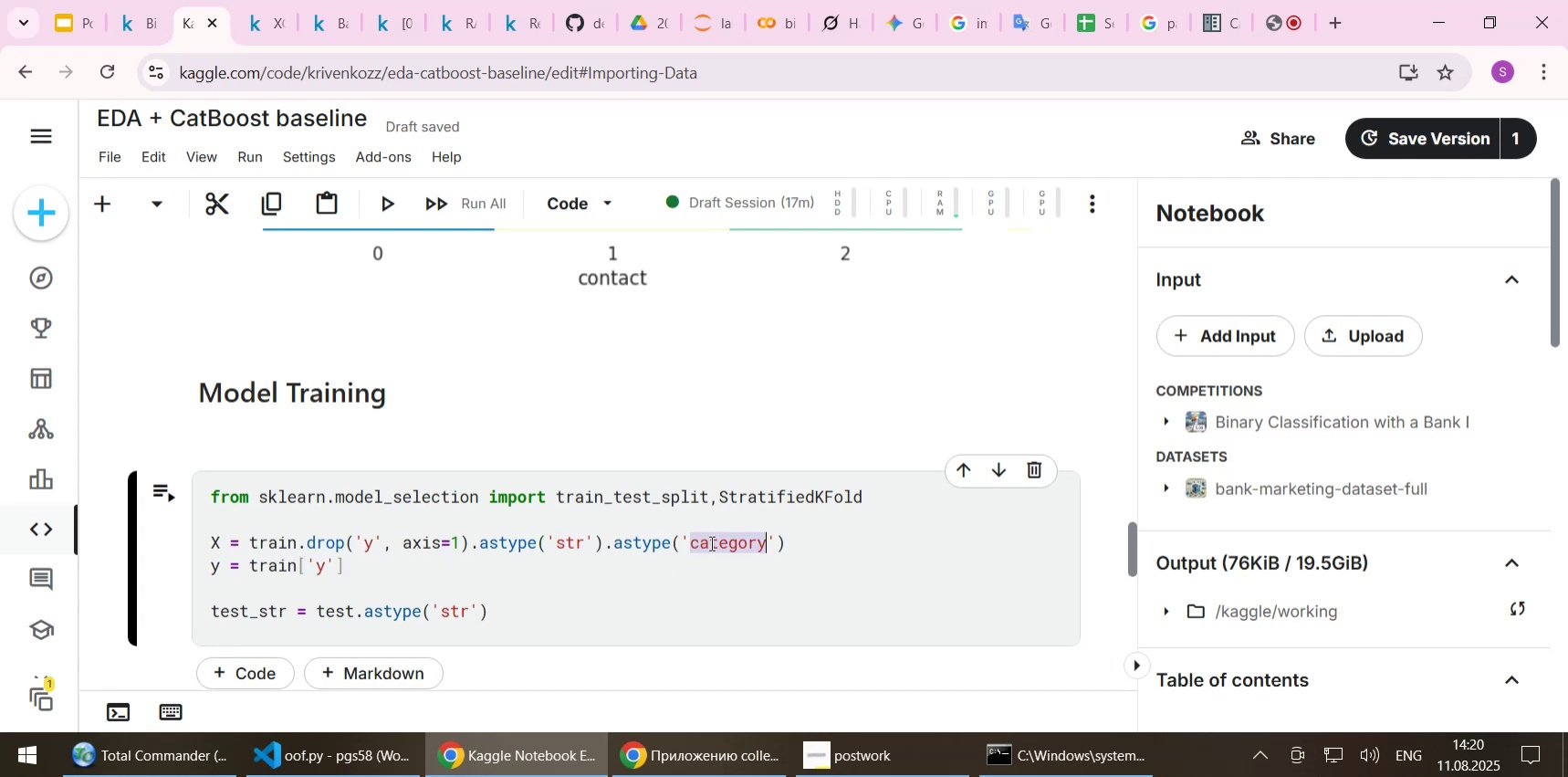 
key(Control+C)
 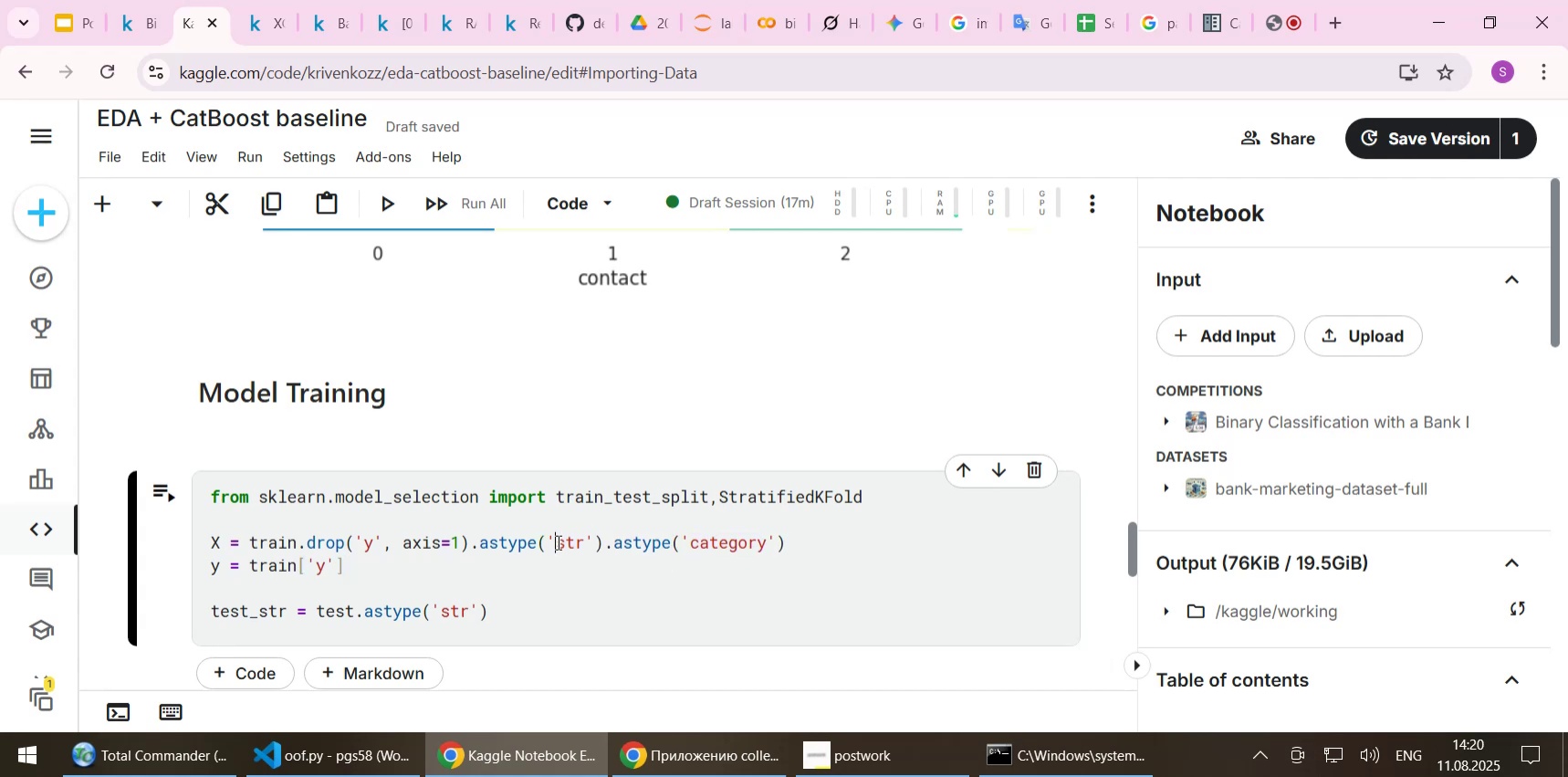 
double_click([557, 541])
 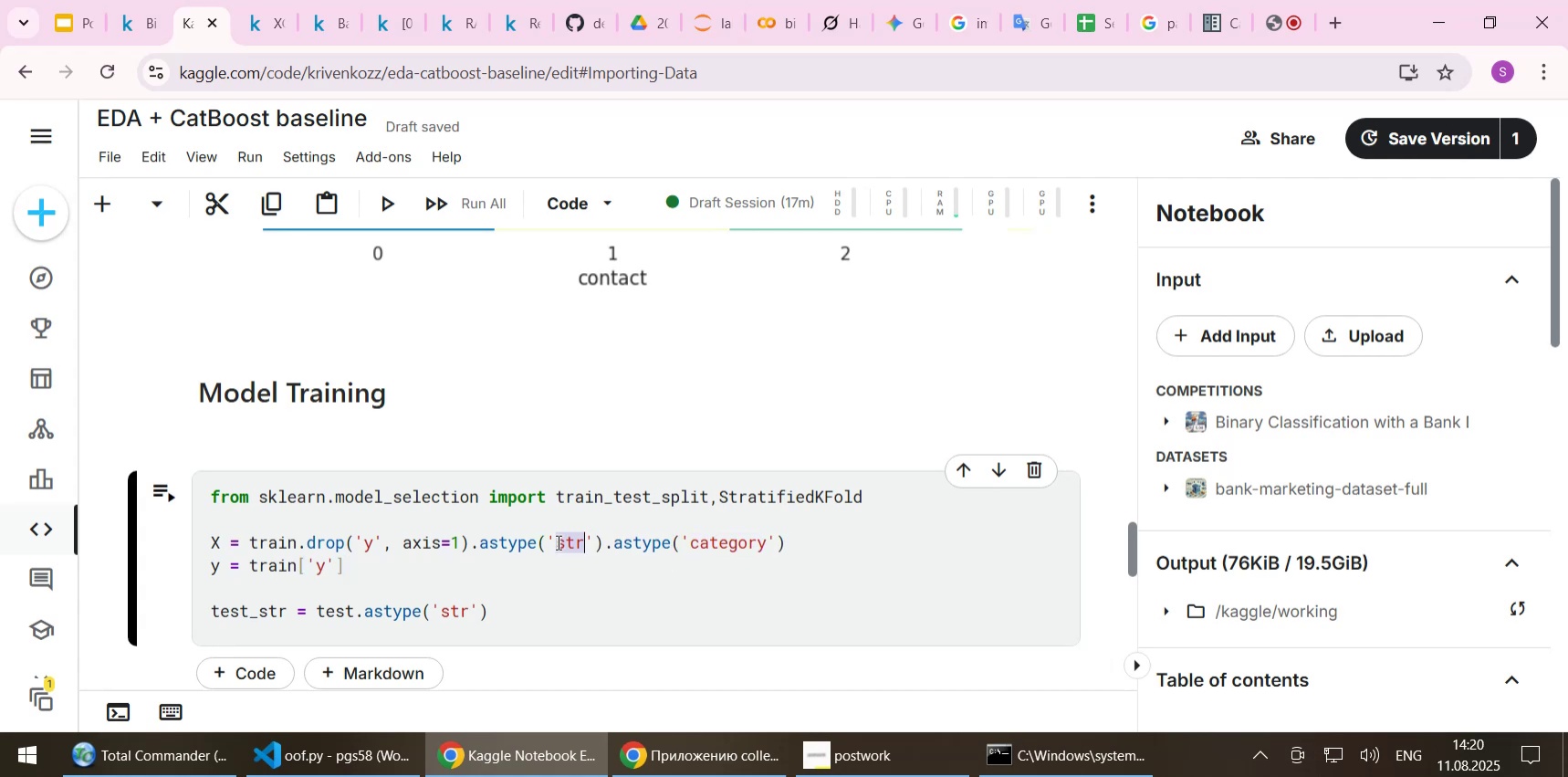 
key(Control+ControlLeft)
 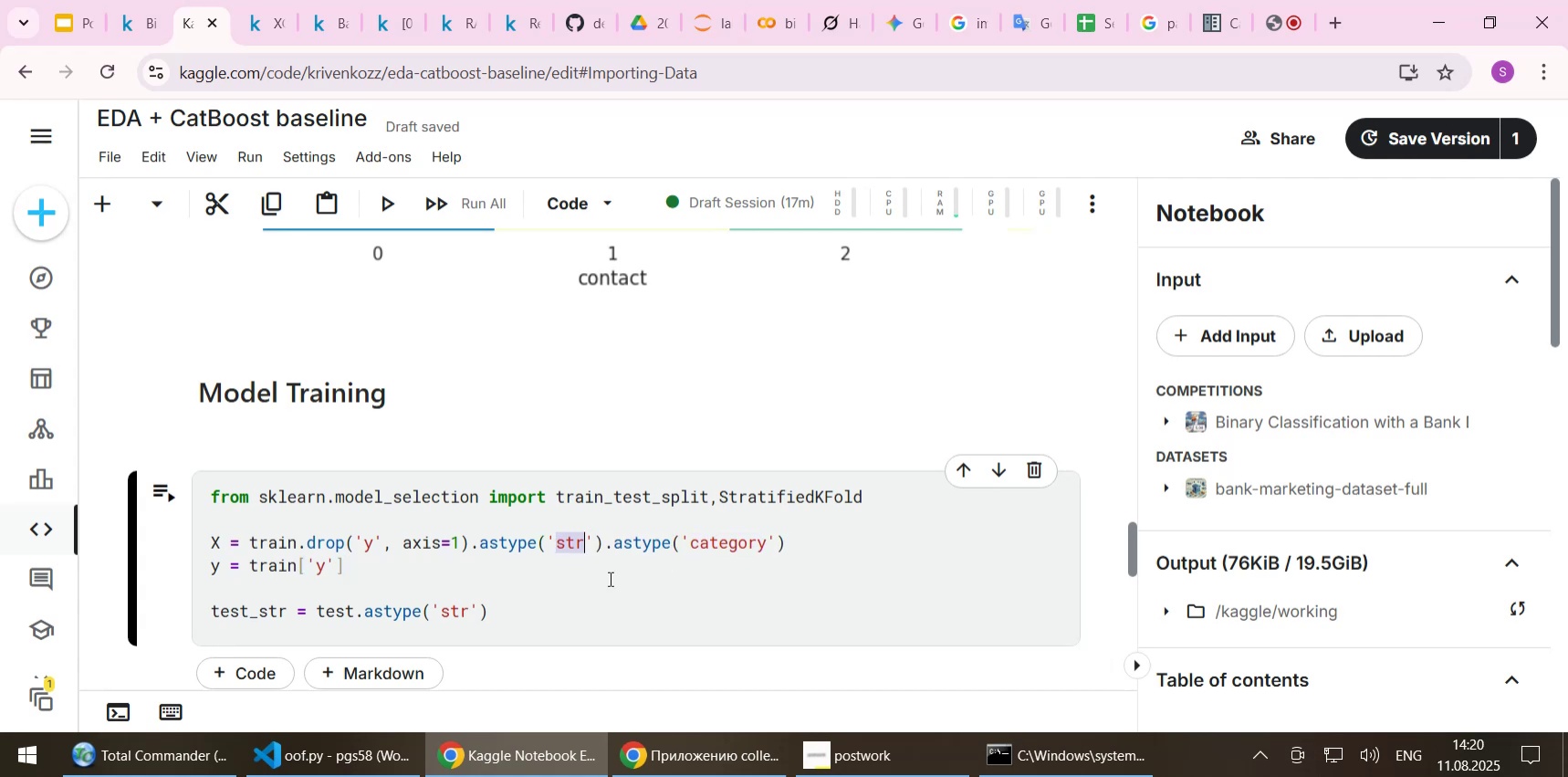 
key(Control+V)
 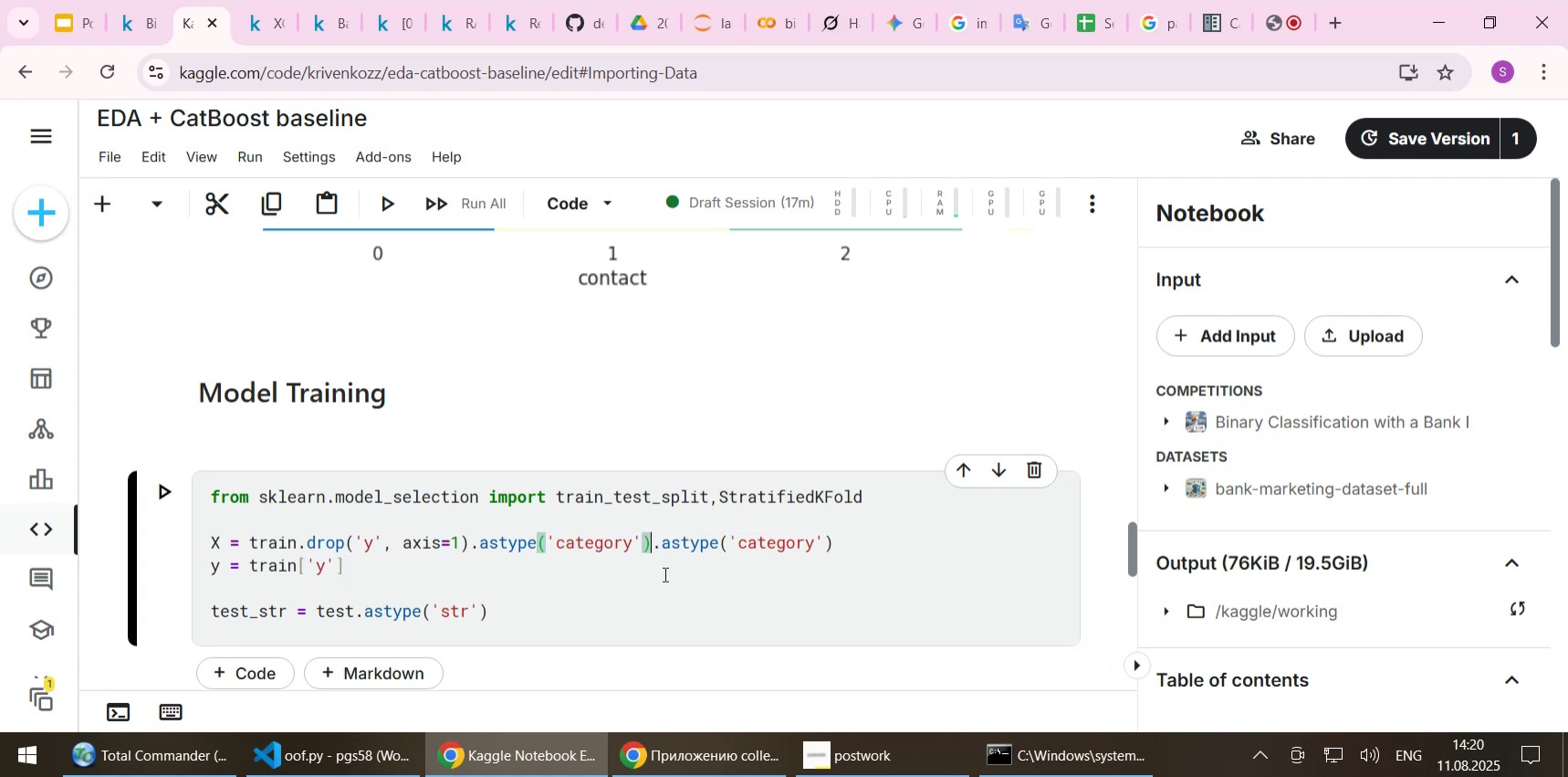 
key(Shift+End)
 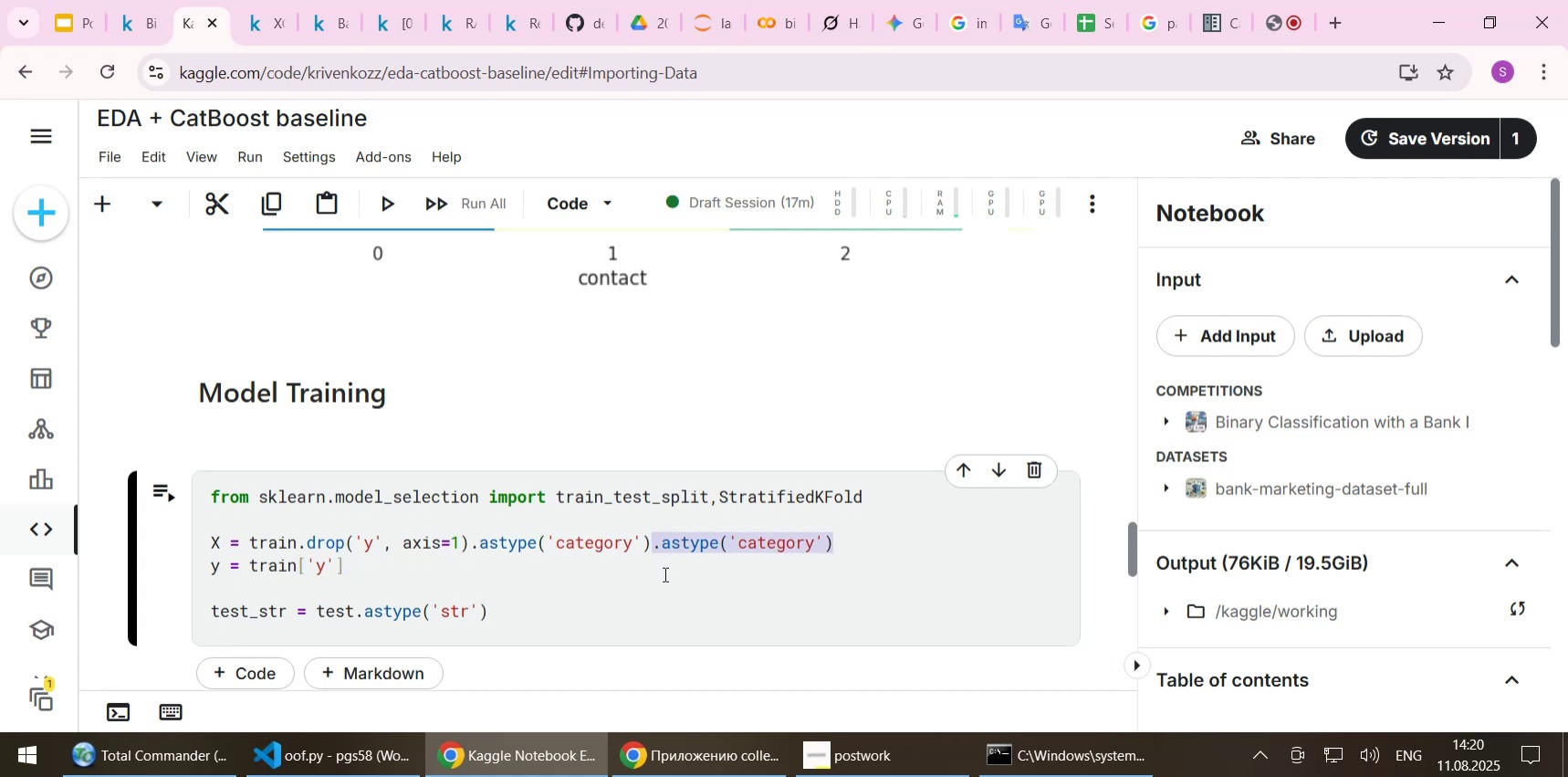 
key(Delete)
 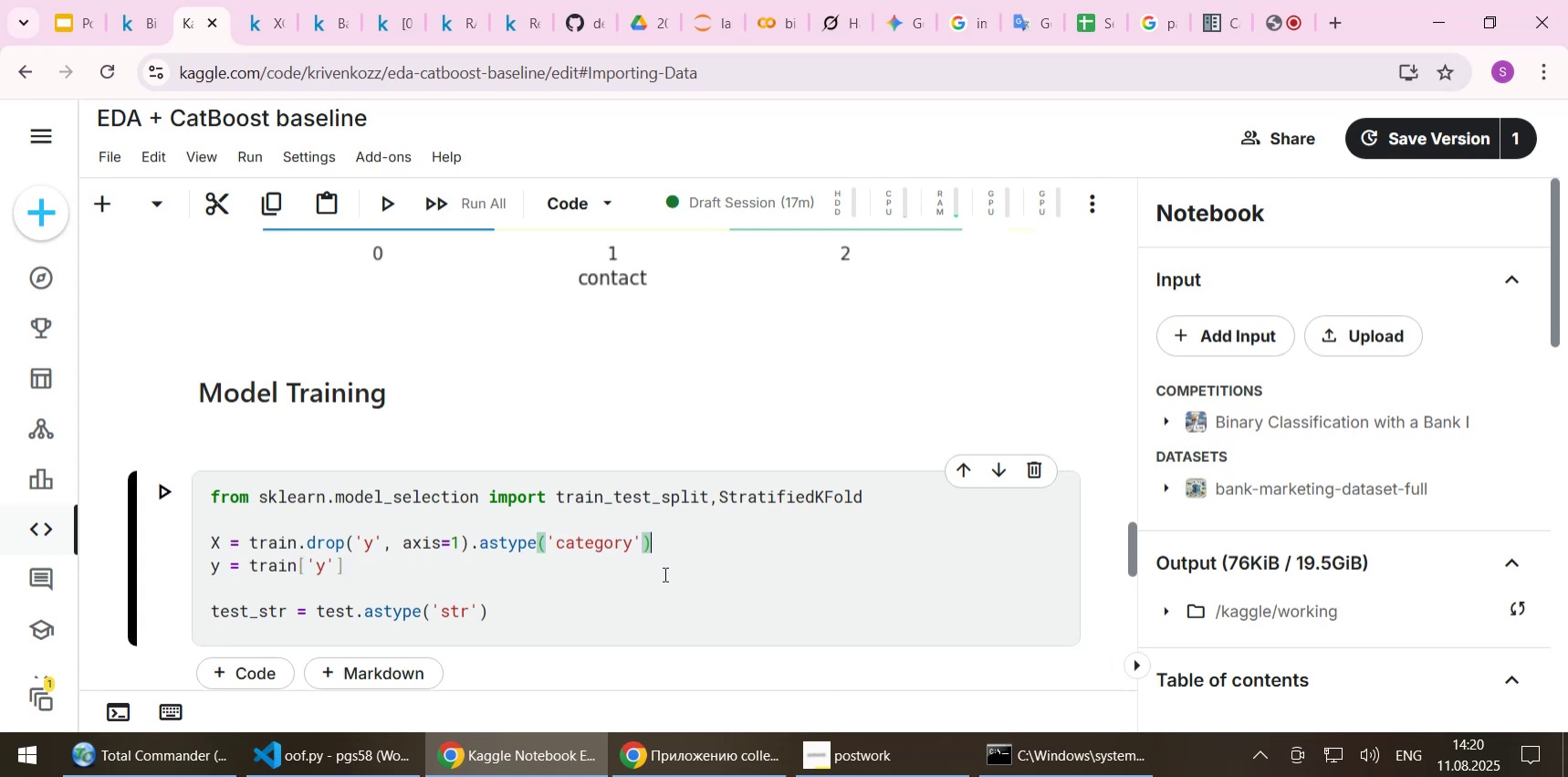 
key(Shift+ShiftLeft)
 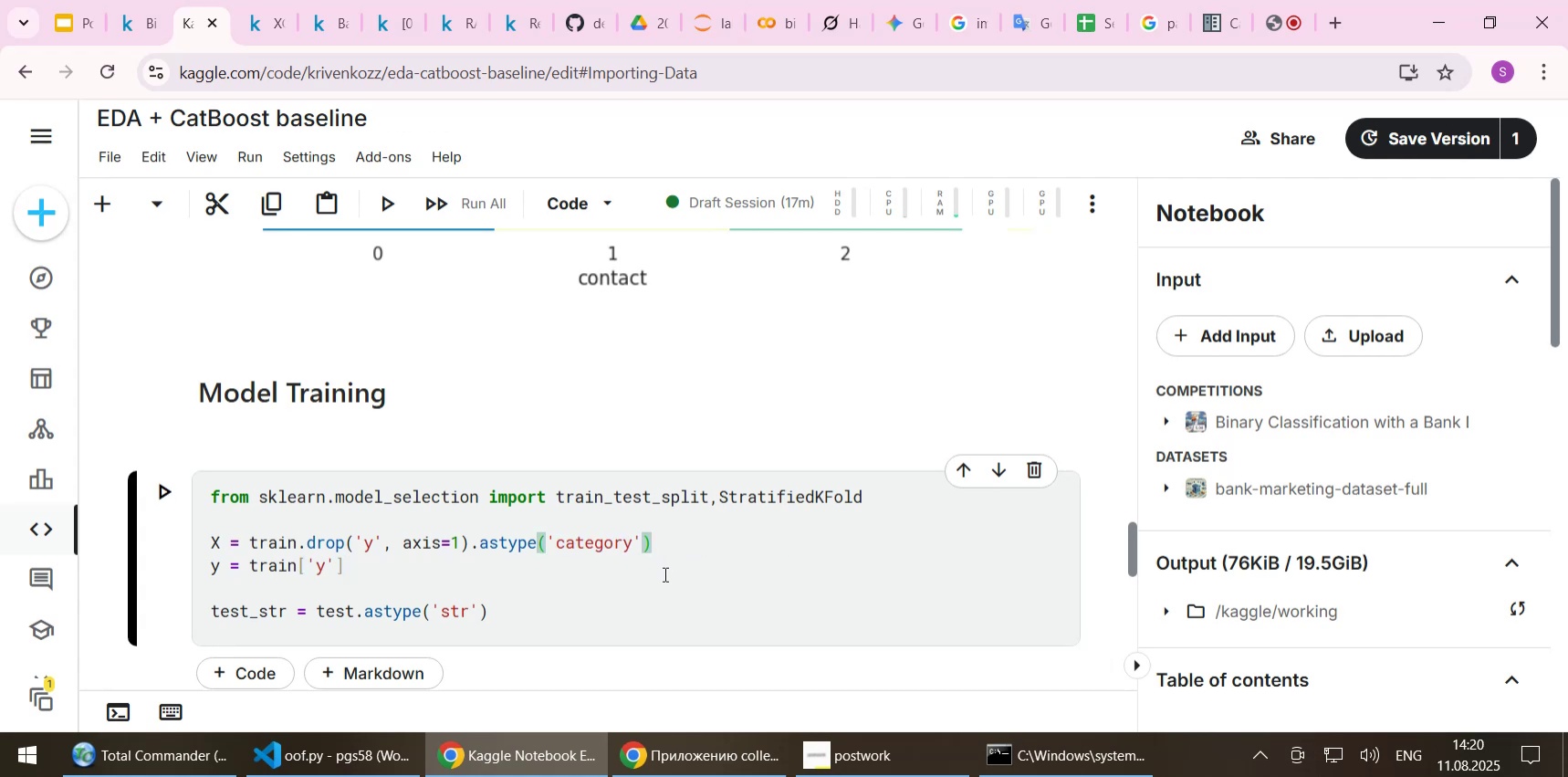 
key(Shift+Enter)
 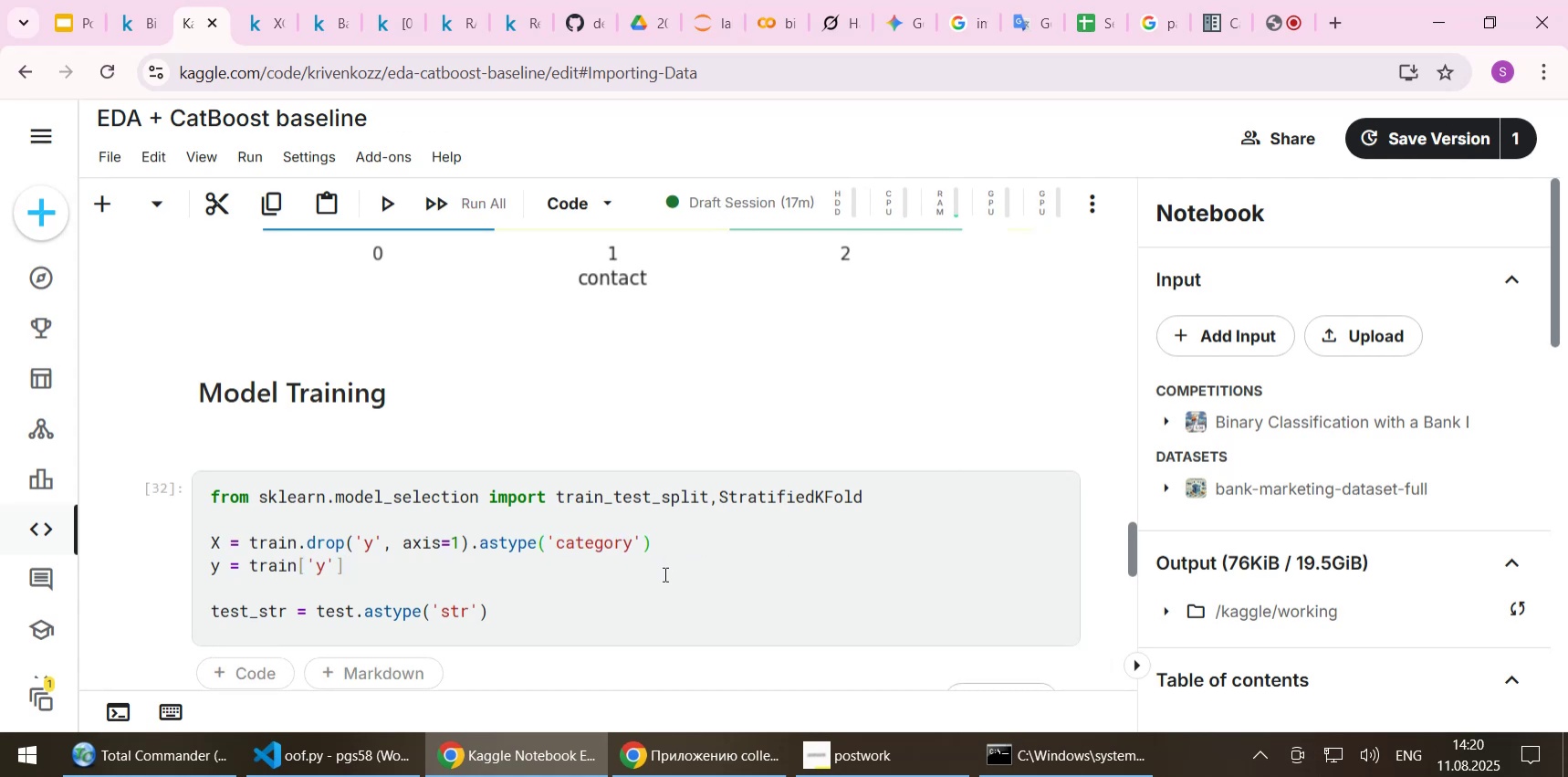 
scroll: coordinate [664, 573], scroll_direction: down, amount: 4.0
 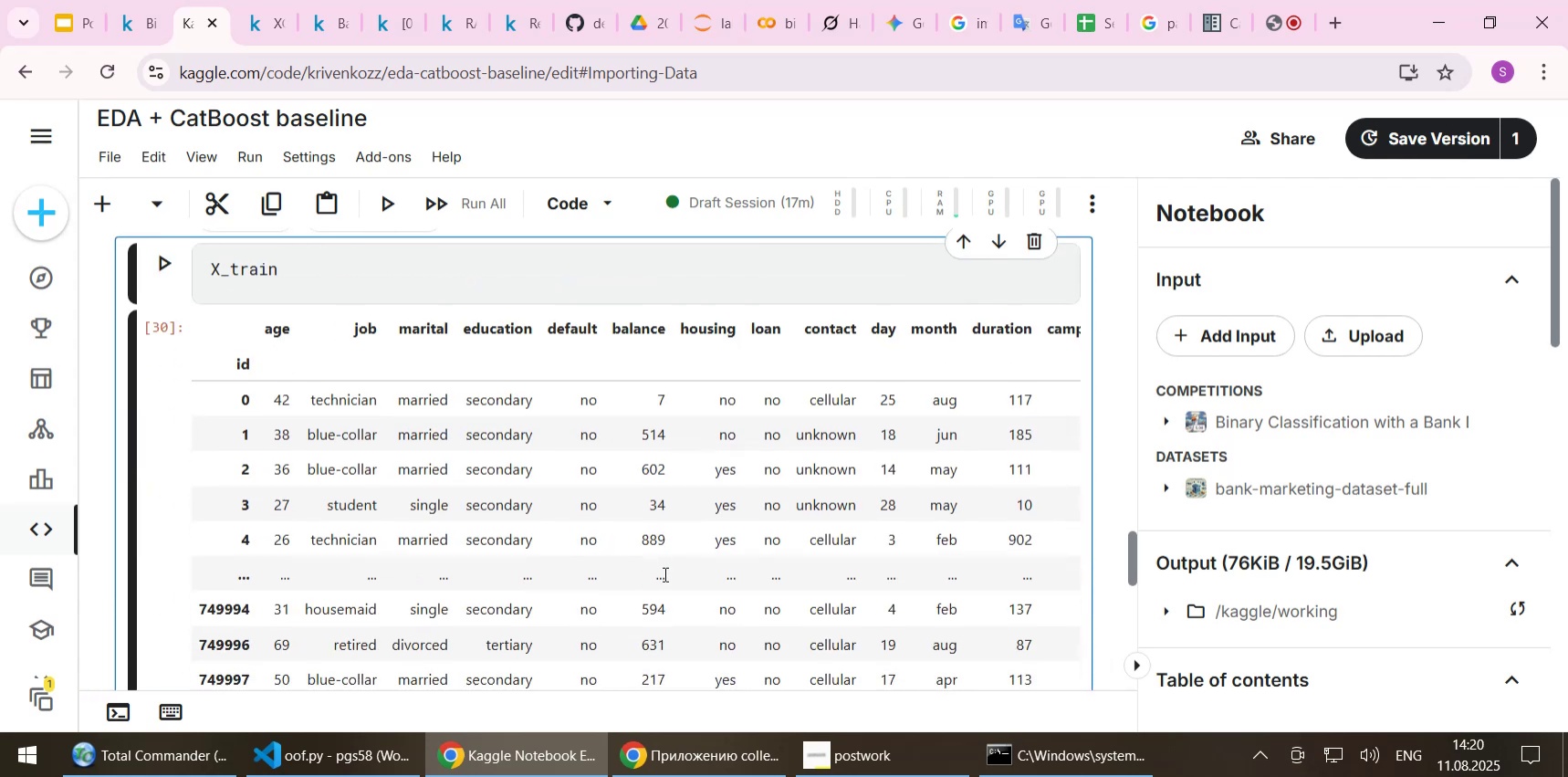 
scroll: coordinate [664, 573], scroll_direction: up, amount: 3.0
 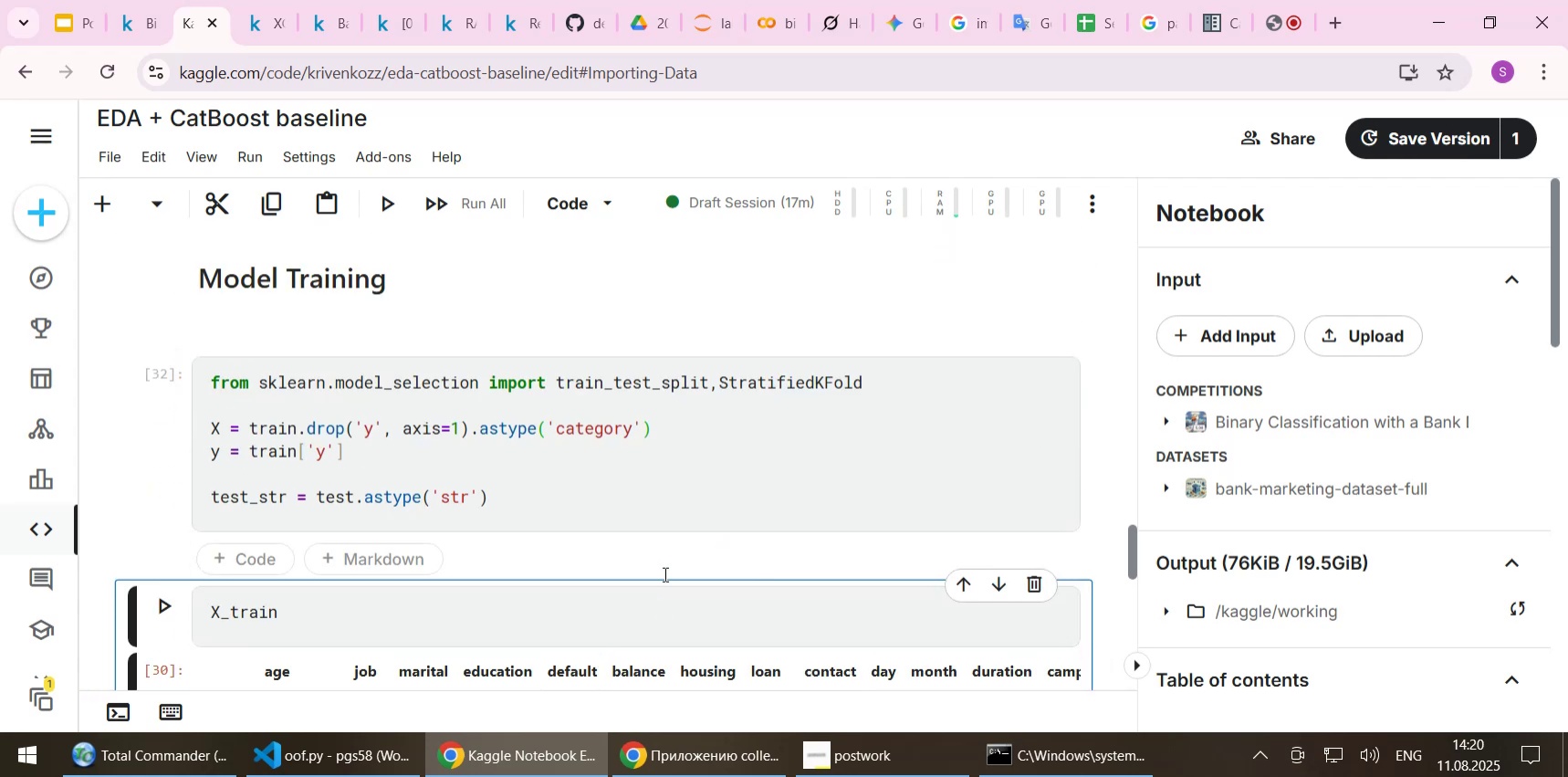 
wait(5.27)
 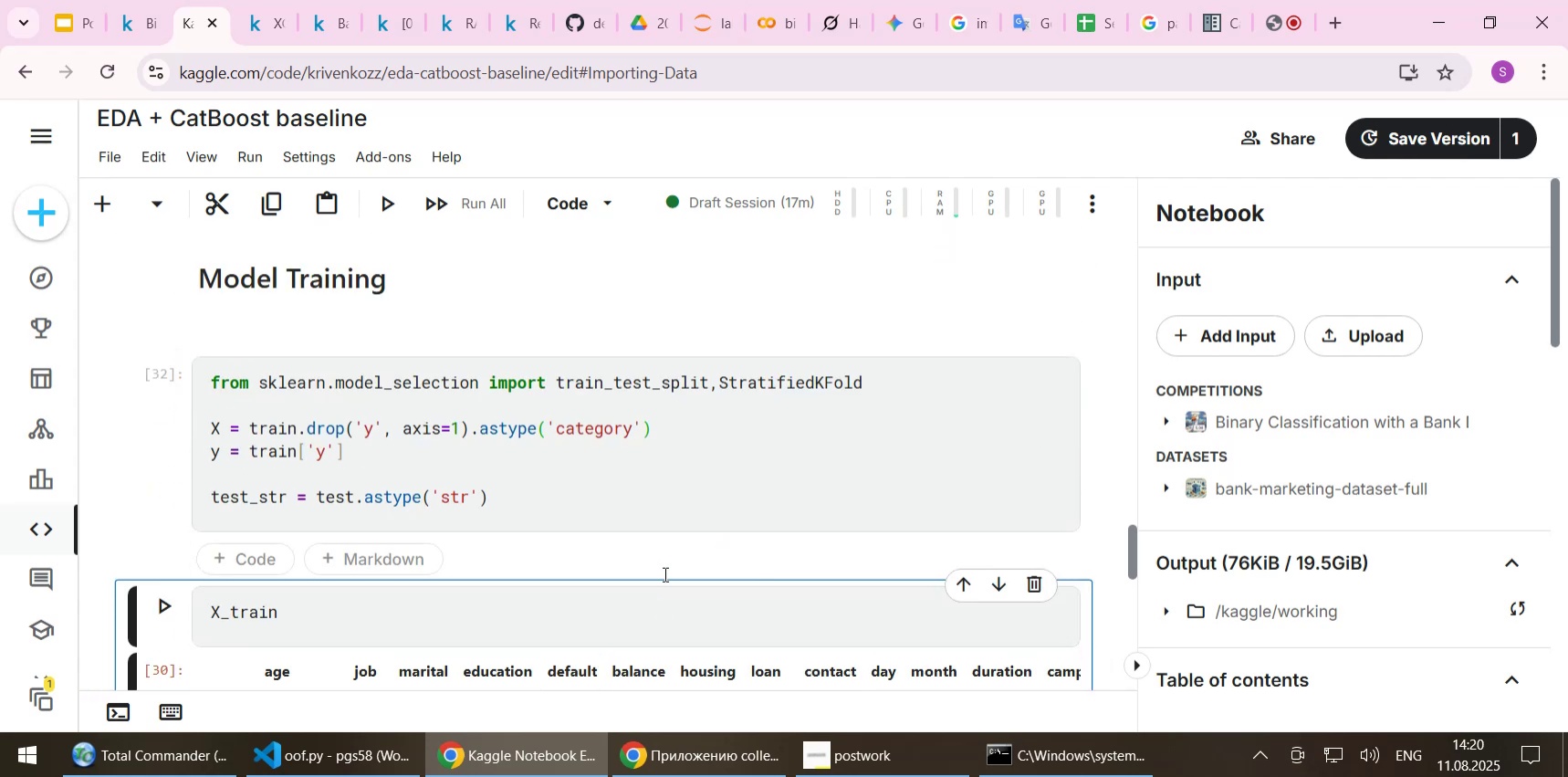 
double_click([597, 422])
 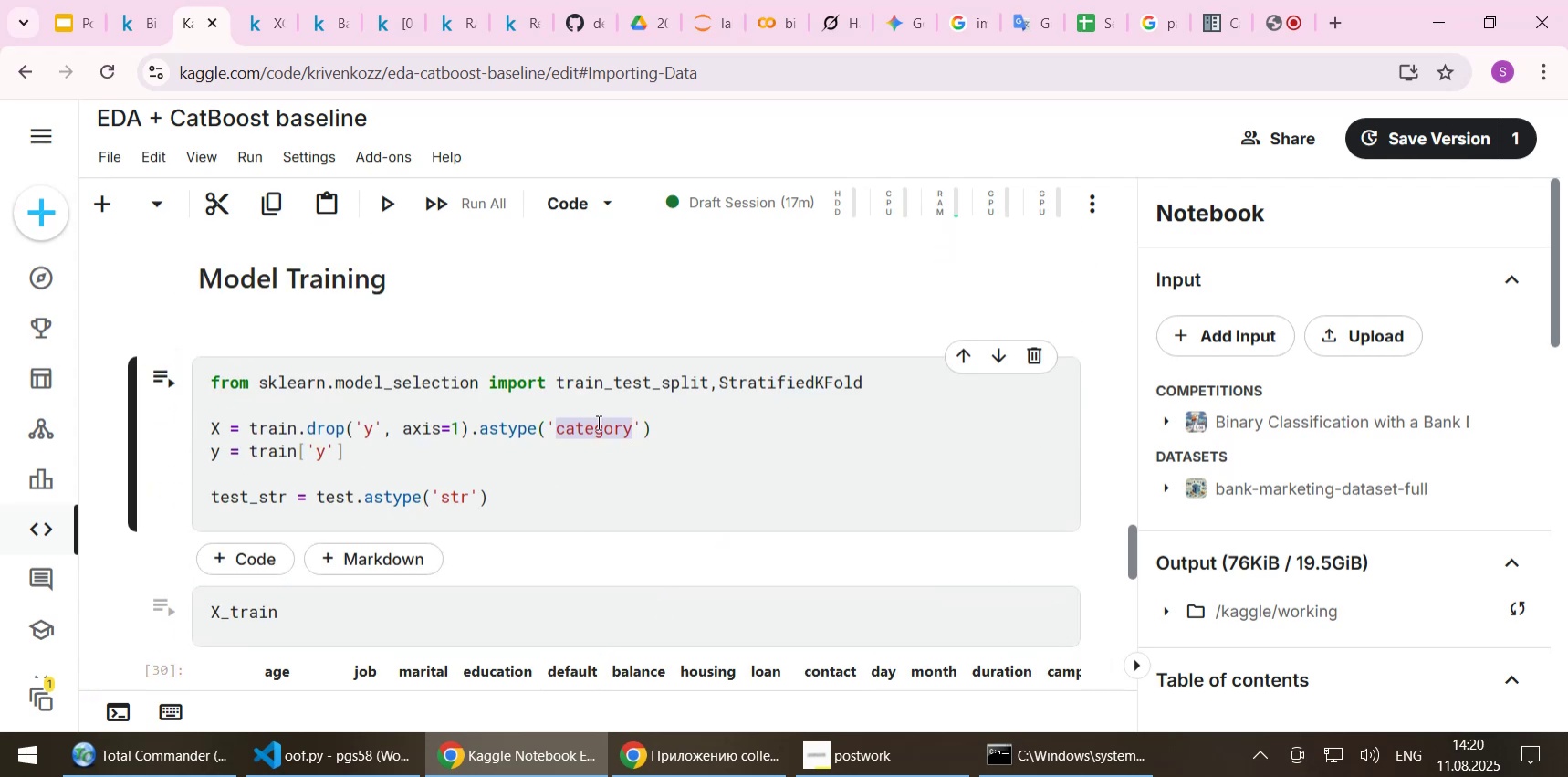 
key(Control+C)
 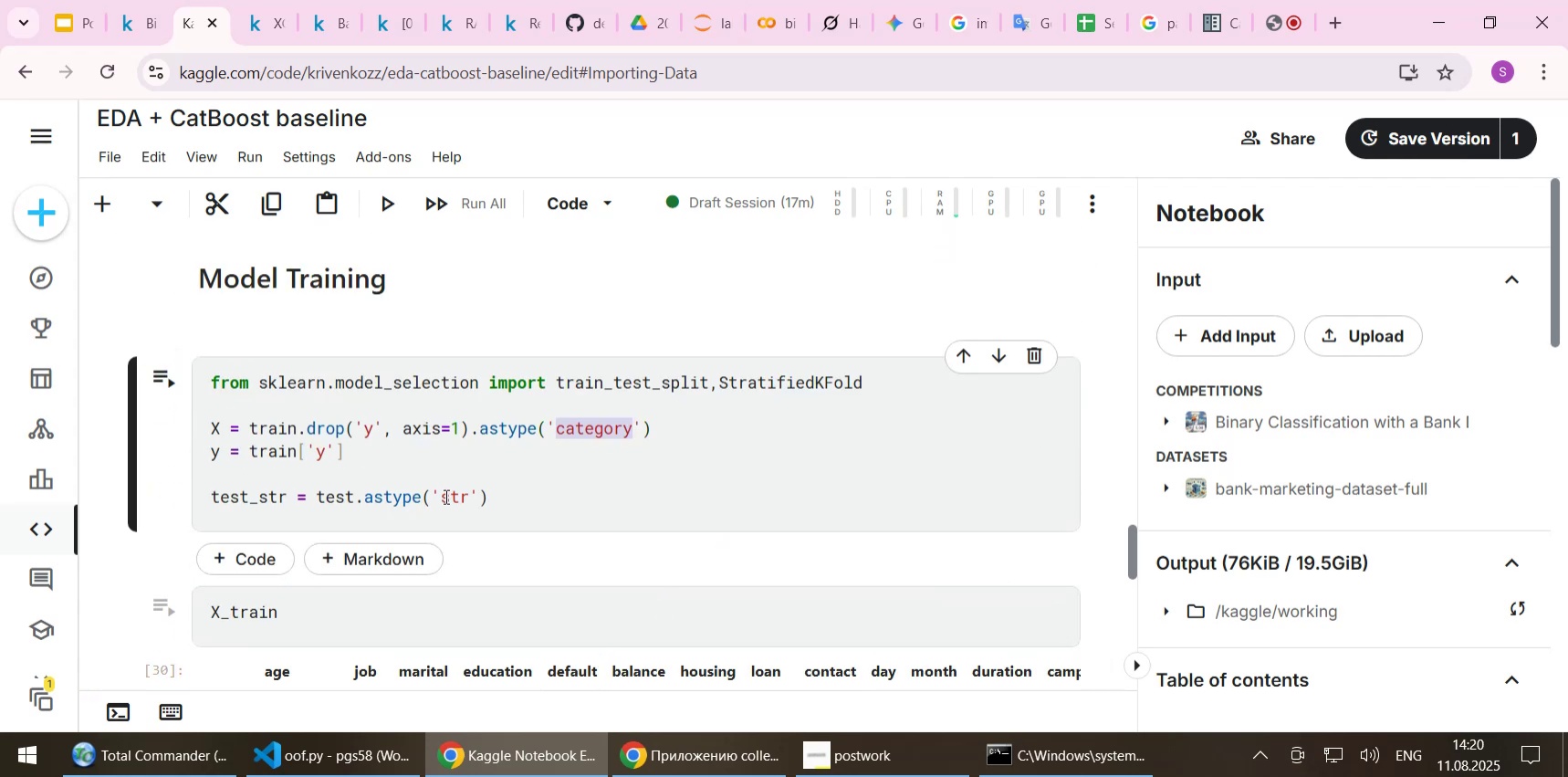 
left_click([444, 496])
 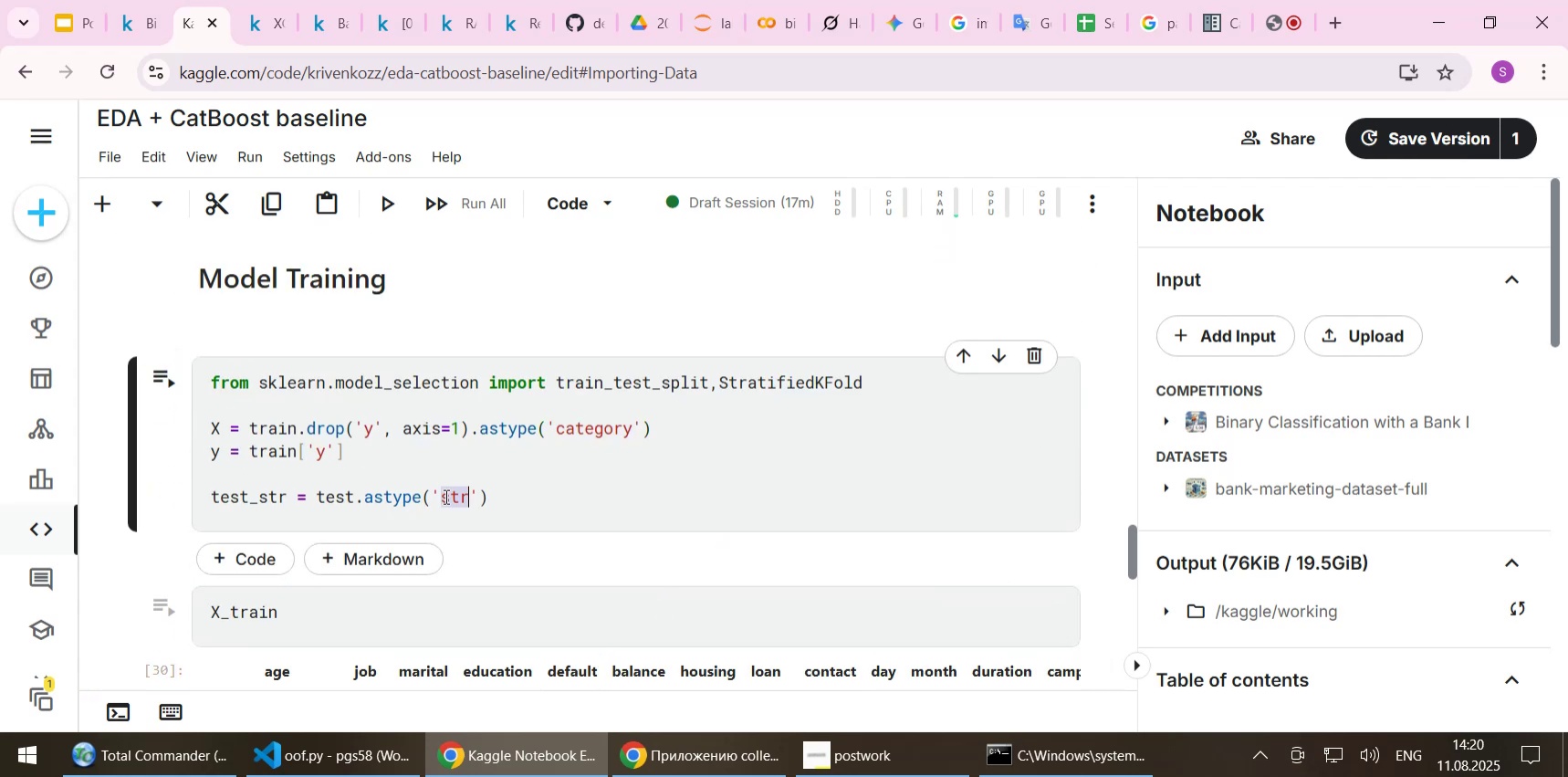 
key(Control+ControlLeft)
 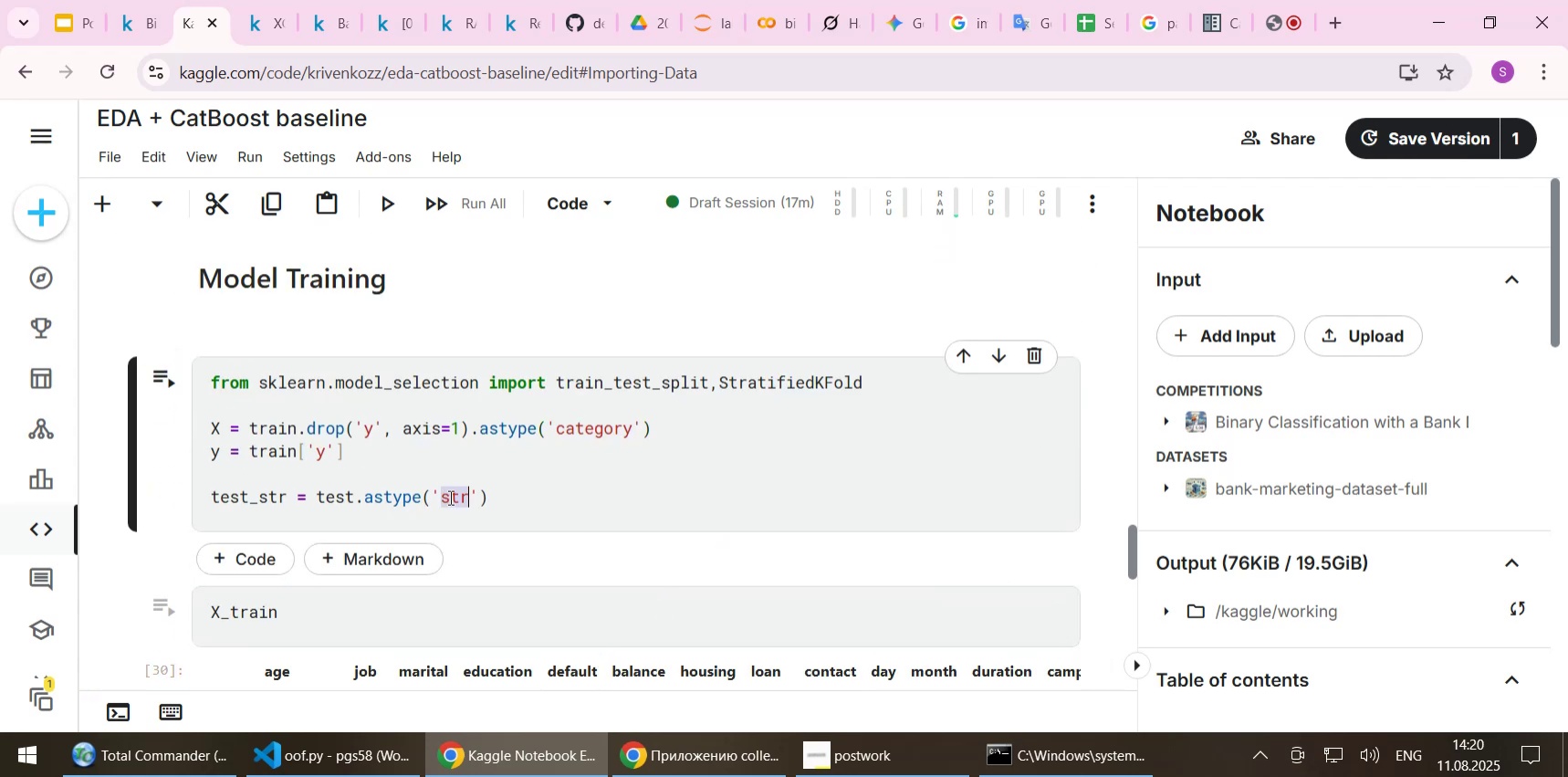 
double_click([444, 496])
 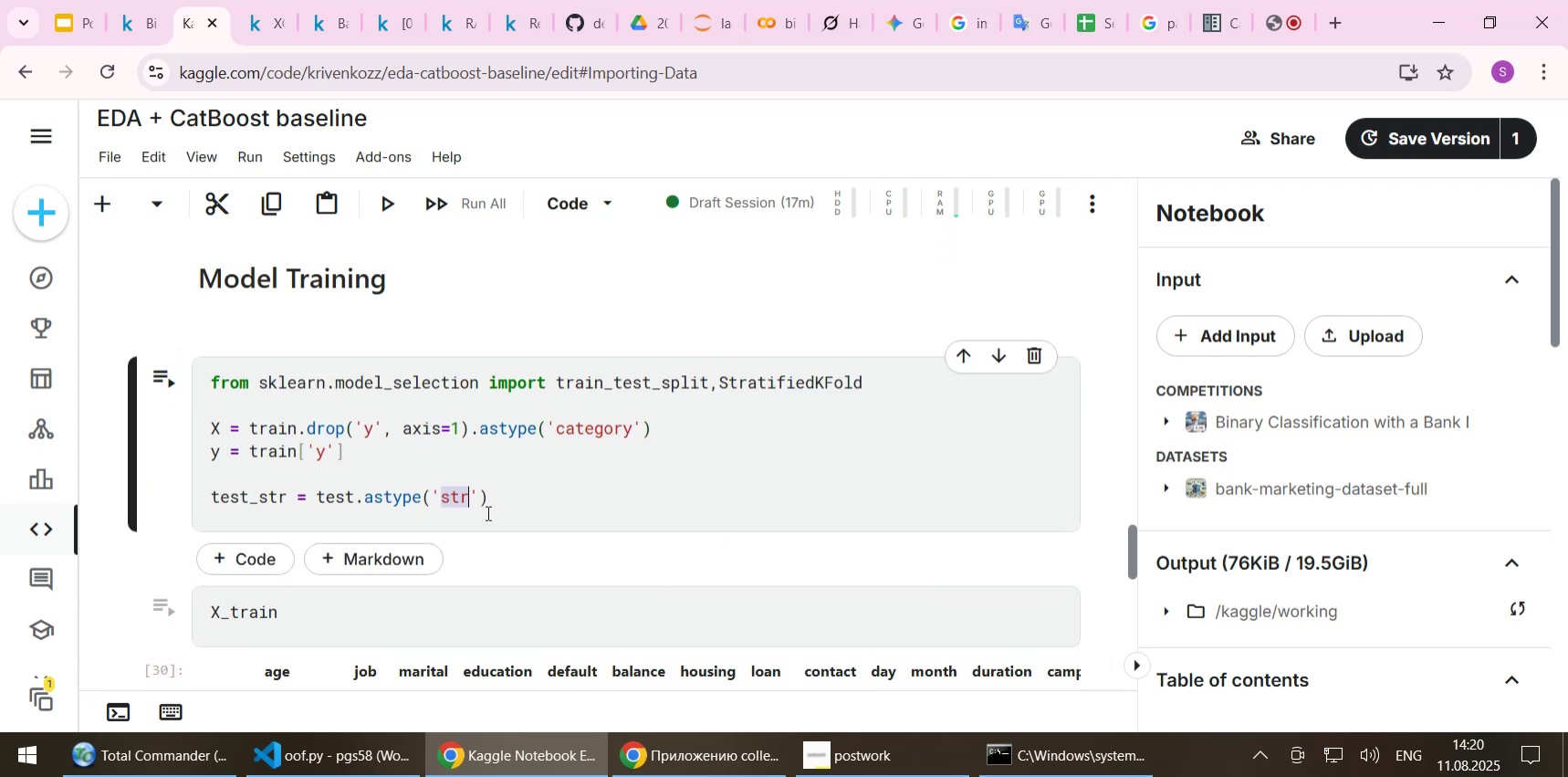 
key(Control+V)
 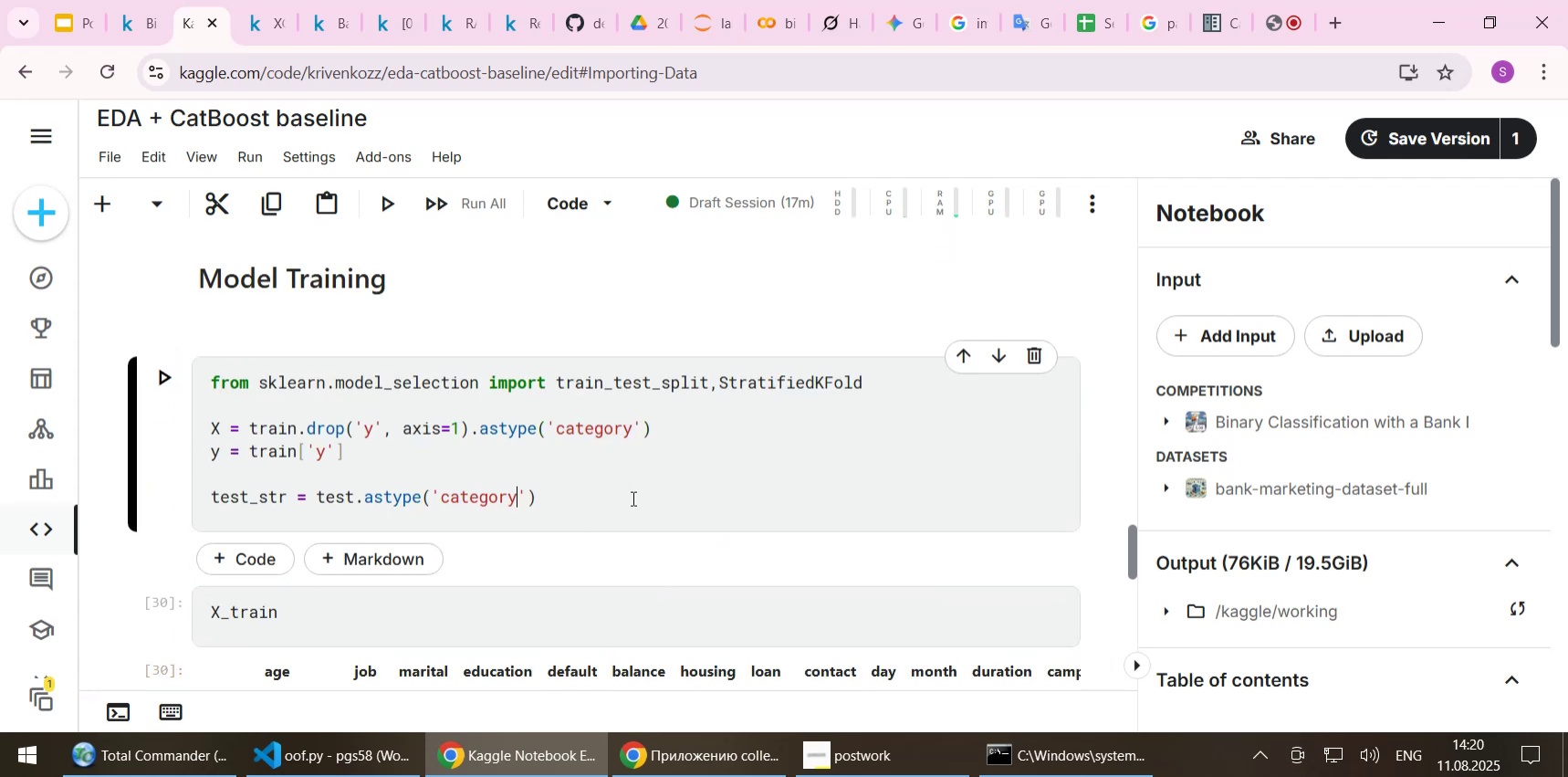 
left_click([632, 498])
 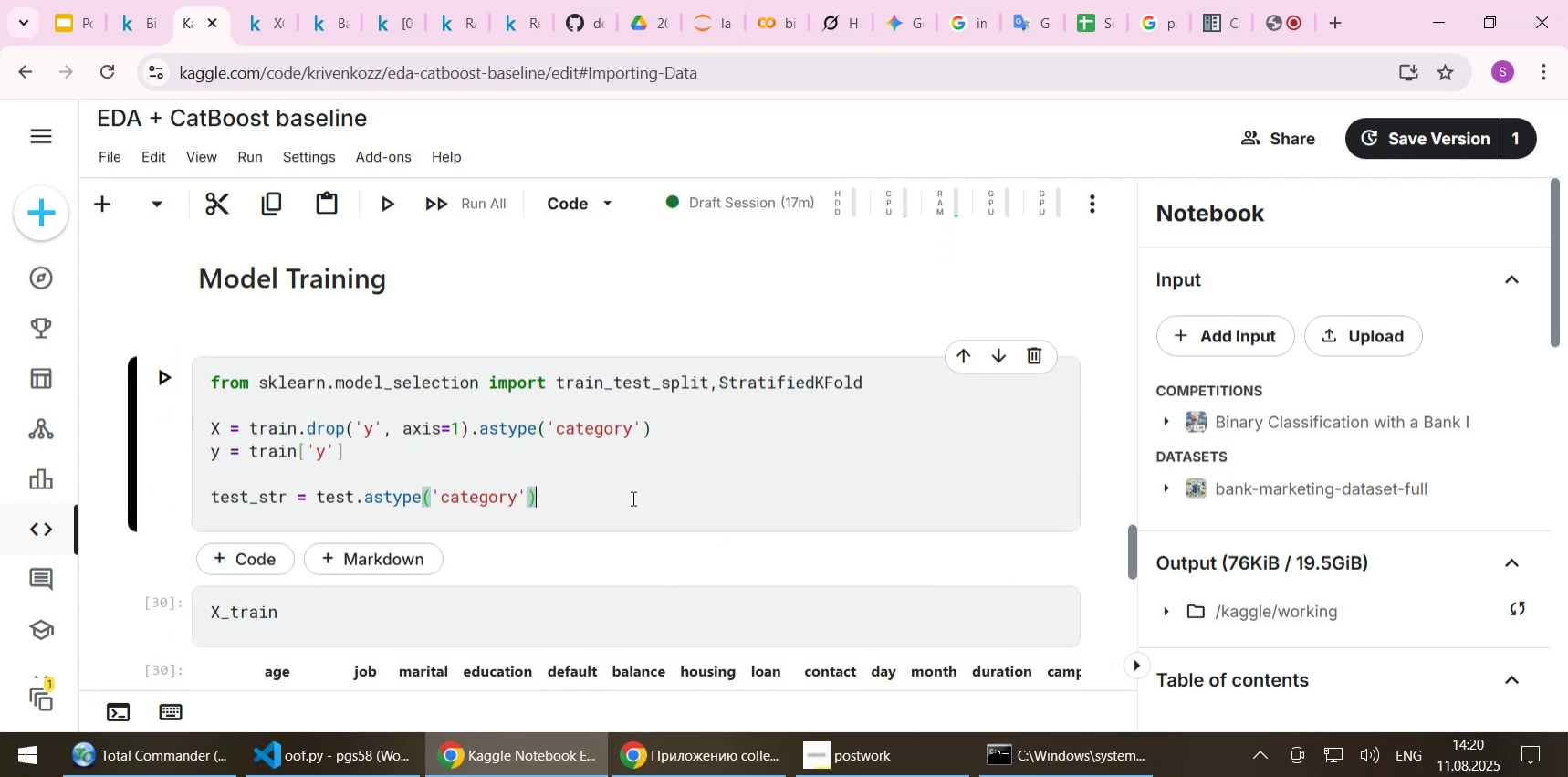 
key(Shift+Enter)
 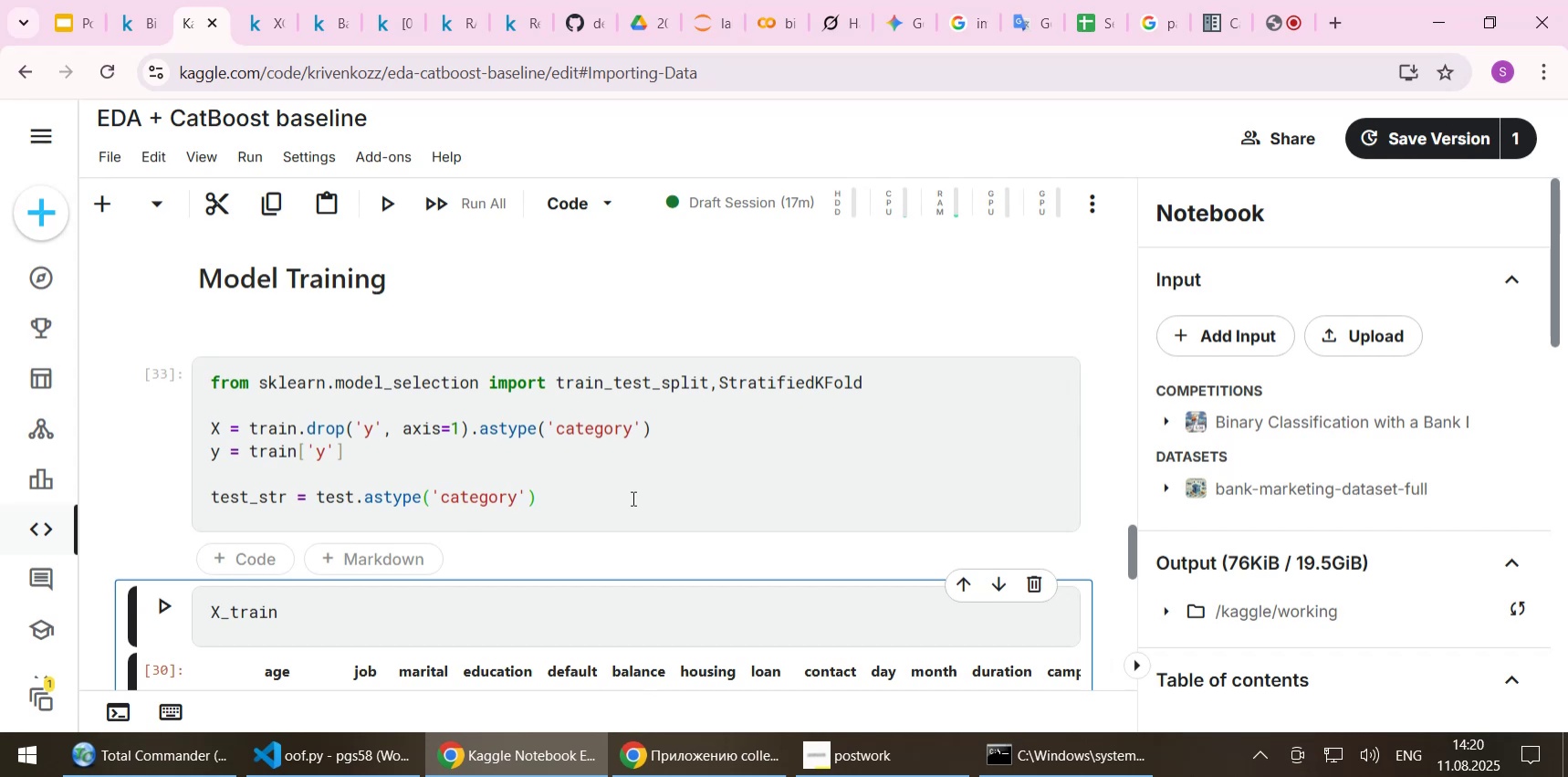 
scroll: coordinate [632, 498], scroll_direction: down, amount: 2.0
 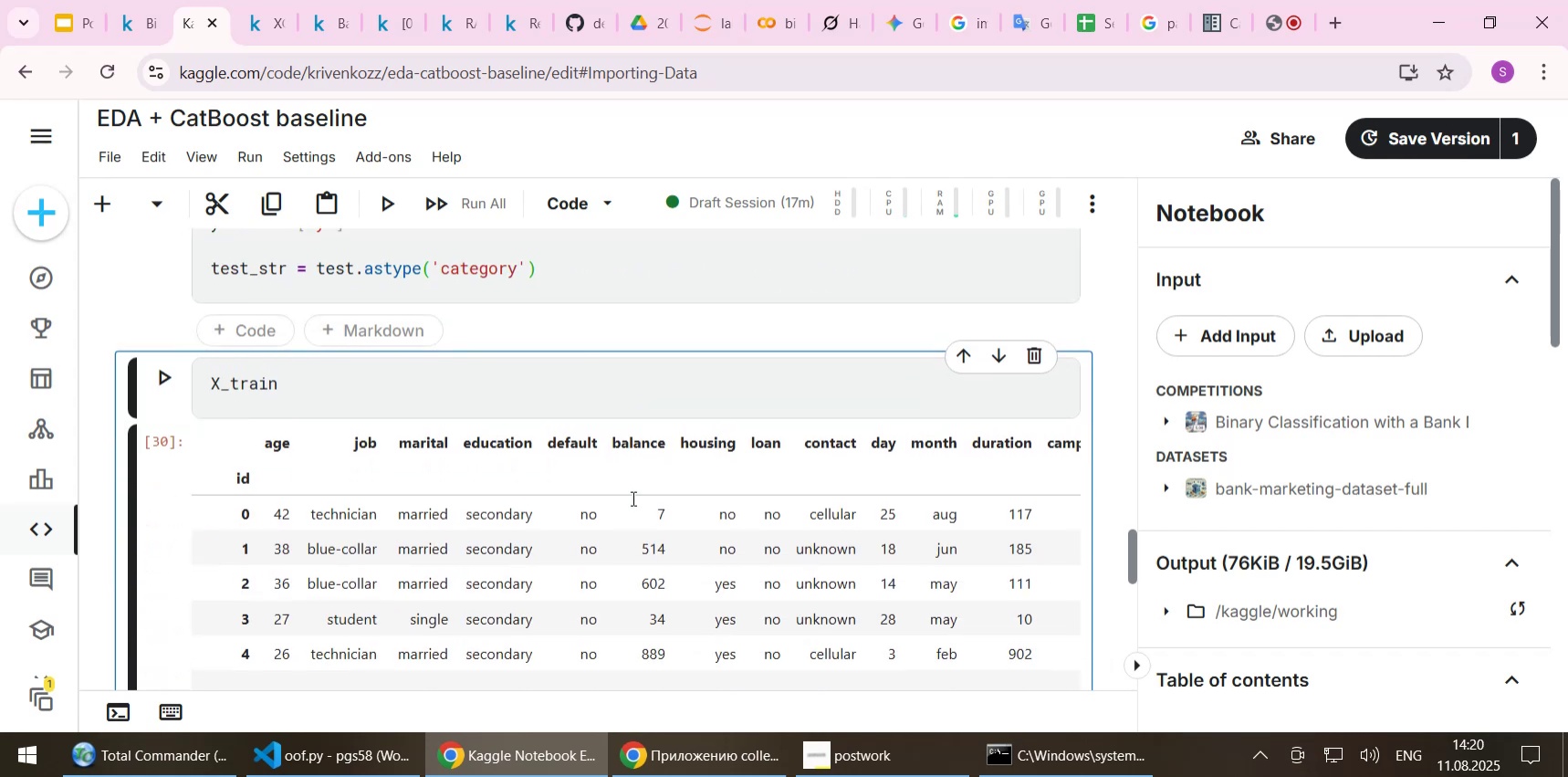 
key(Shift+Enter)
 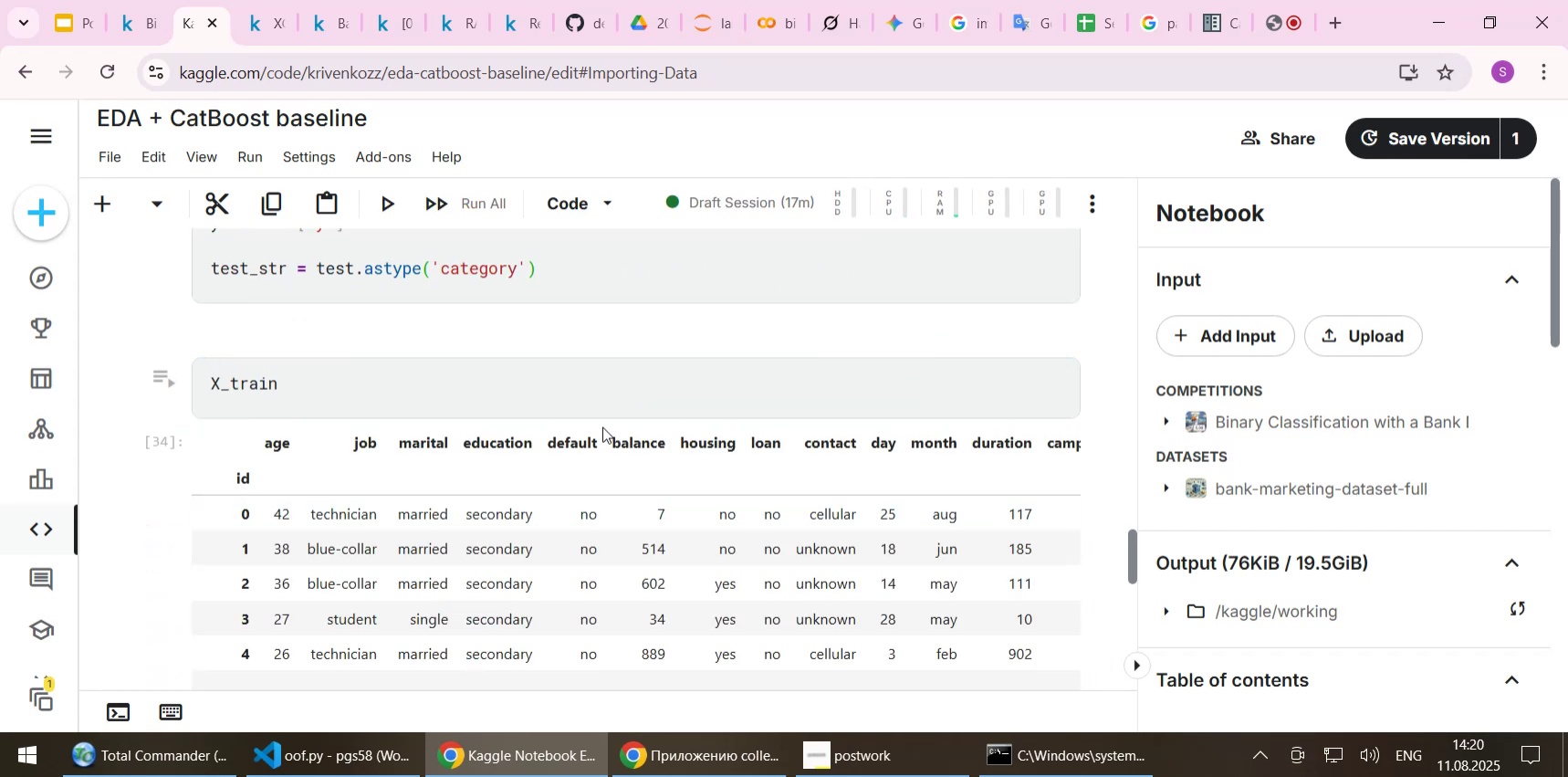 
scroll: coordinate [592, 393], scroll_direction: down, amount: 1.0
 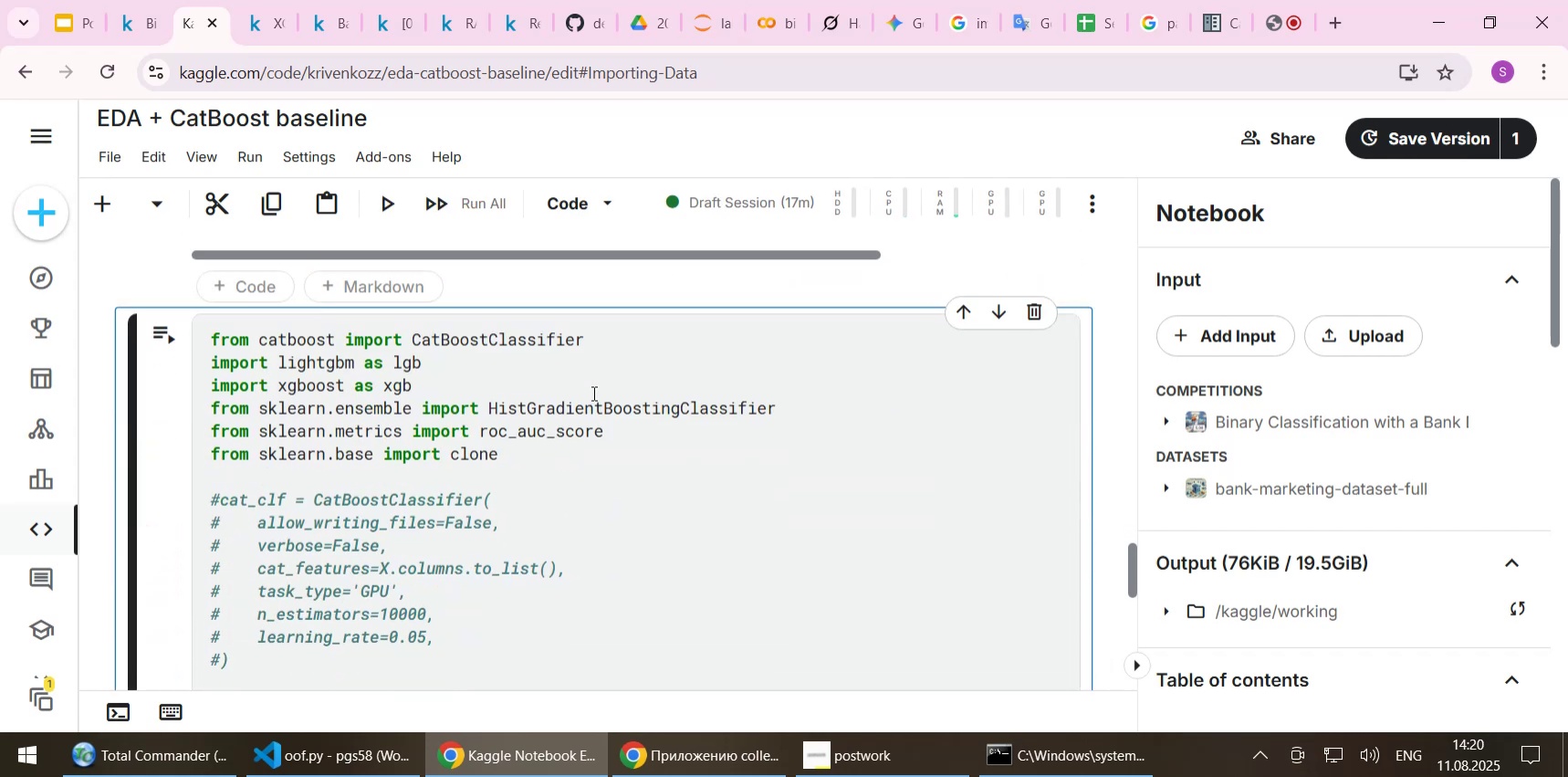 
key(Shift+Enter)
 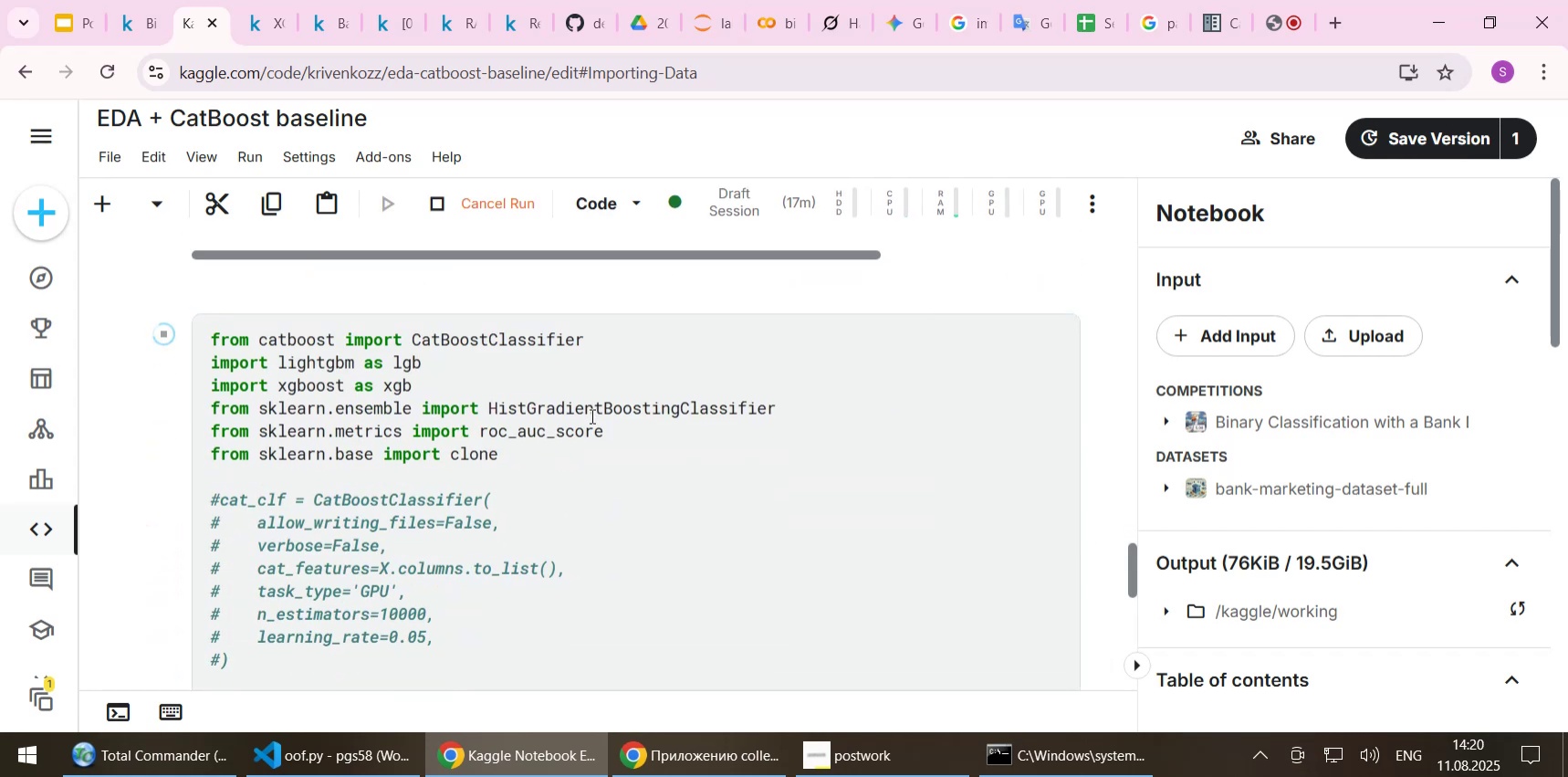 
scroll: coordinate [600, 442], scroll_direction: down, amount: 40.0
 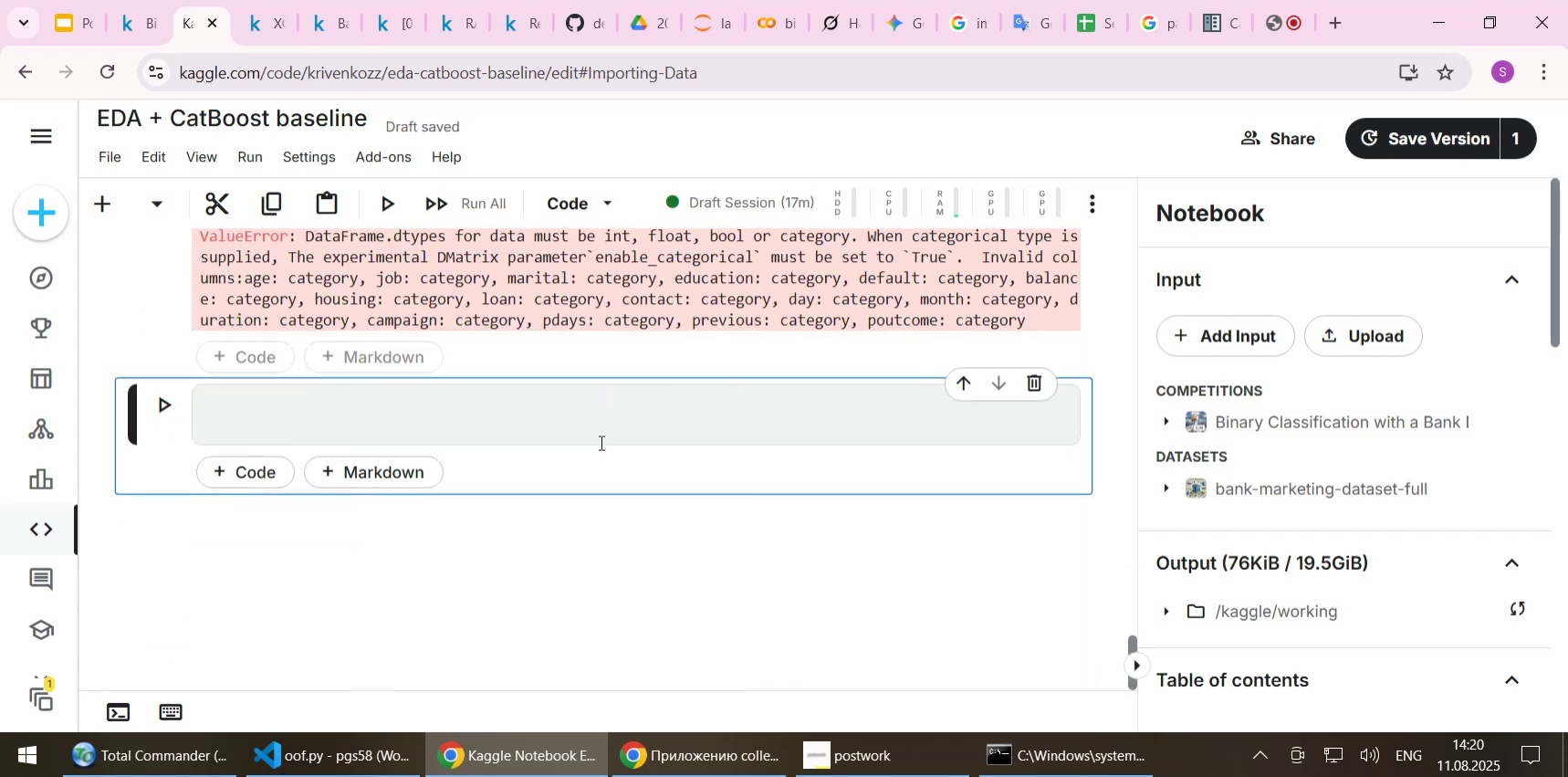 
scroll: coordinate [600, 442], scroll_direction: up, amount: 1.0
 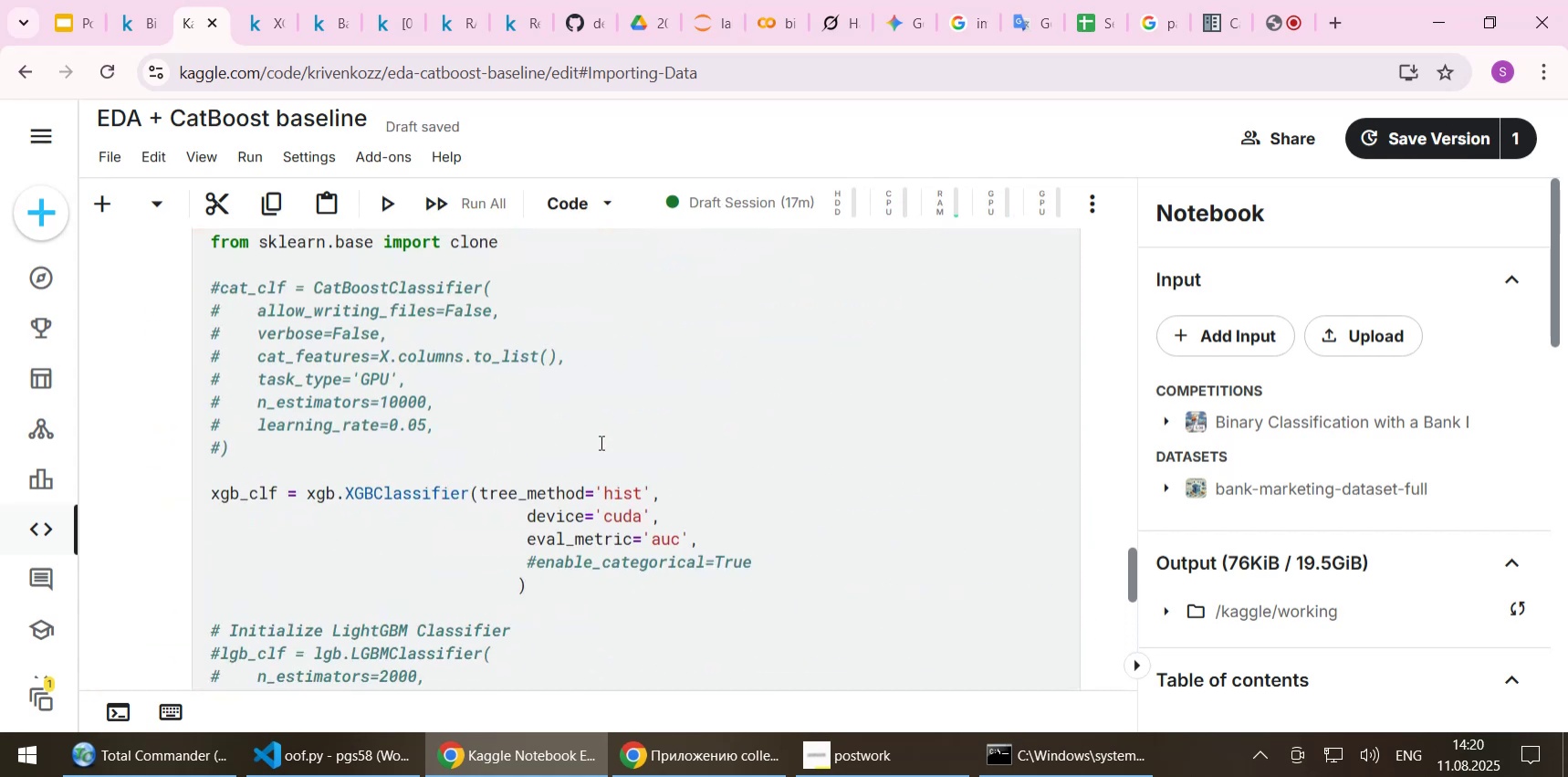 
scroll: coordinate [600, 442], scroll_direction: down, amount: 2.0
 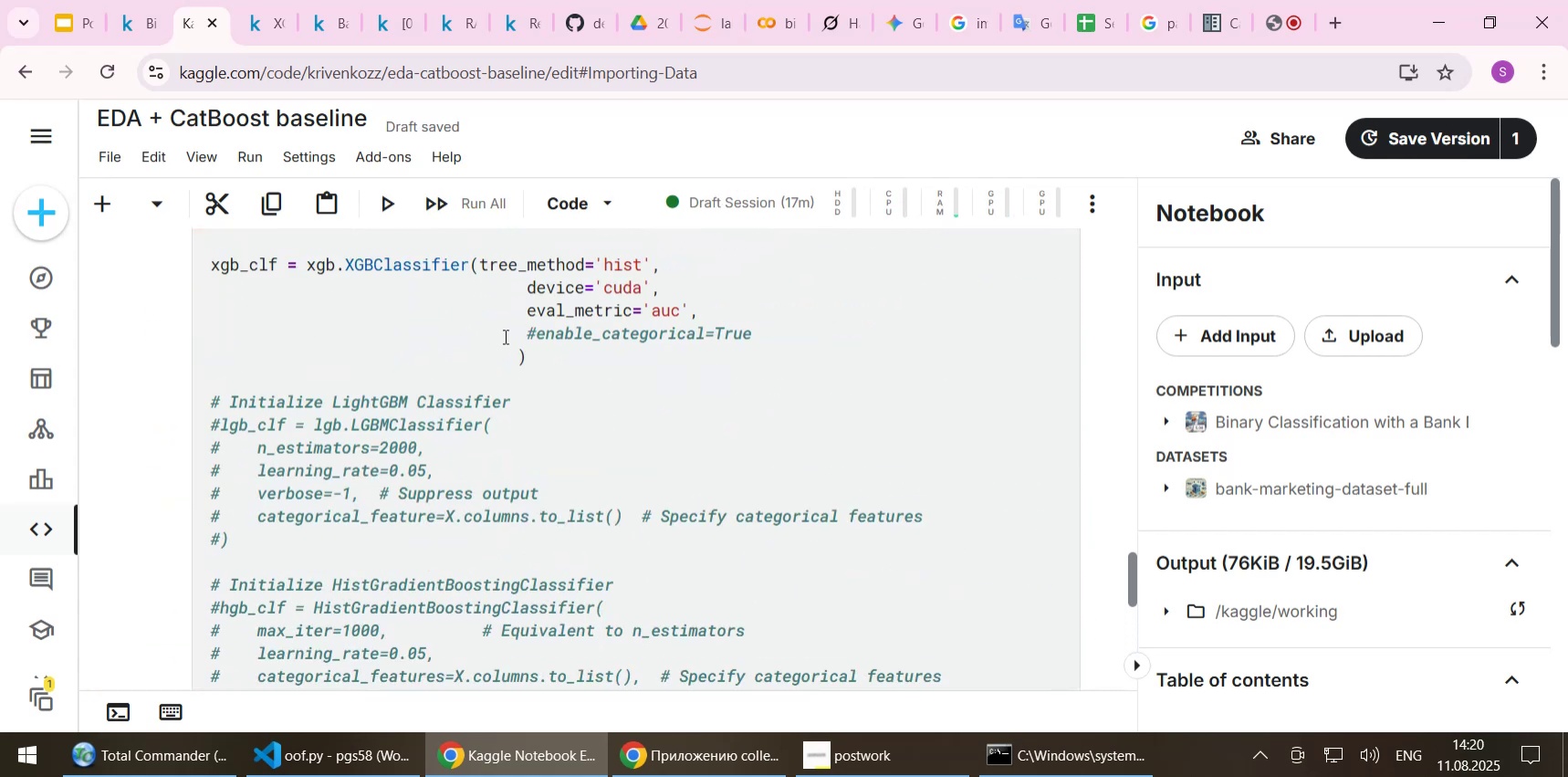 
left_click([534, 324])
 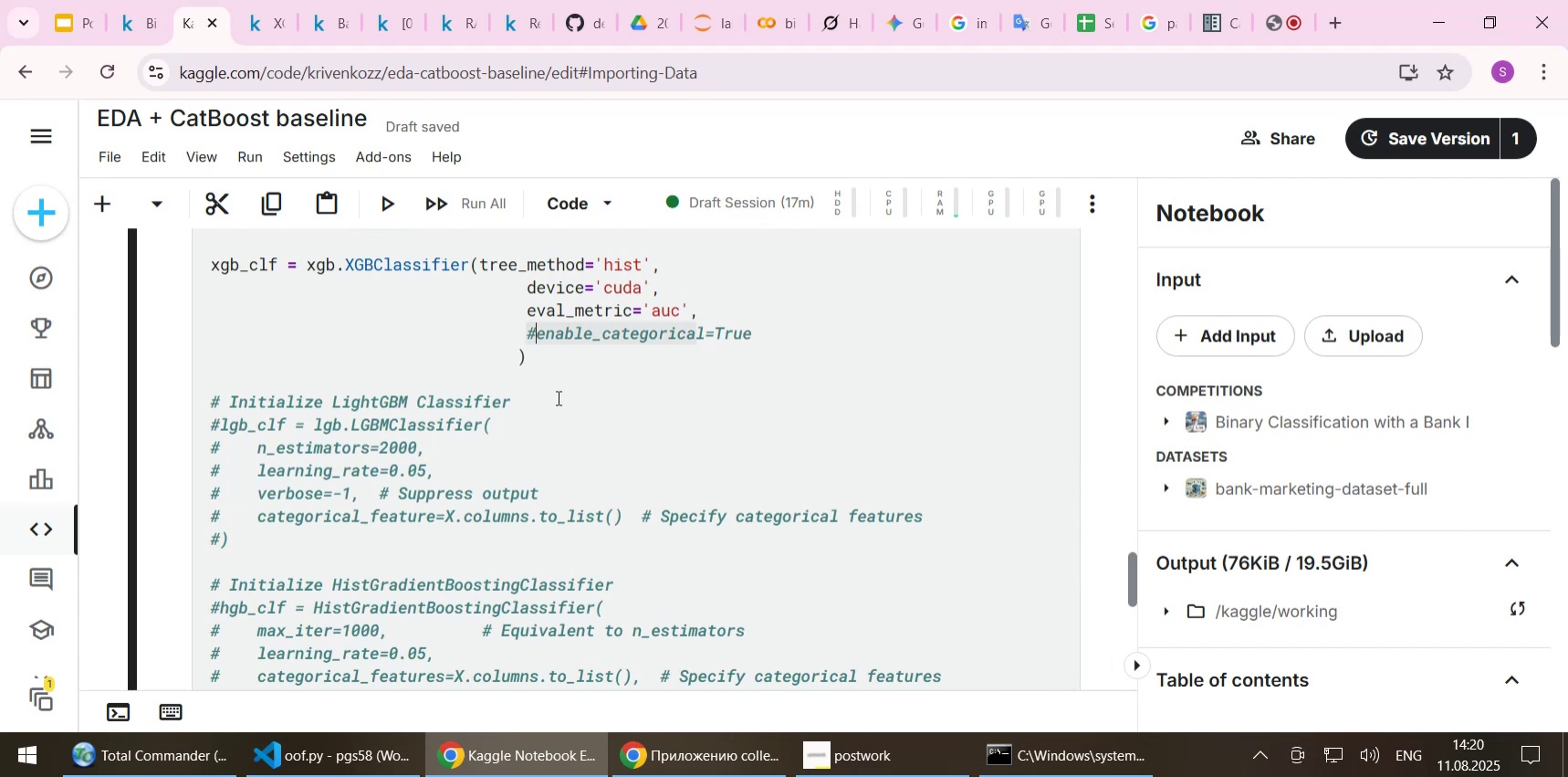 
key(ArrowLeft)
 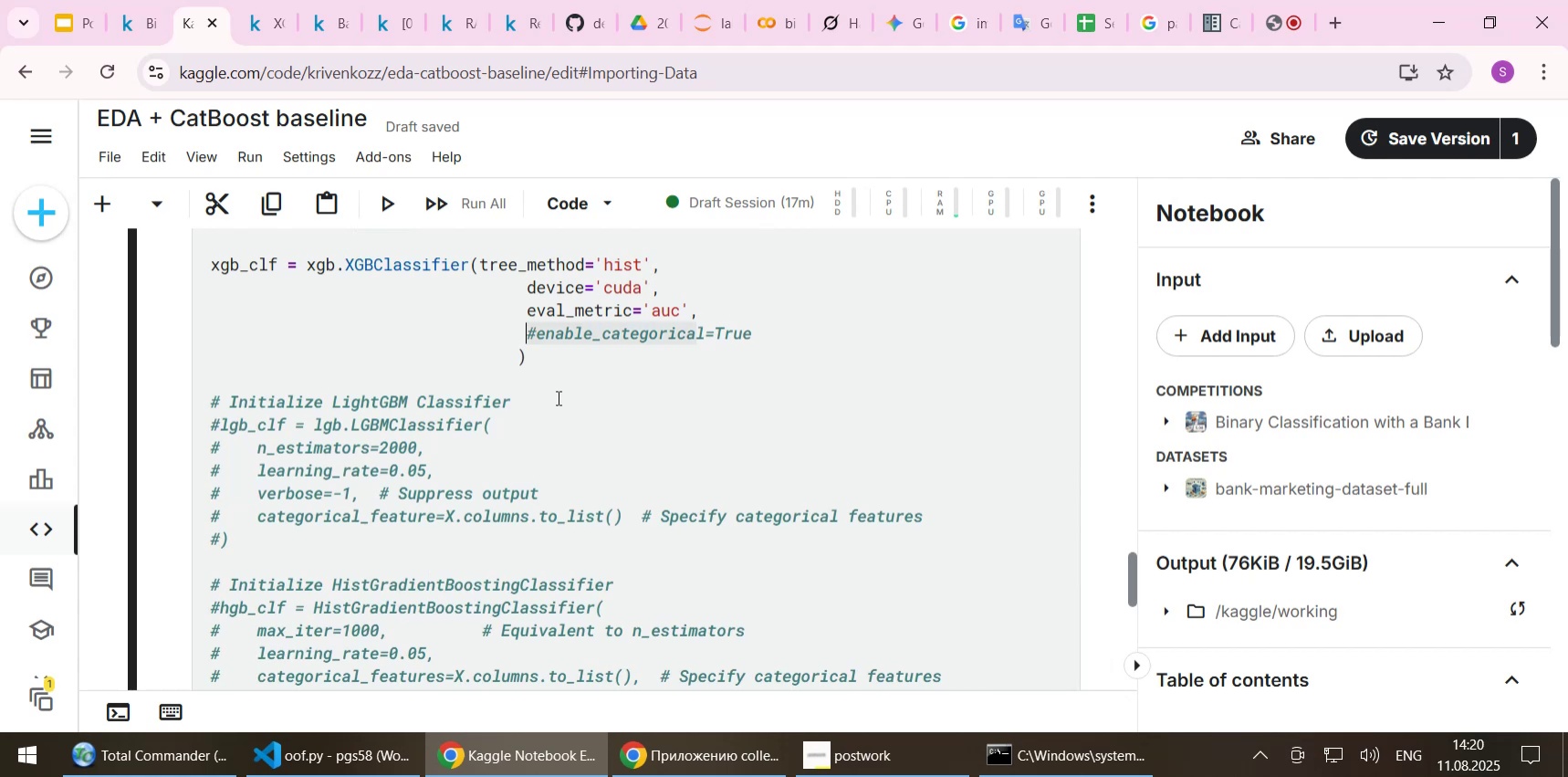 
key(Delete)
 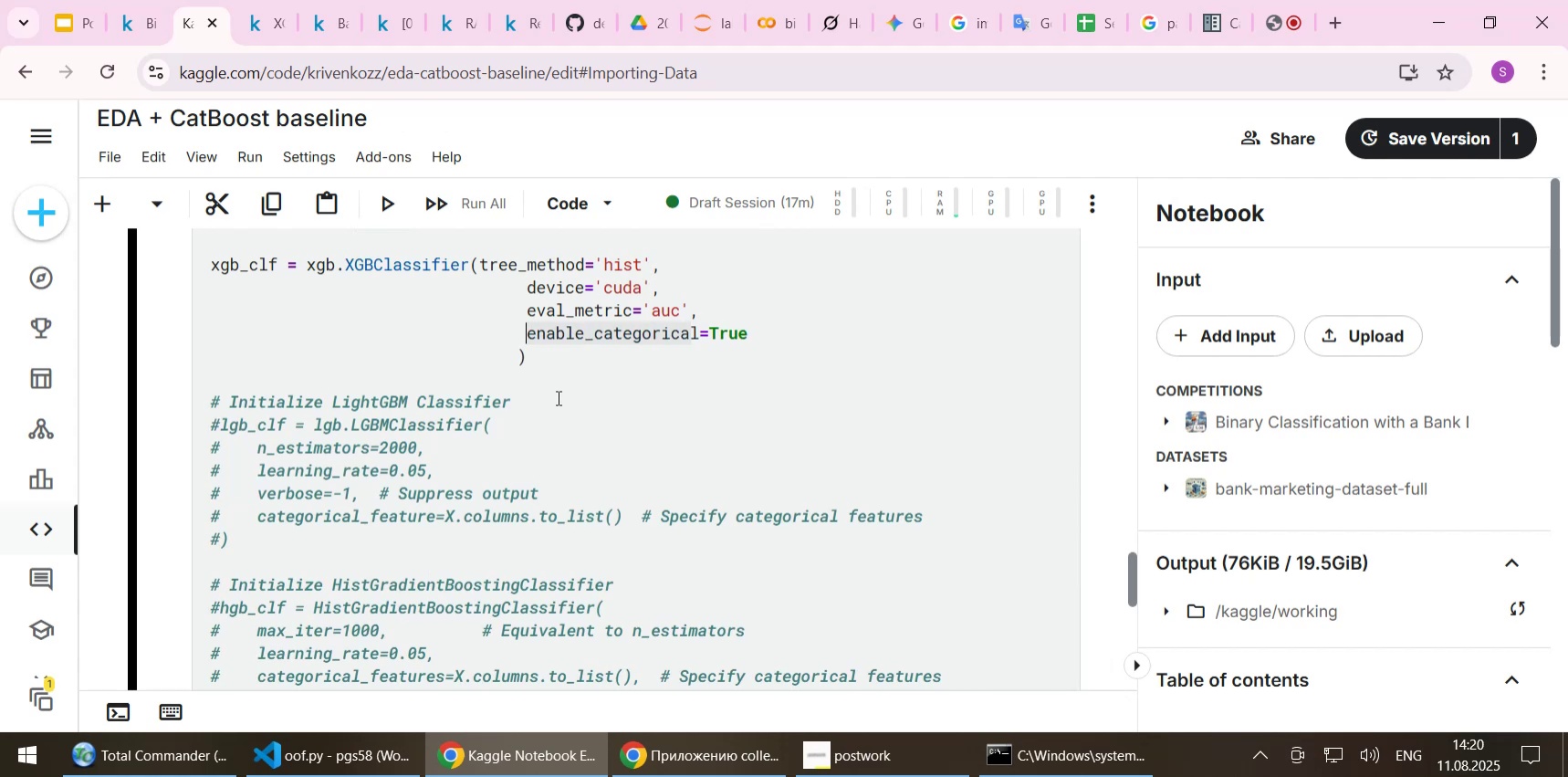 
key(Shift+Enter)
 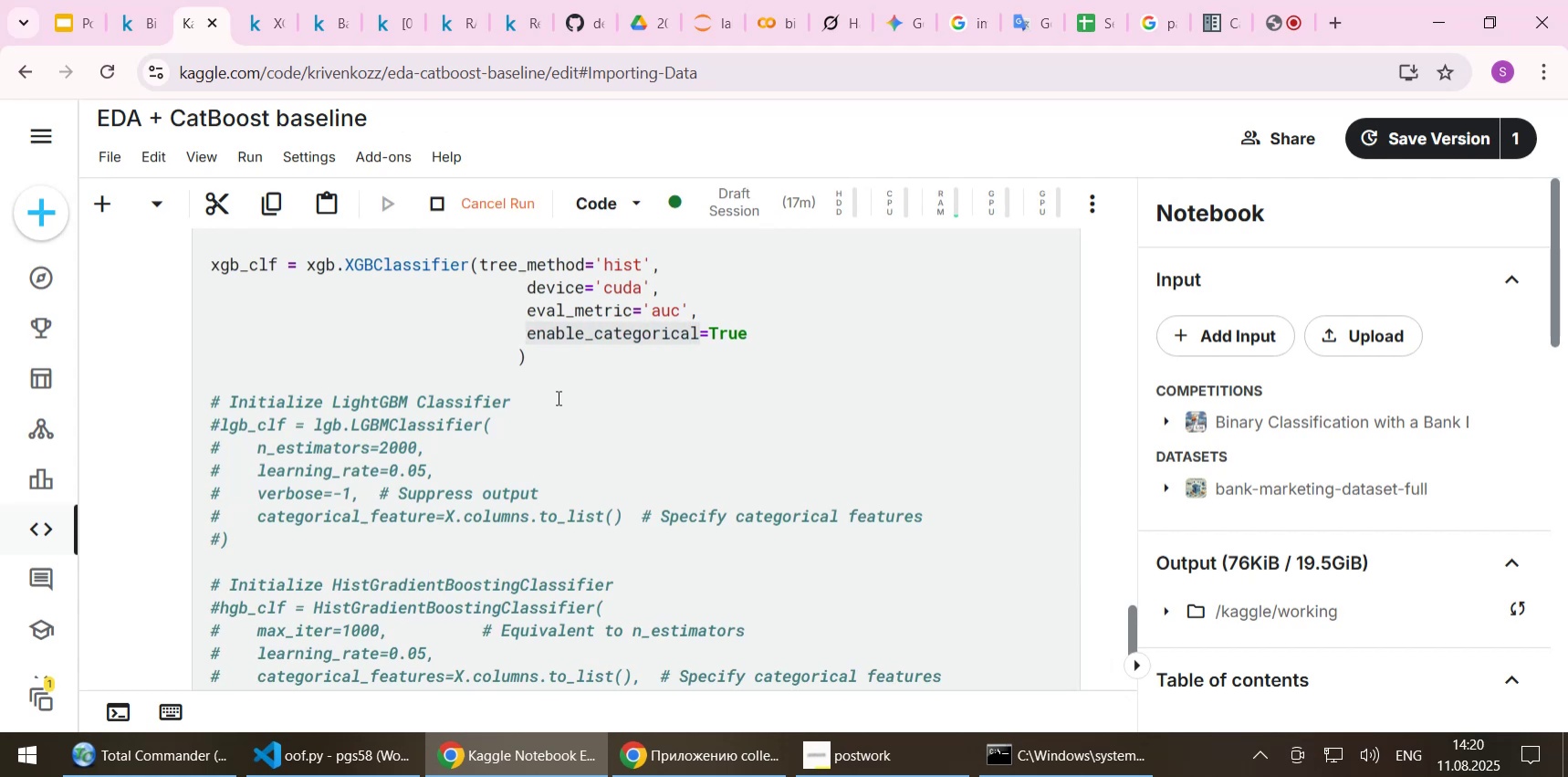 
scroll: coordinate [557, 397], scroll_direction: up, amount: 3.0
 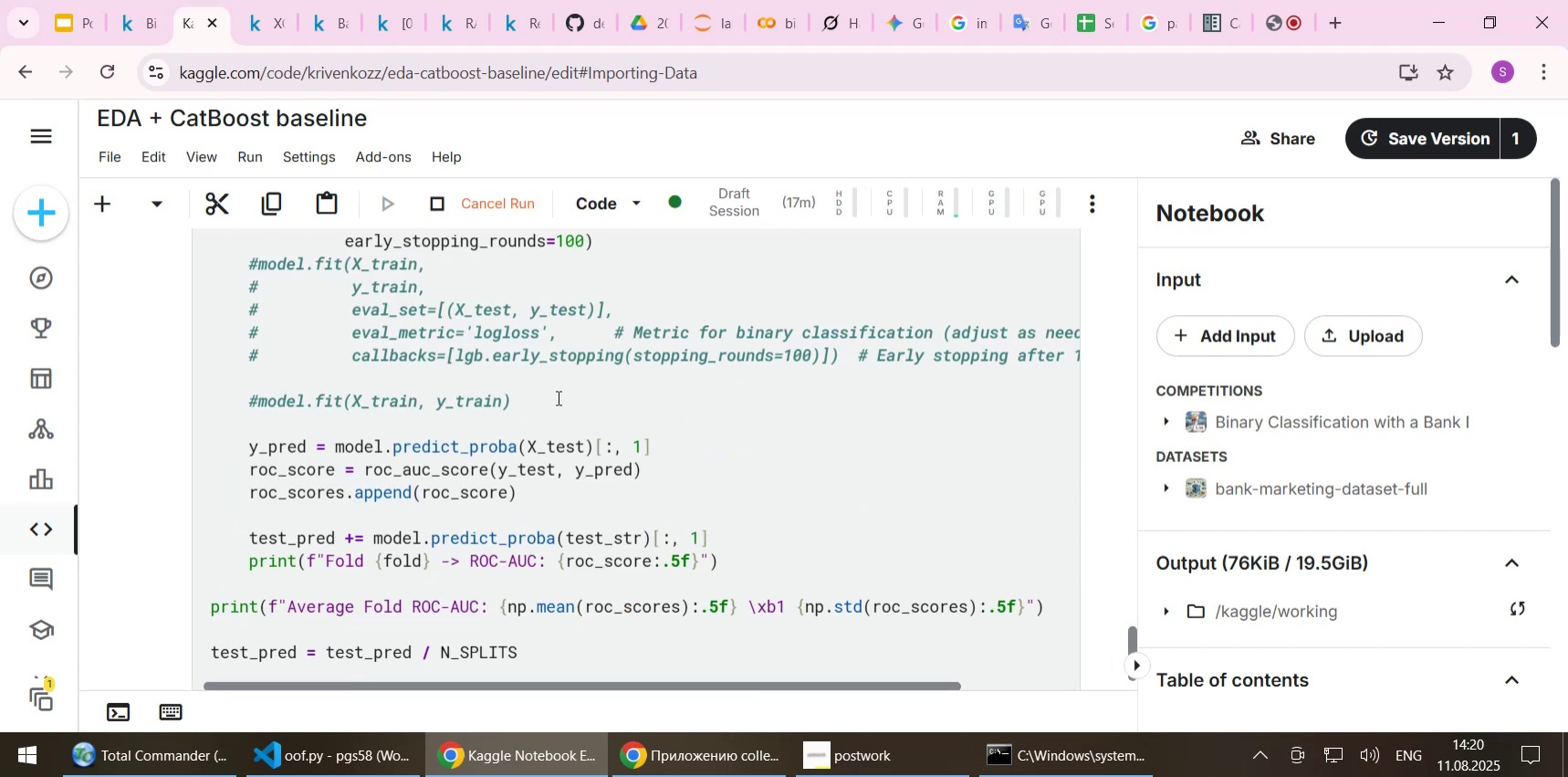 
scroll: coordinate [557, 397], scroll_direction: down, amount: 5.0
 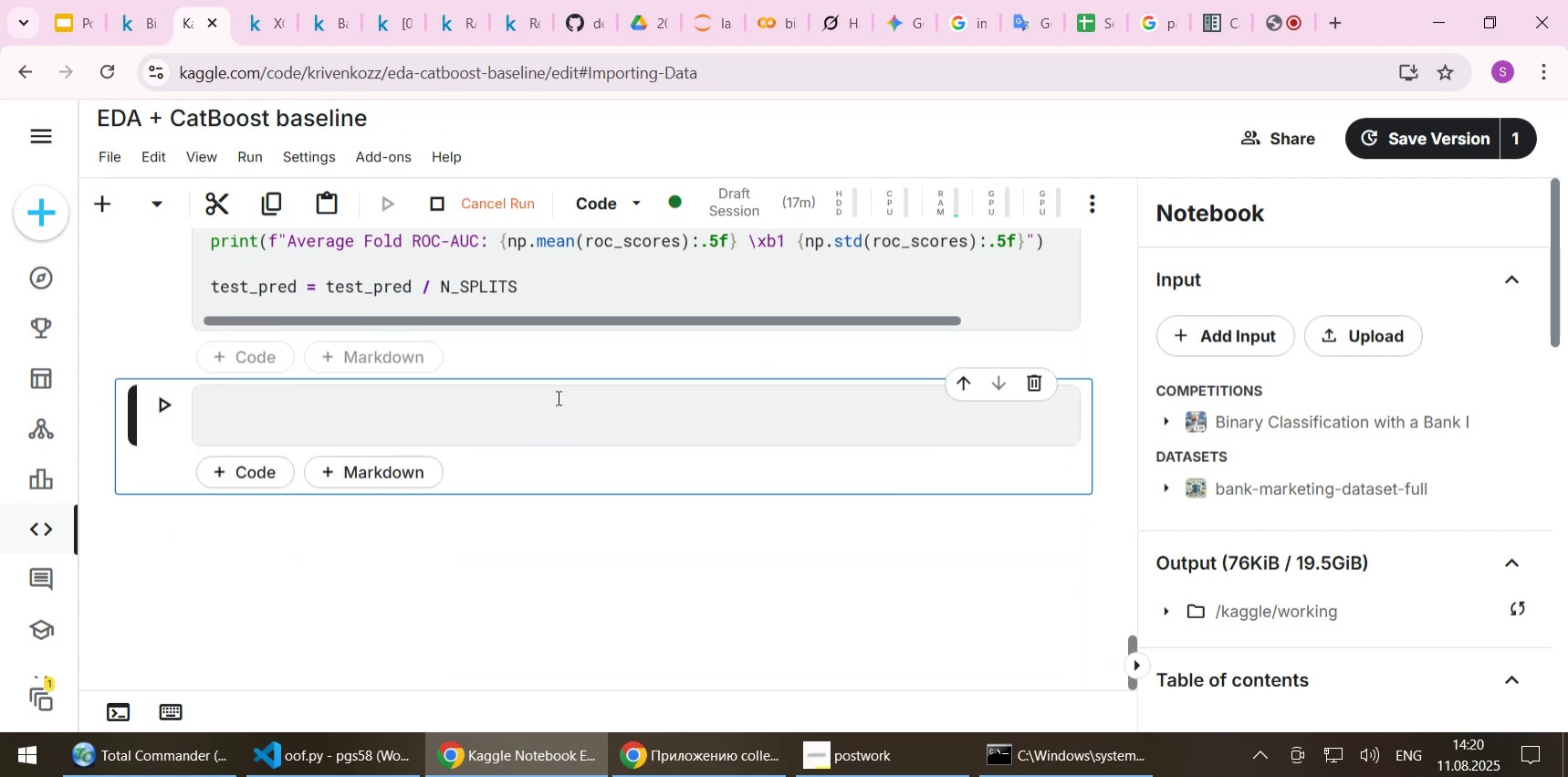 
scroll: coordinate [557, 397], scroll_direction: up, amount: 17.0
 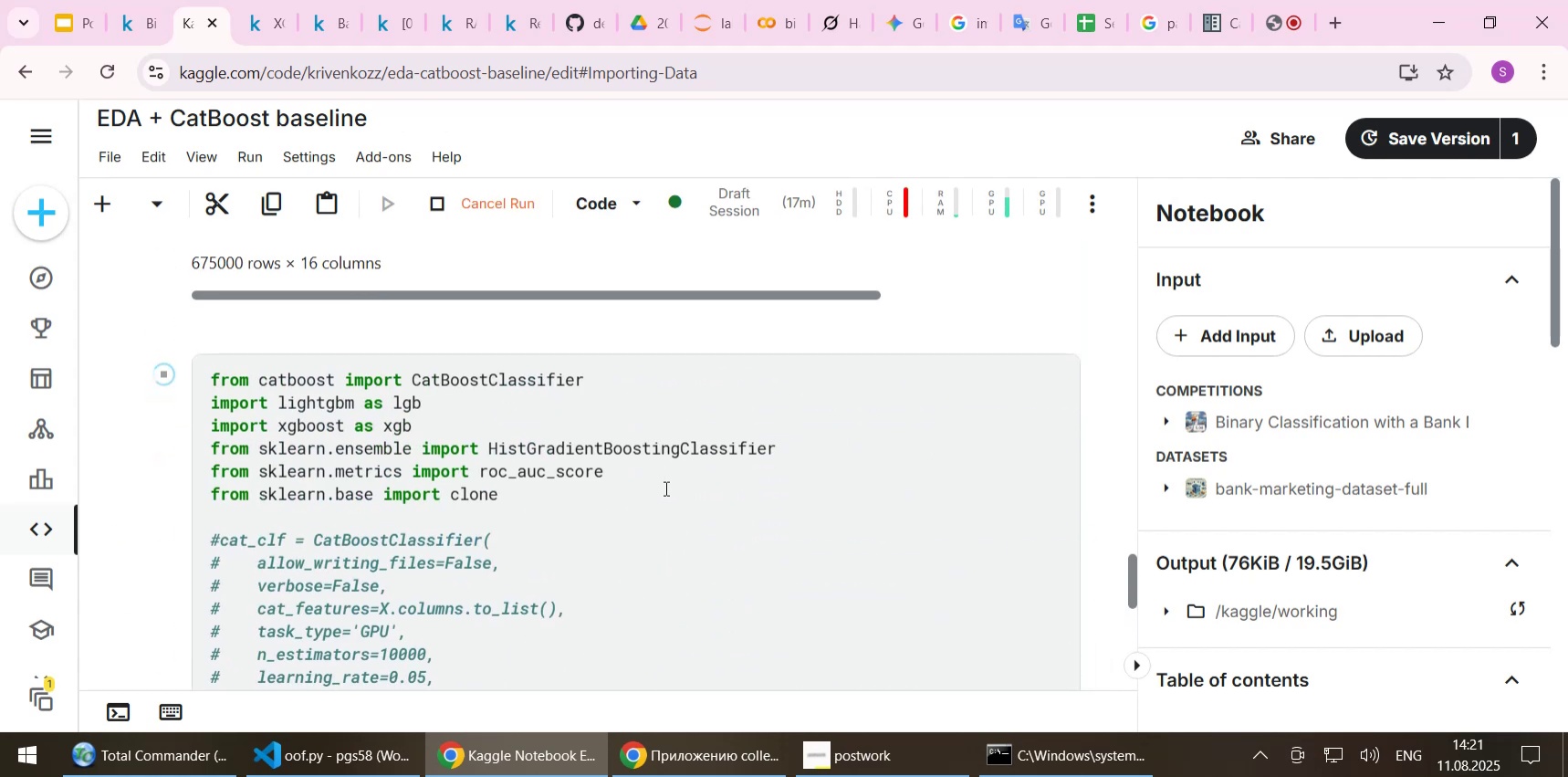 
scroll: coordinate [664, 488], scroll_direction: down, amount: 35.0
 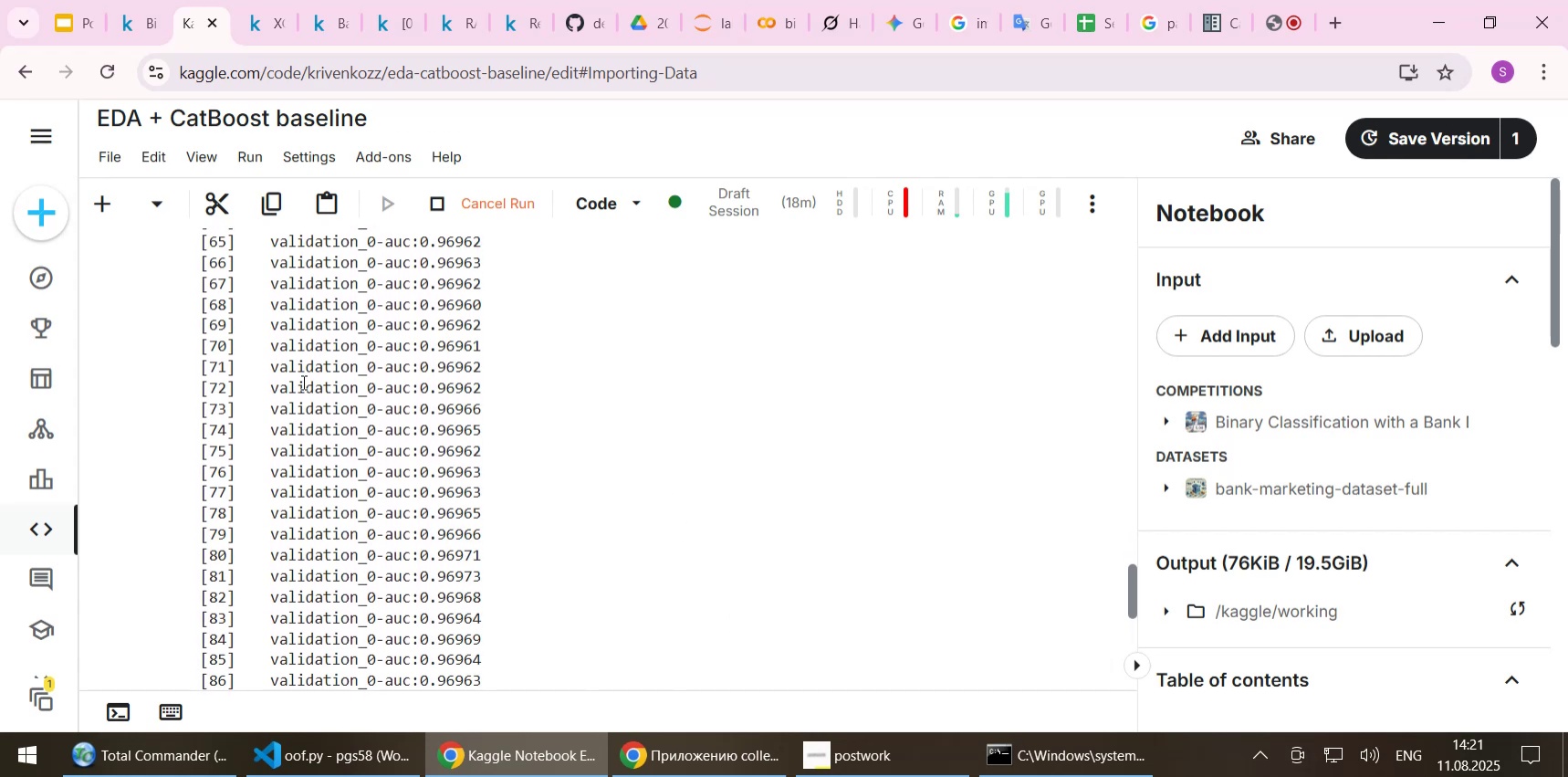 
scroll: coordinate [290, 346], scroll_direction: up, amount: 65.0
 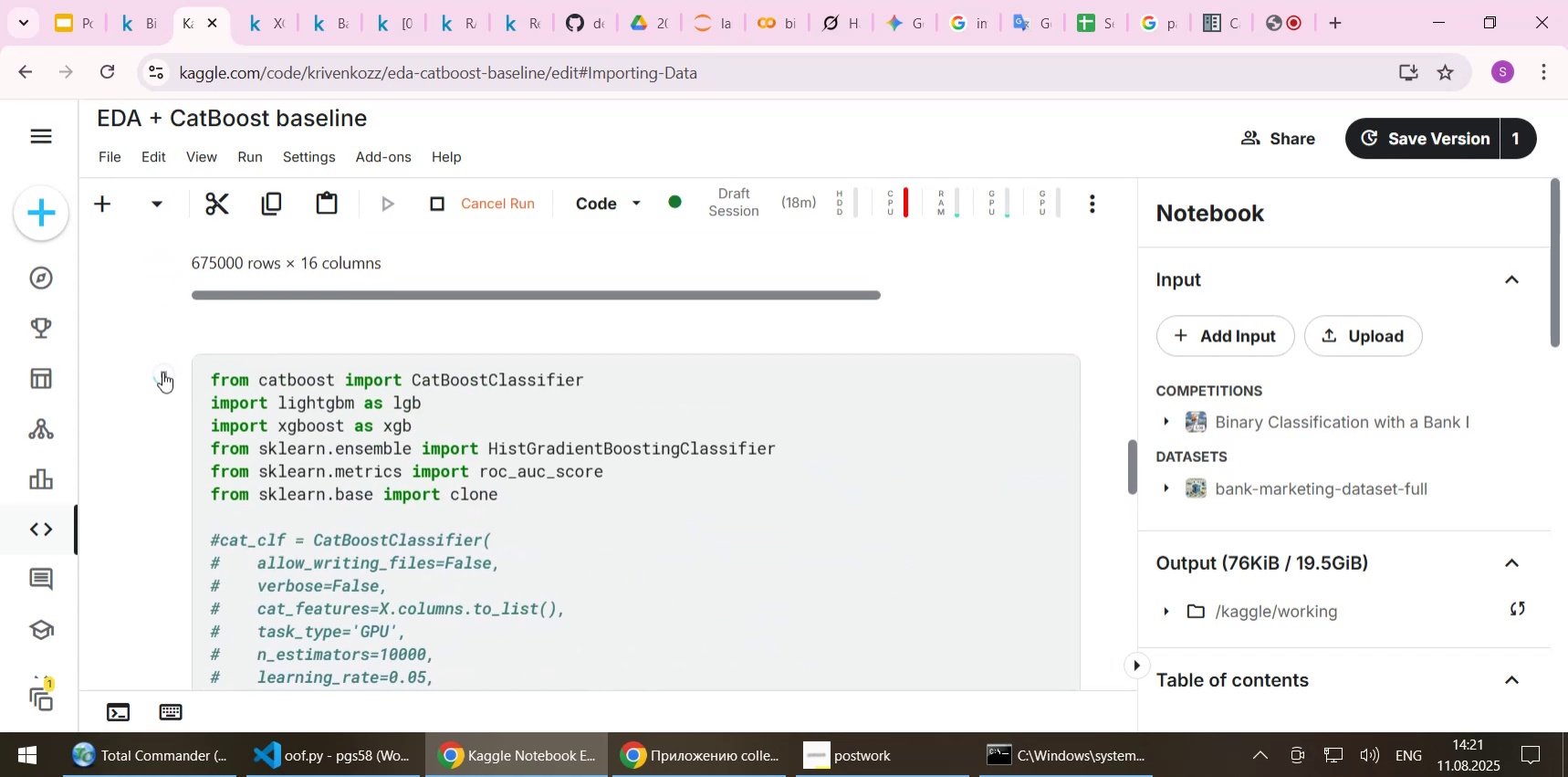 
left_click([161, 372])
 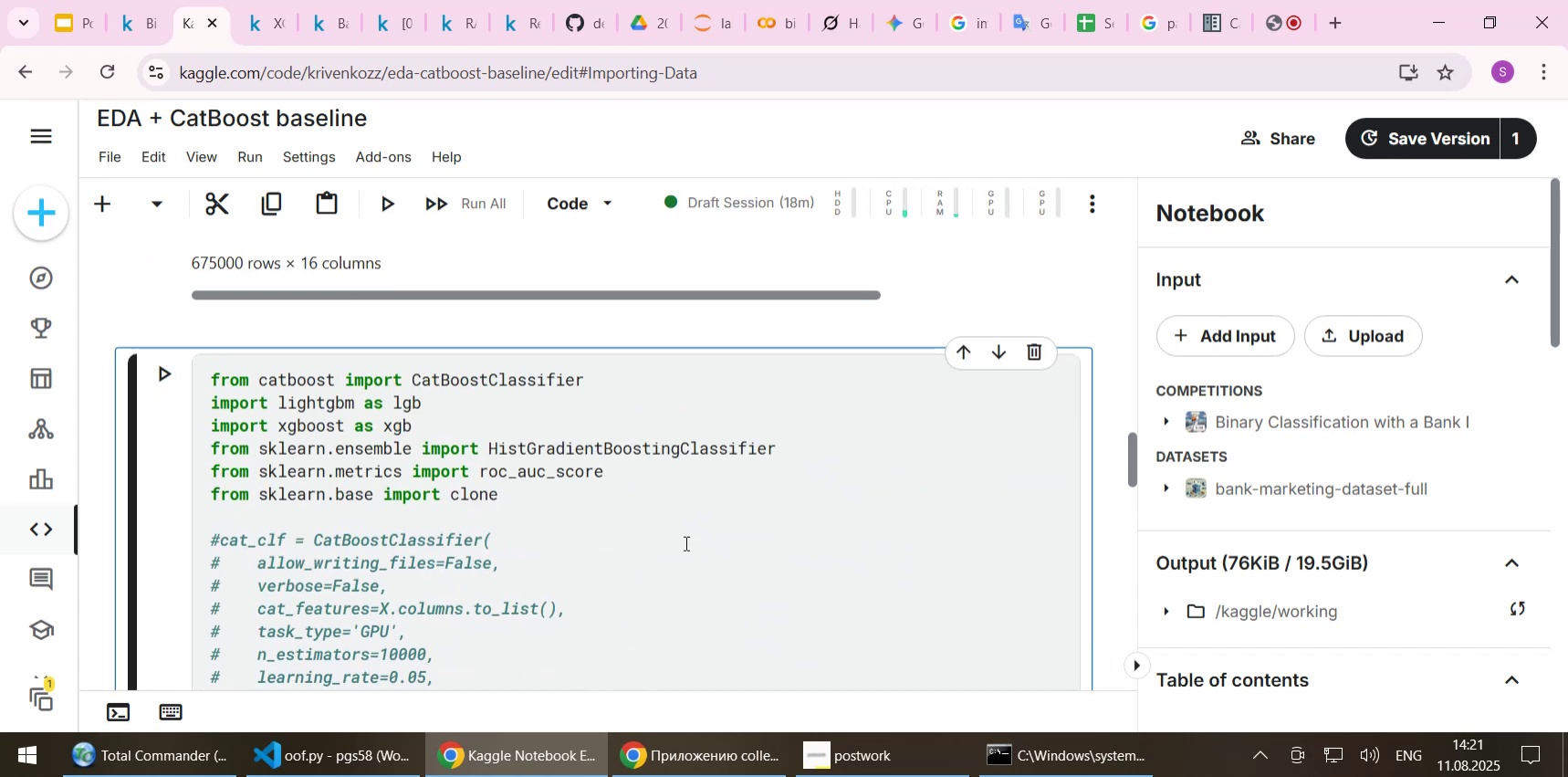 
scroll: coordinate [720, 570], scroll_direction: down, amount: 7.0
 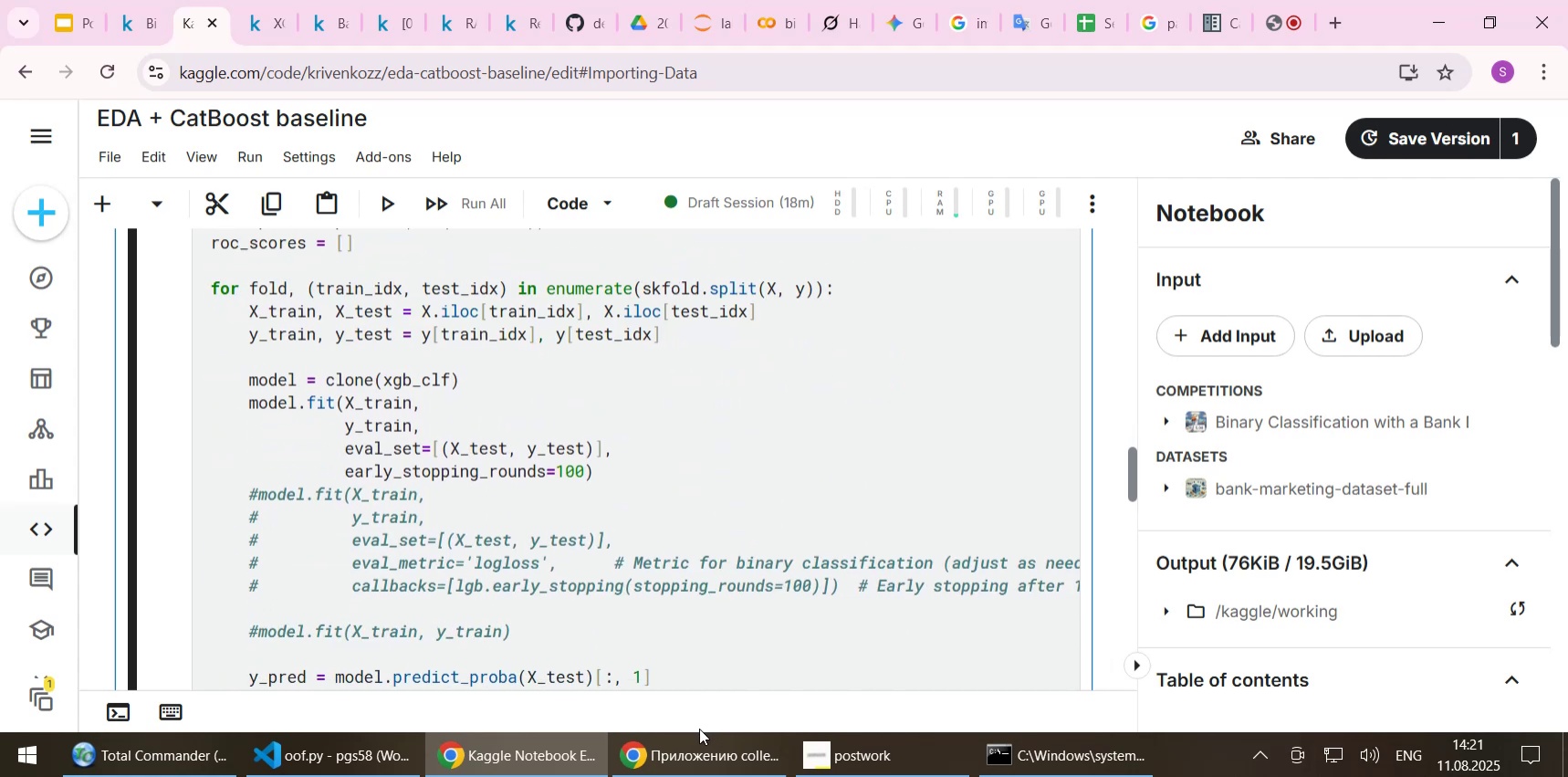 
left_click([371, 749])
 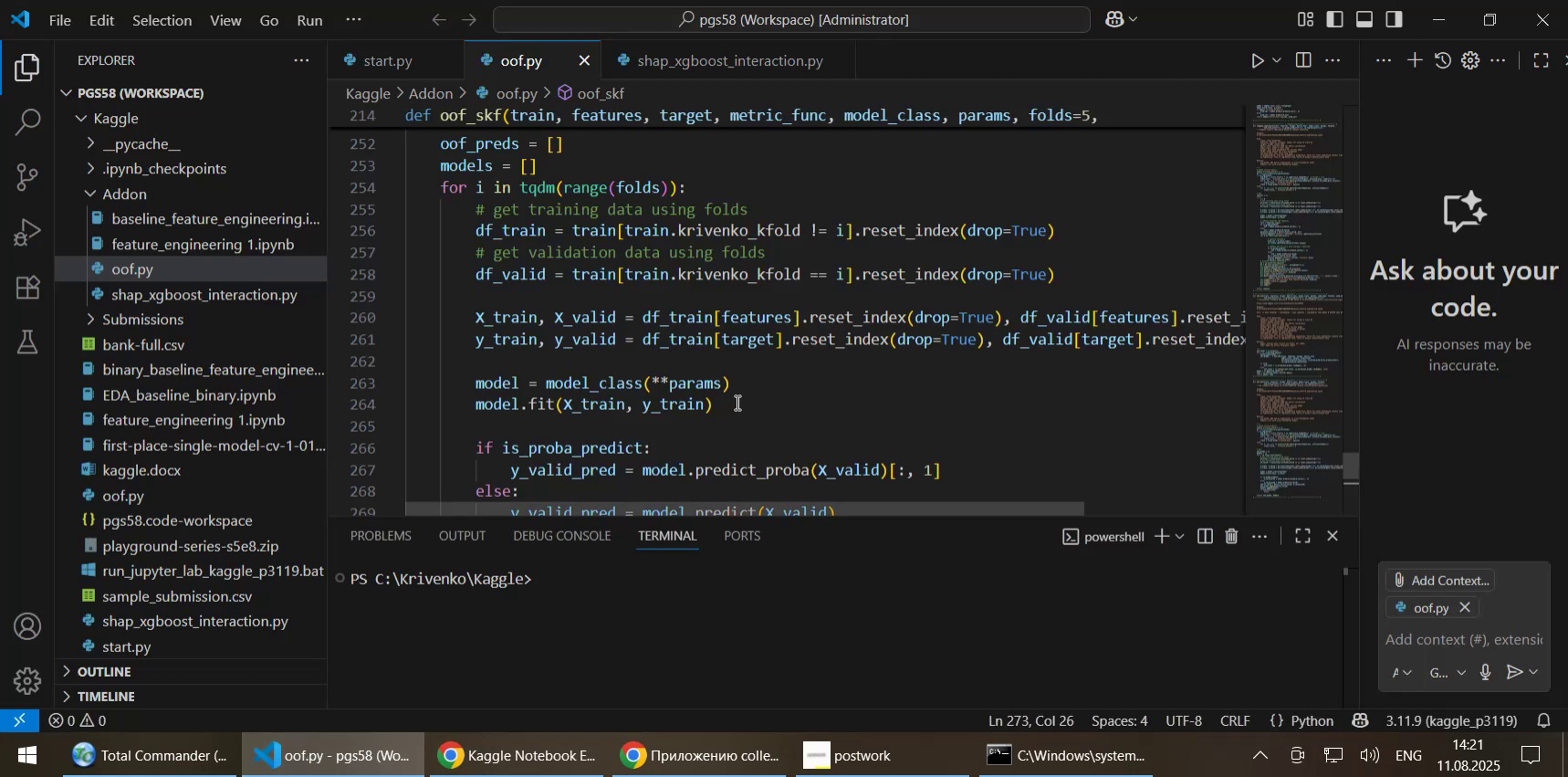 
left_click([740, 391])
 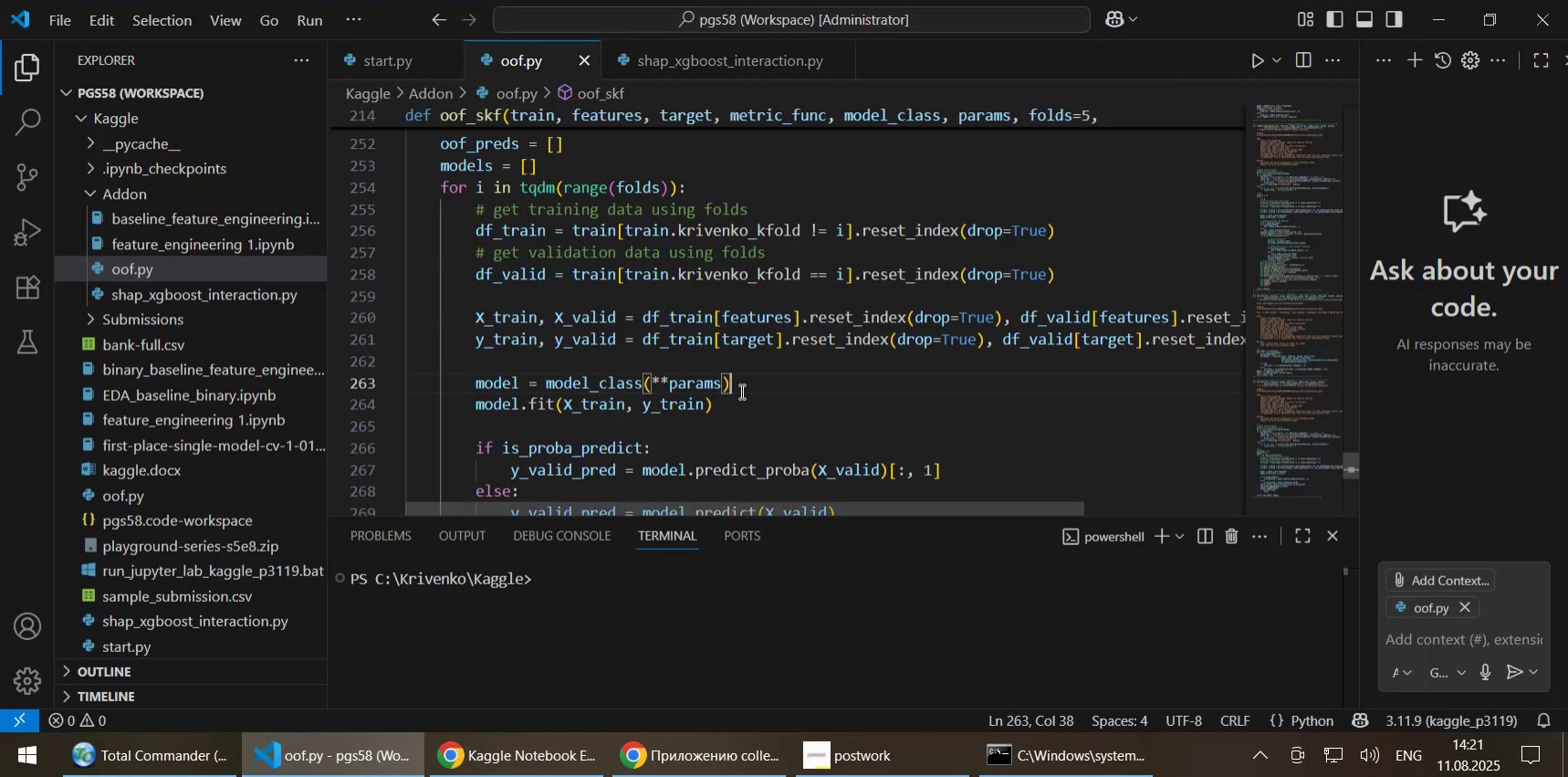 
scroll: coordinate [740, 391], scroll_direction: down, amount: 2.0
 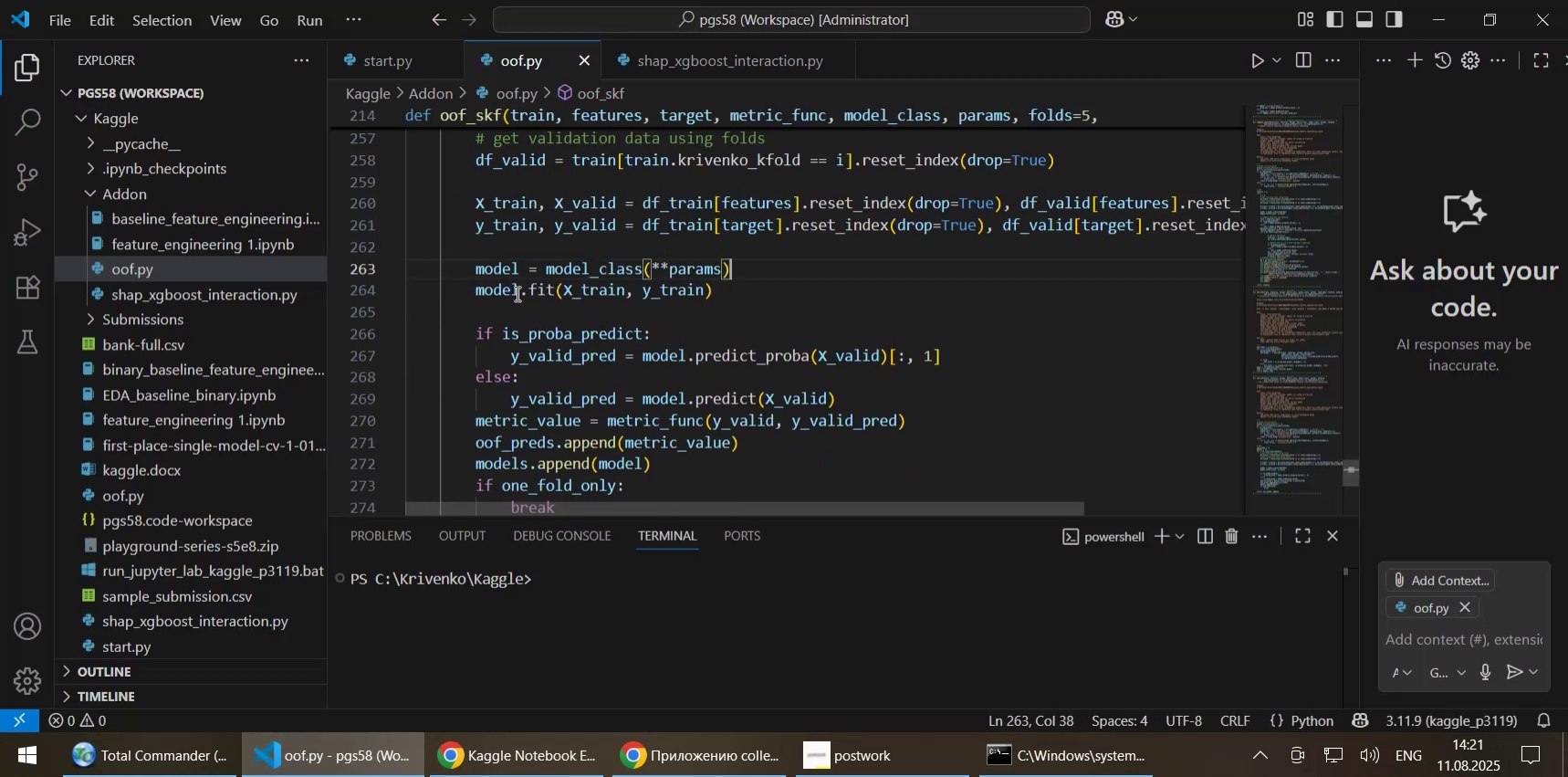 
left_click([524, 290])
 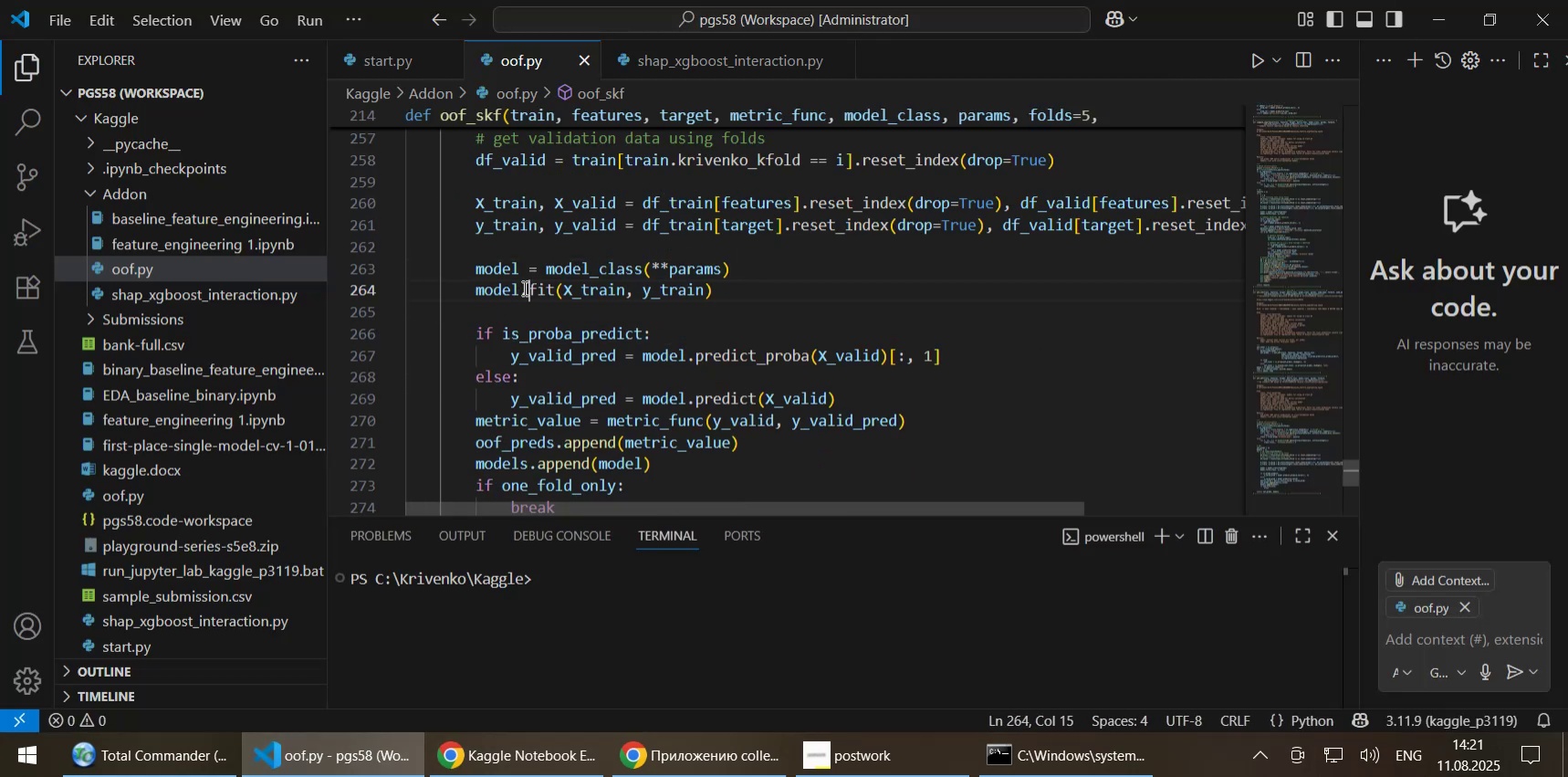 
left_click_drag(start_coordinate=[523, 288], to_coordinate=[552, 288])
 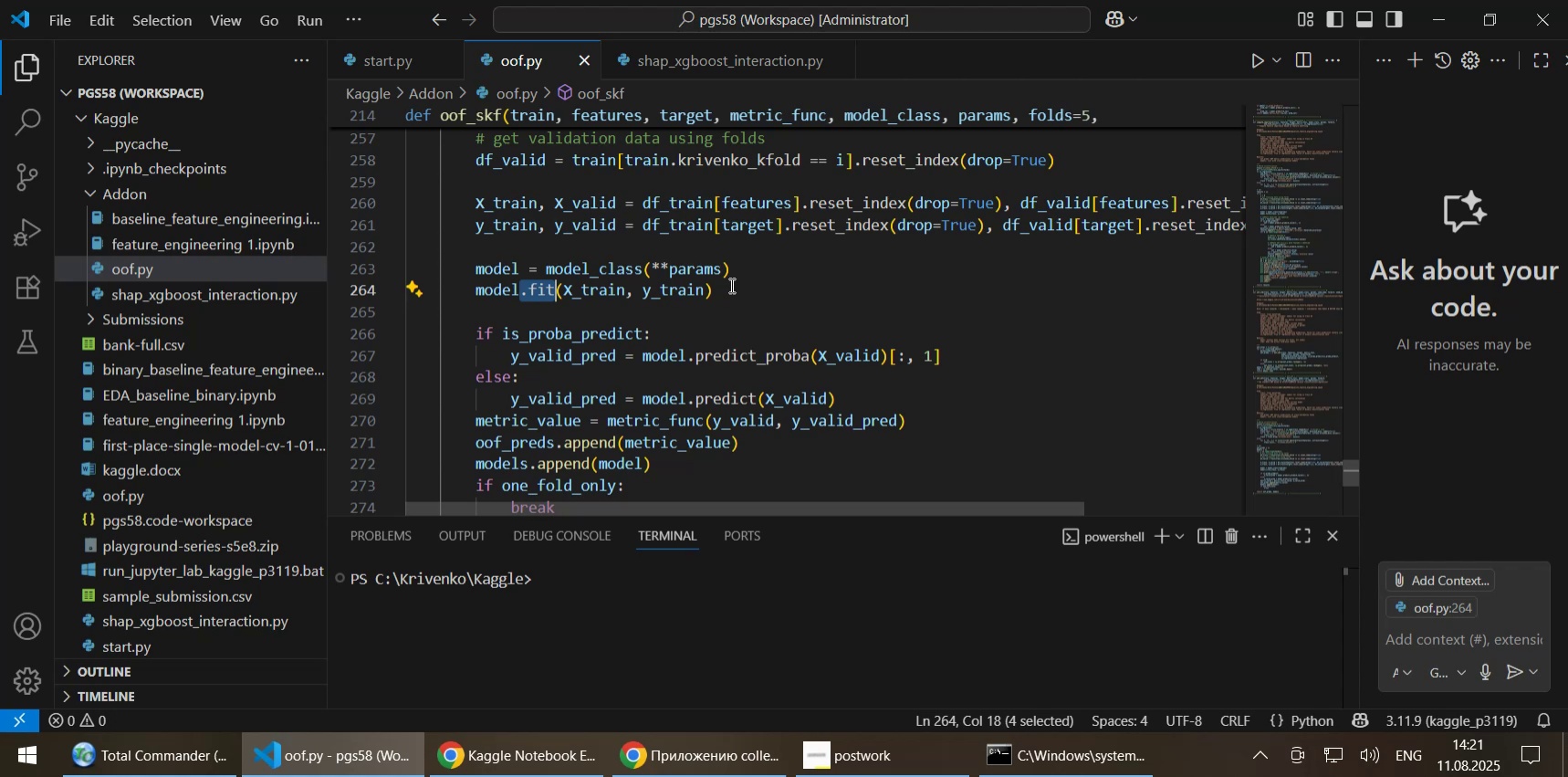 
key(Control+C)
 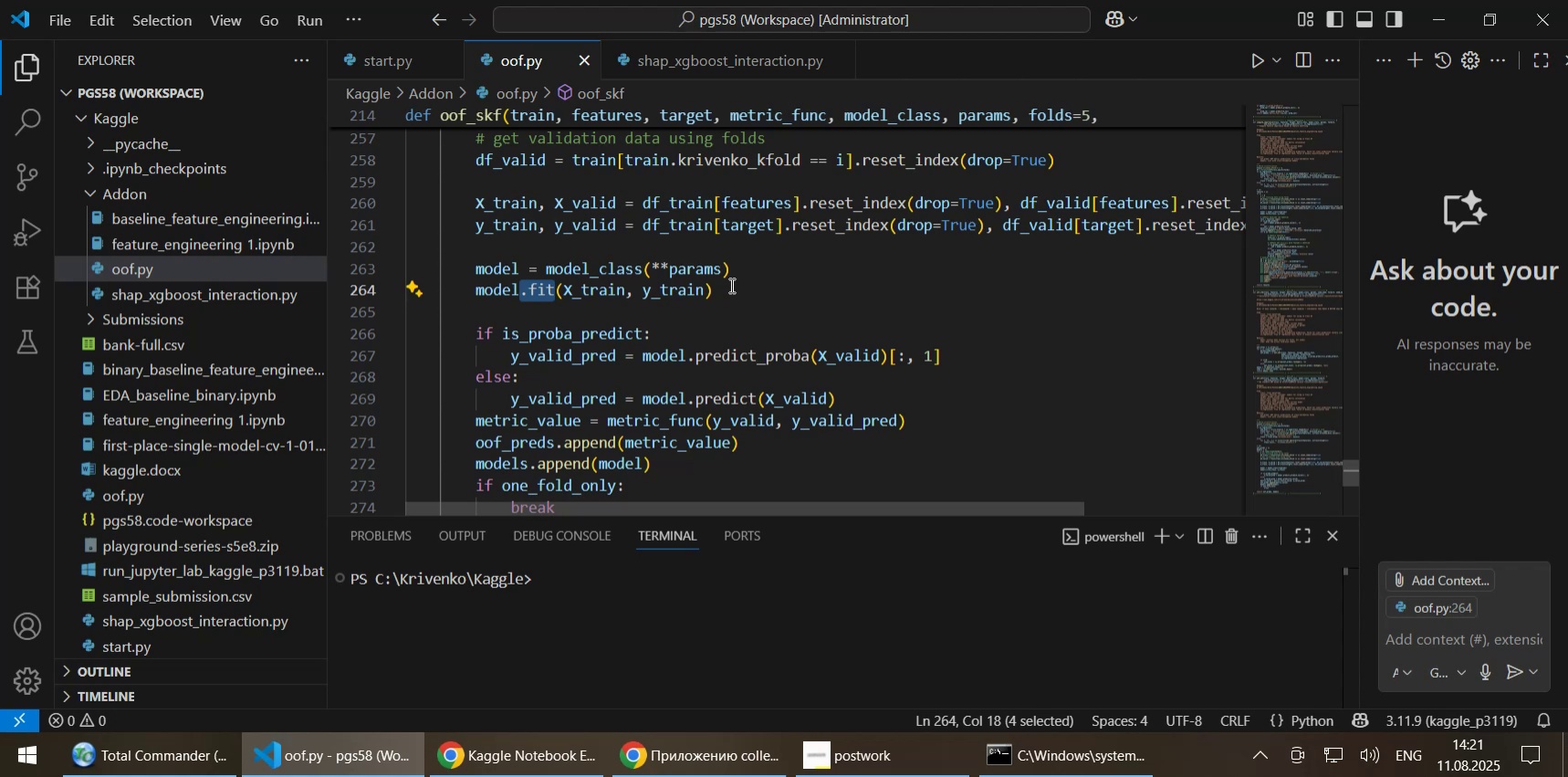 
key(Control+ControlLeft)
 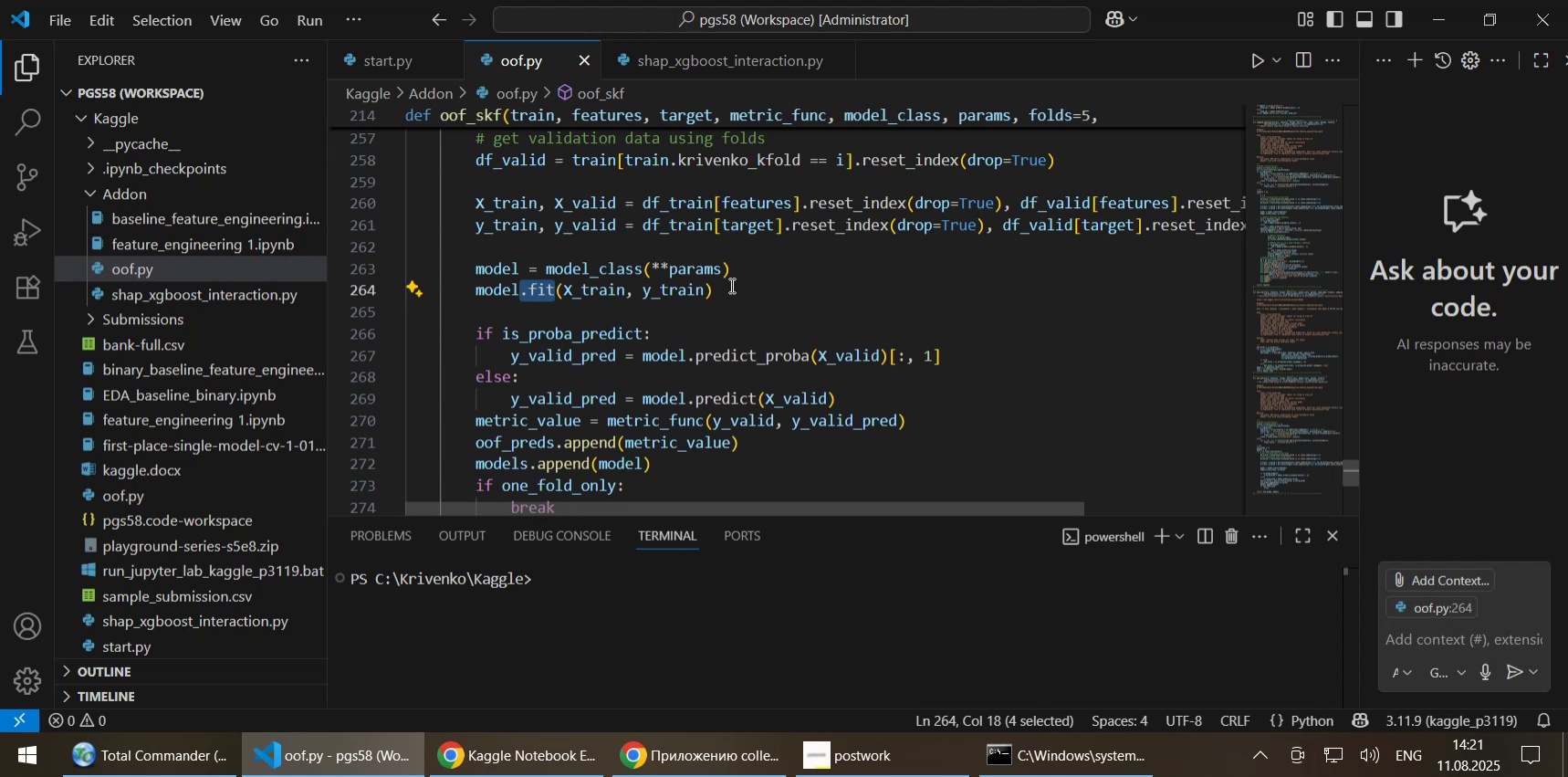 
key(Control+F)
 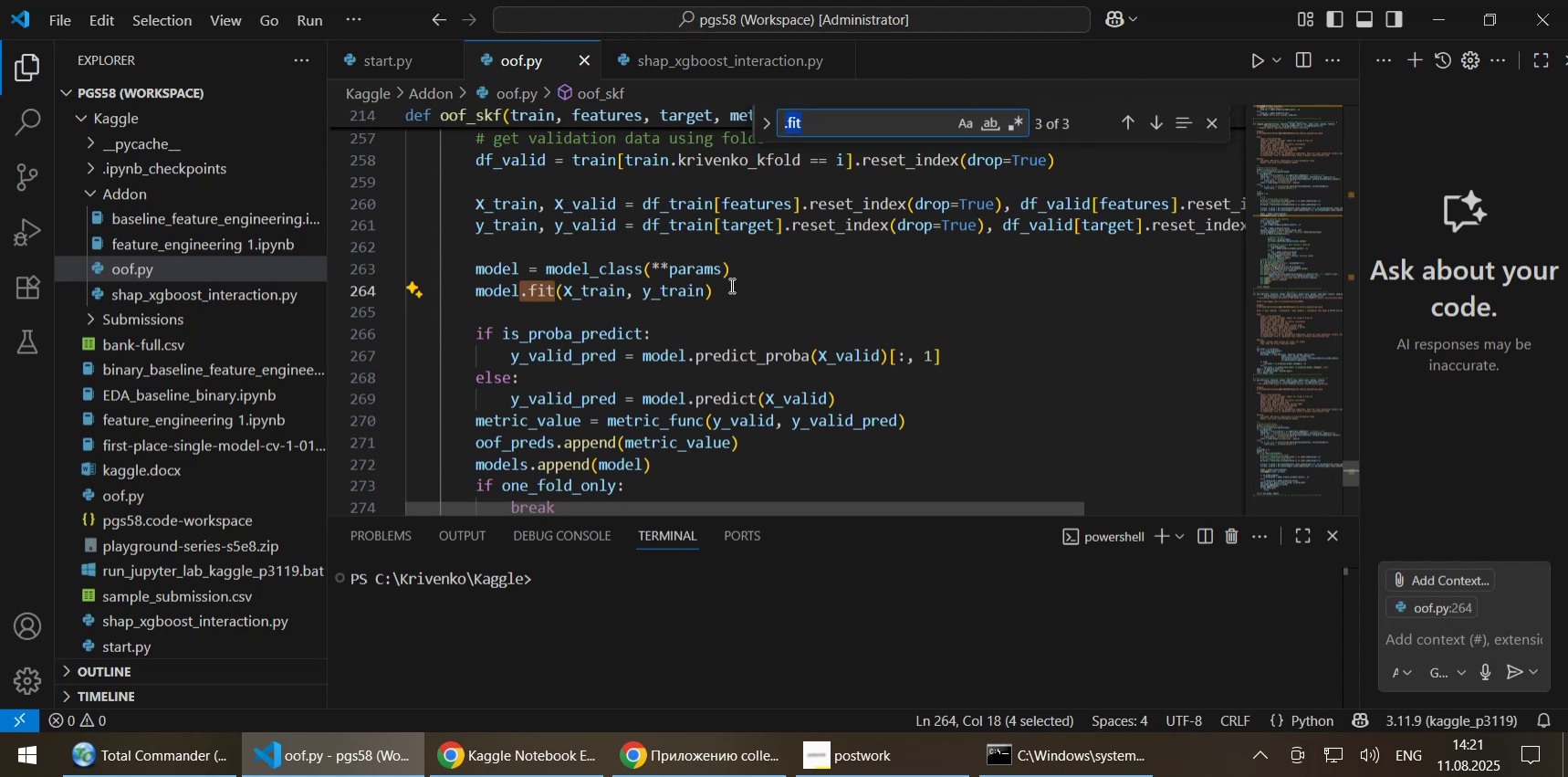 
key(NumpadEnter)
 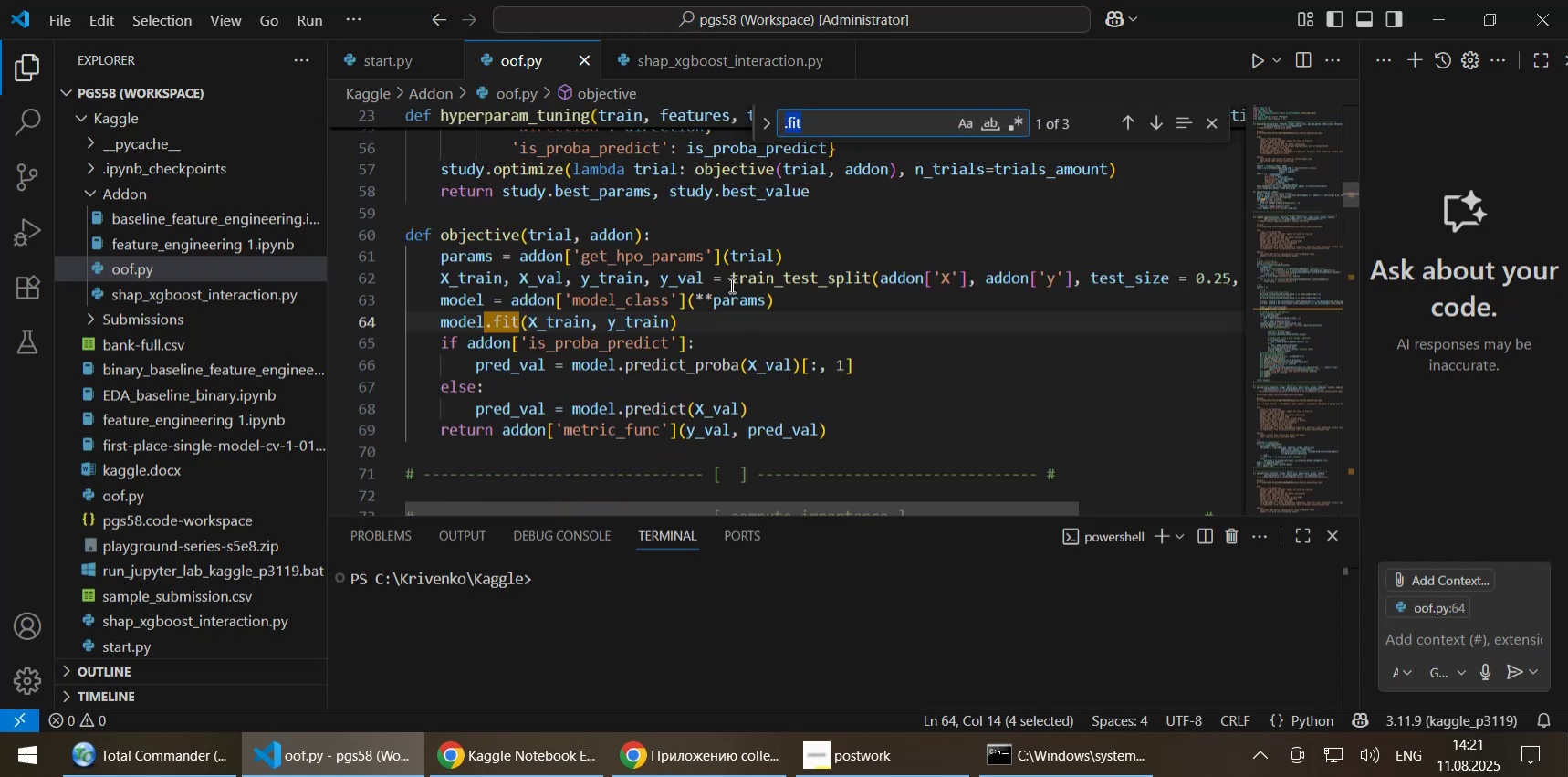 
key(NumpadEnter)
 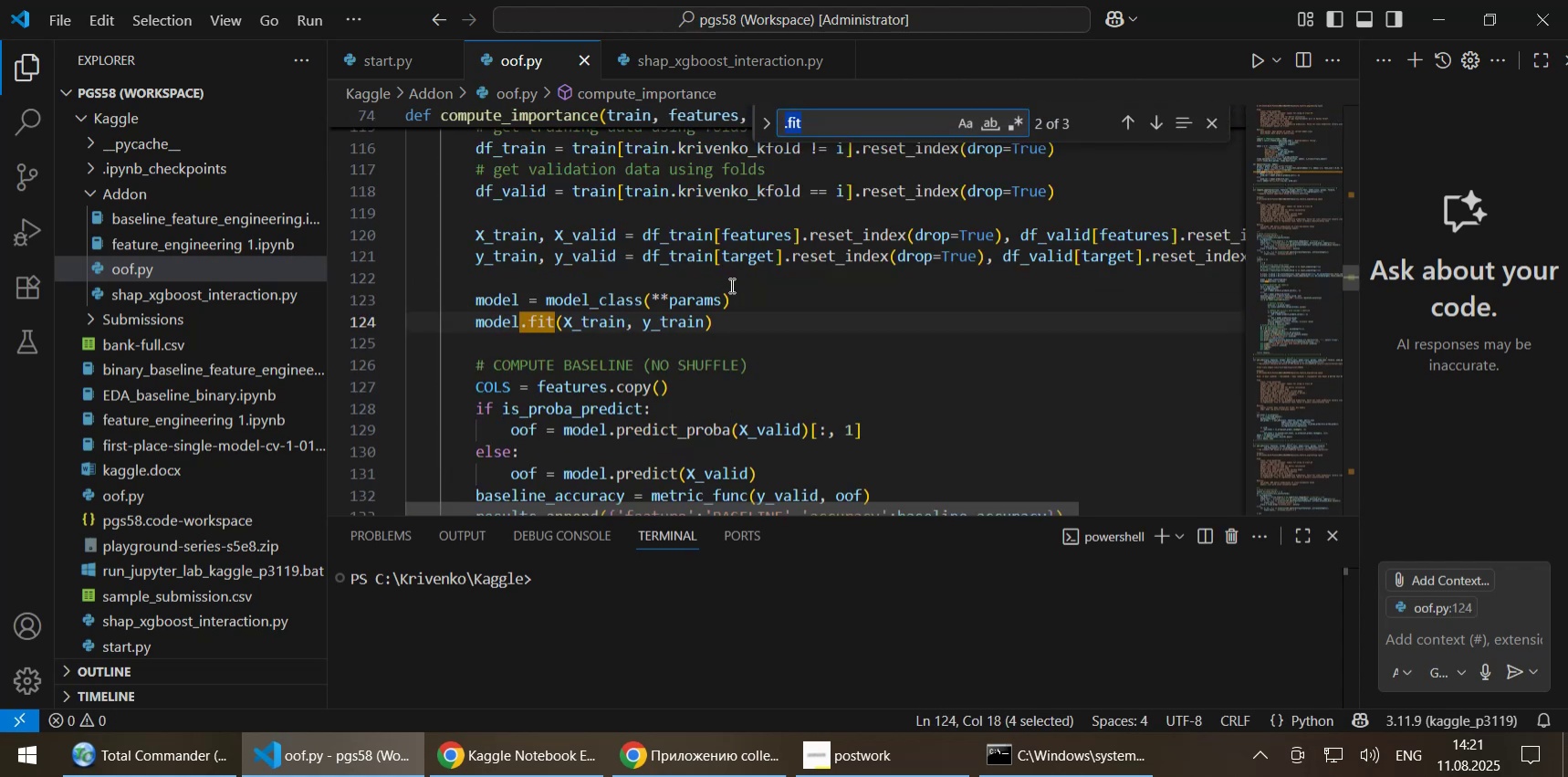 
key(NumpadEnter)
 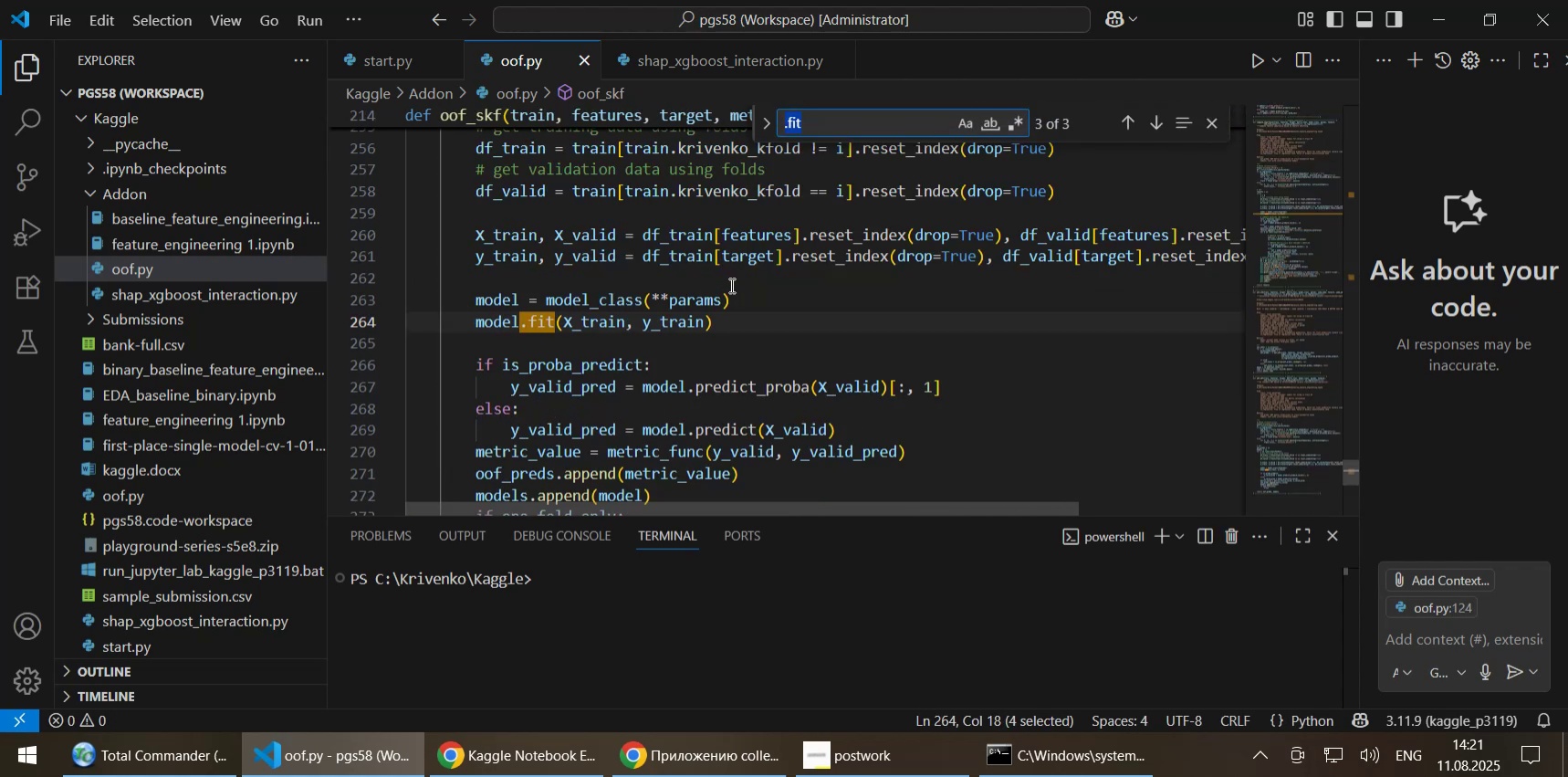 
key(NumpadEnter)
 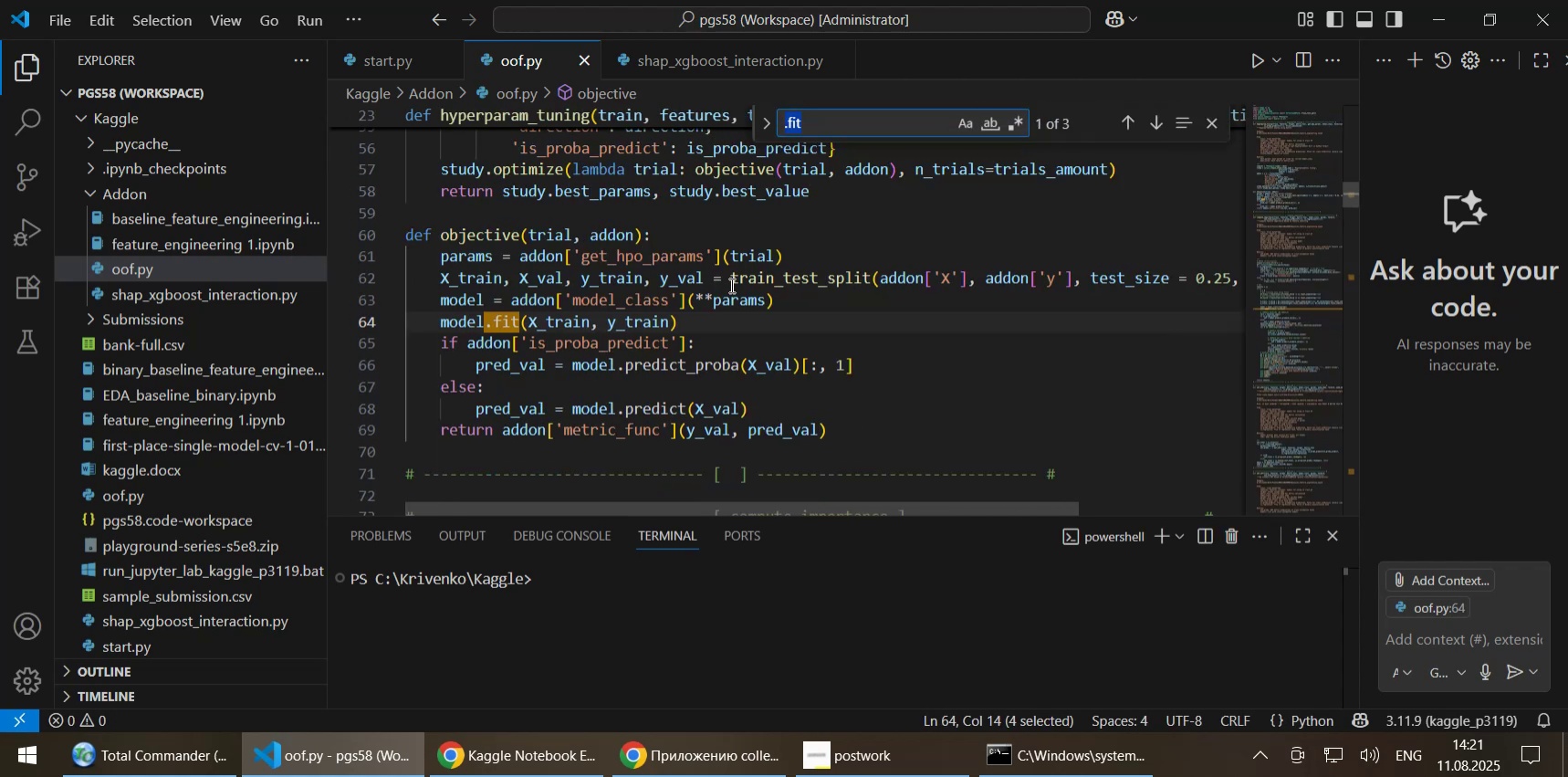 
key(NumpadEnter)
 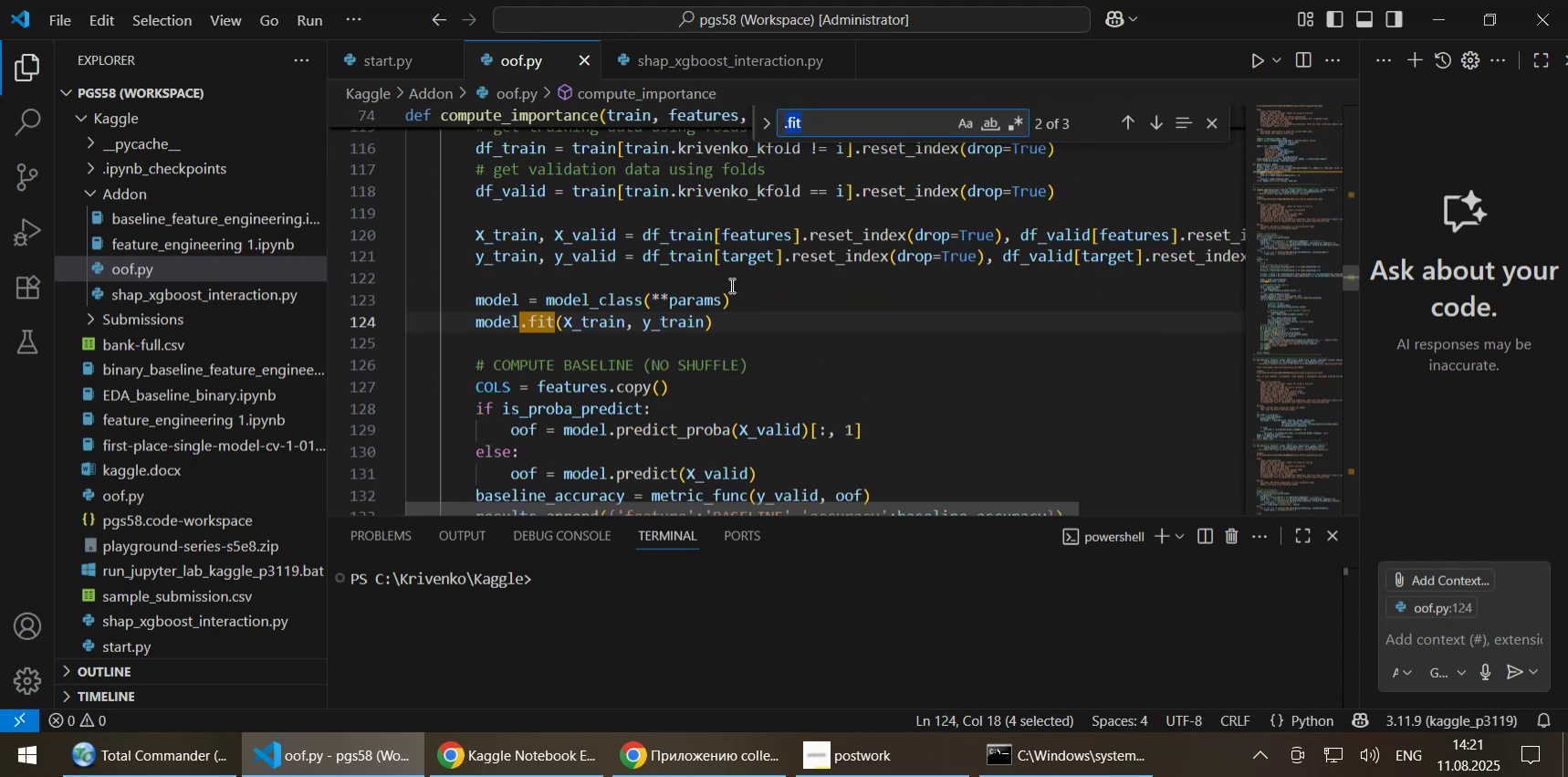 
key(NumpadEnter)
 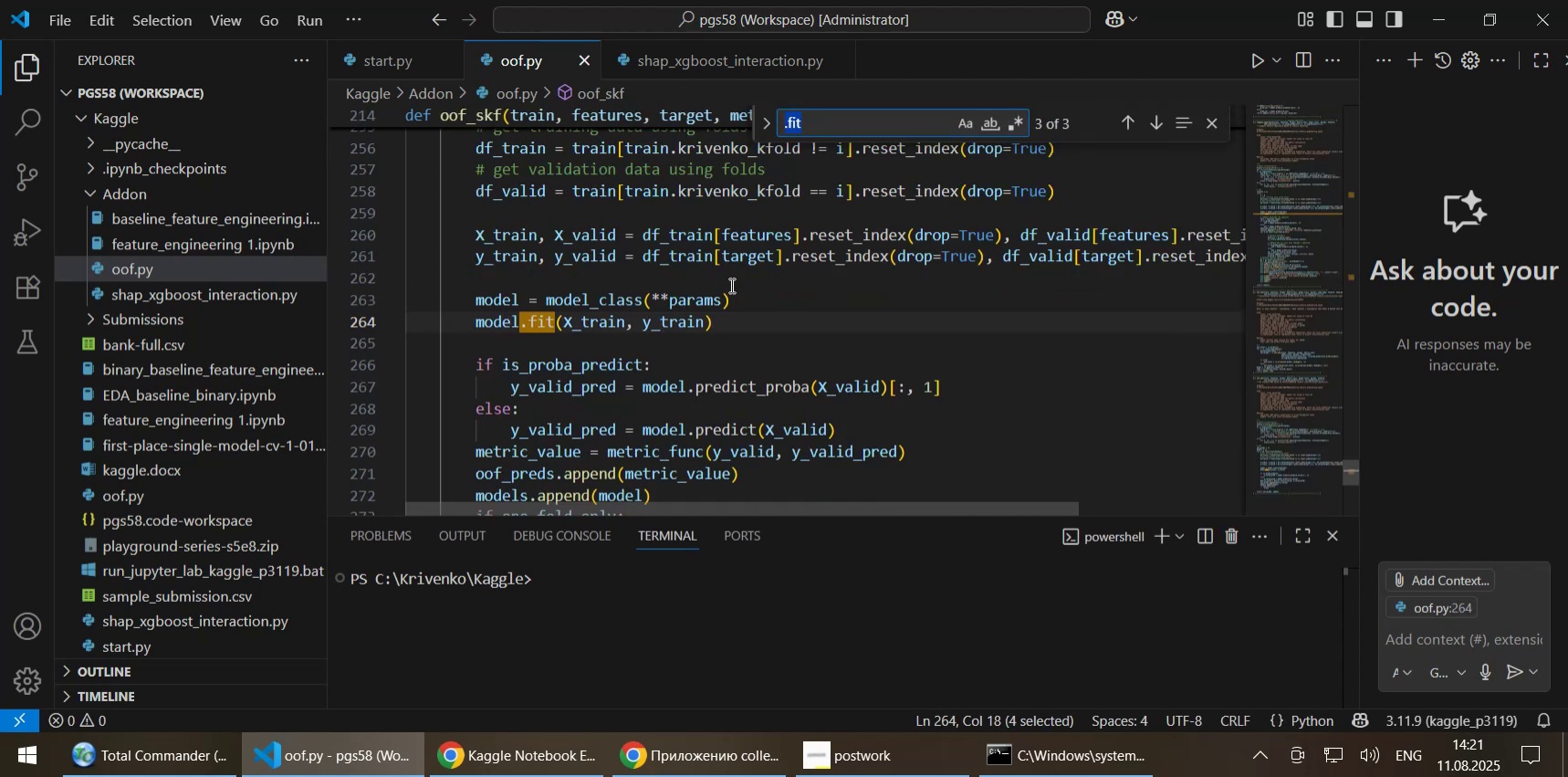 
key(NumpadEnter)
 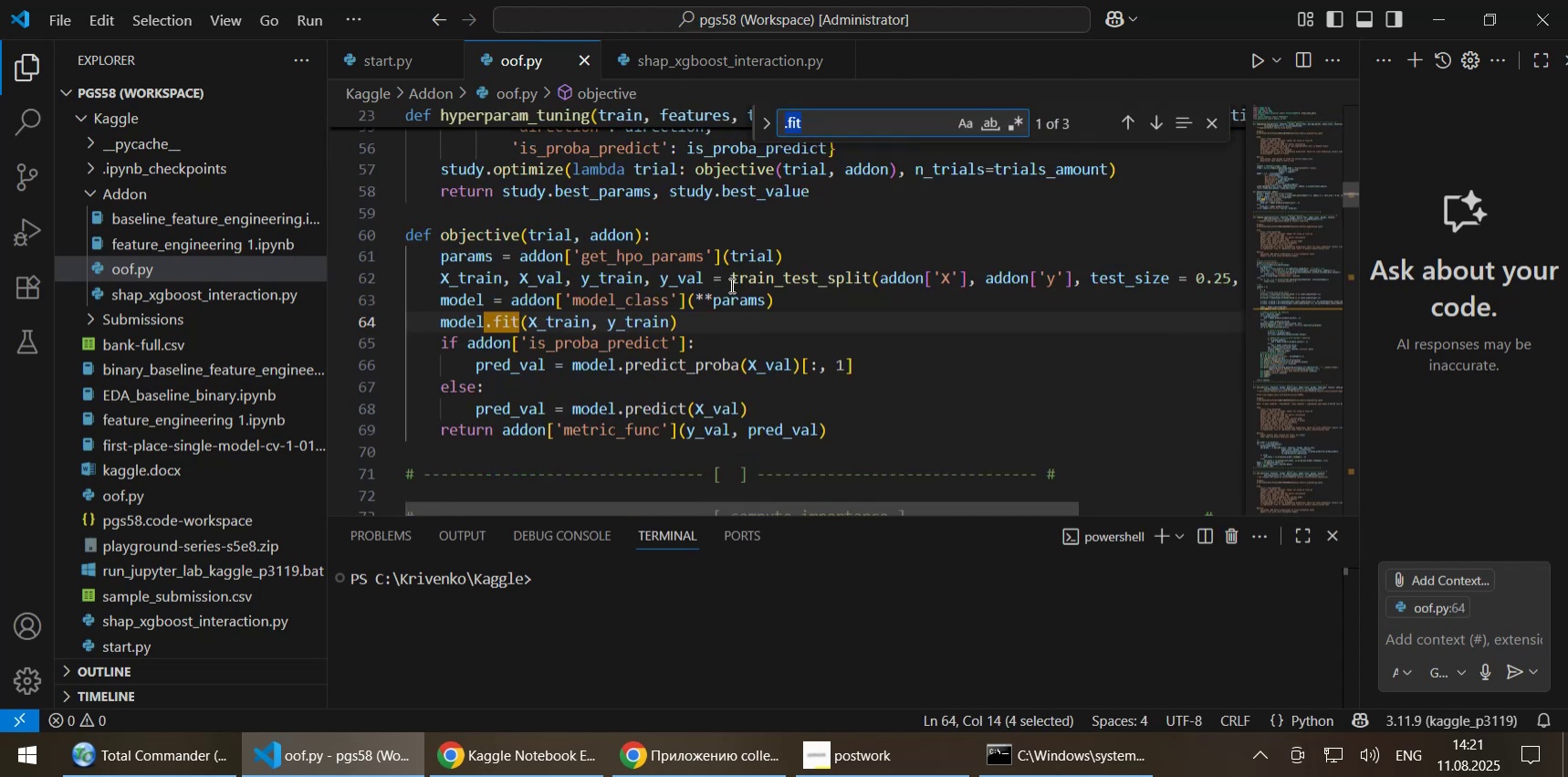 
key(NumpadEnter)
 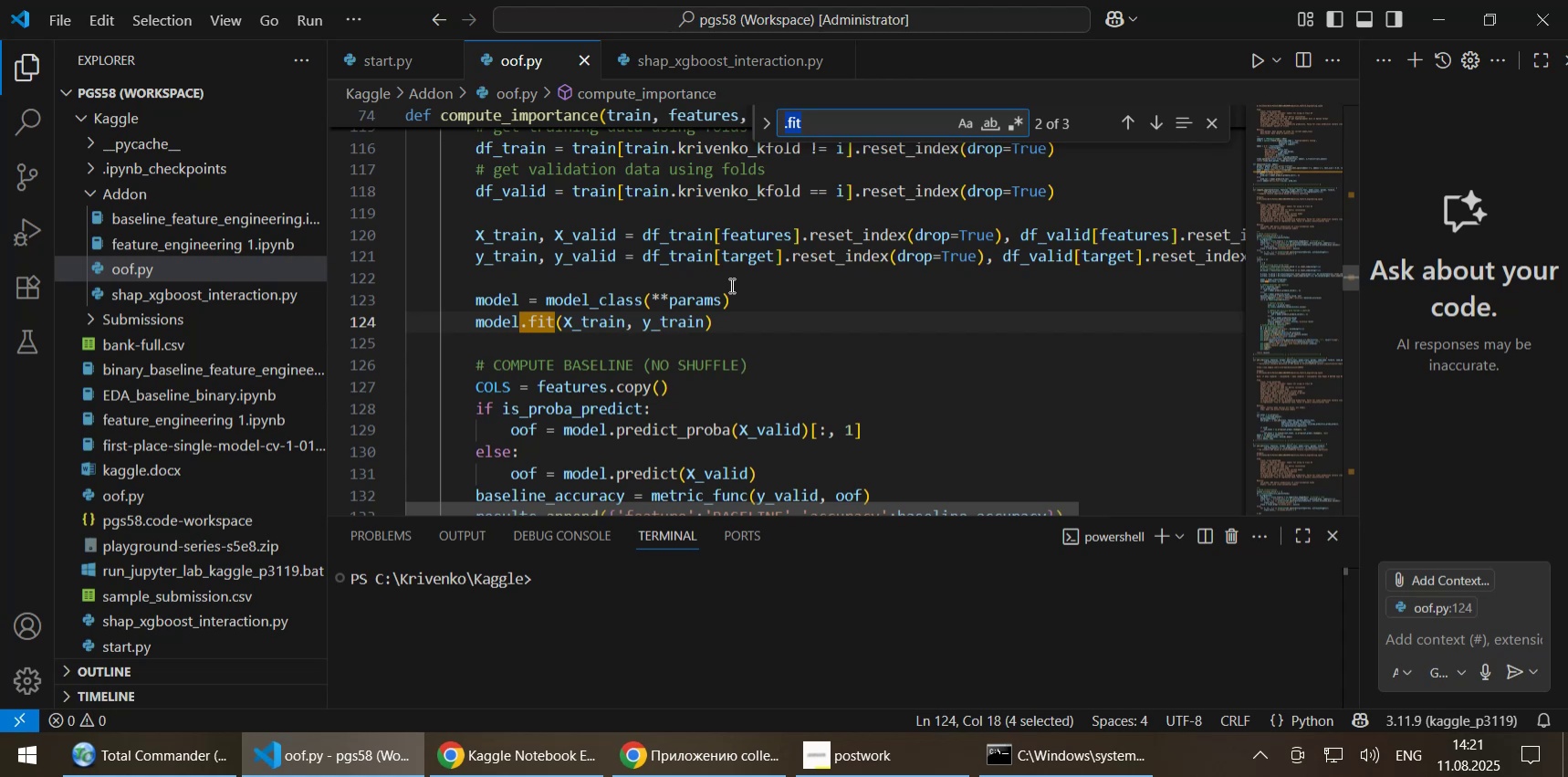 
wait(5.52)
 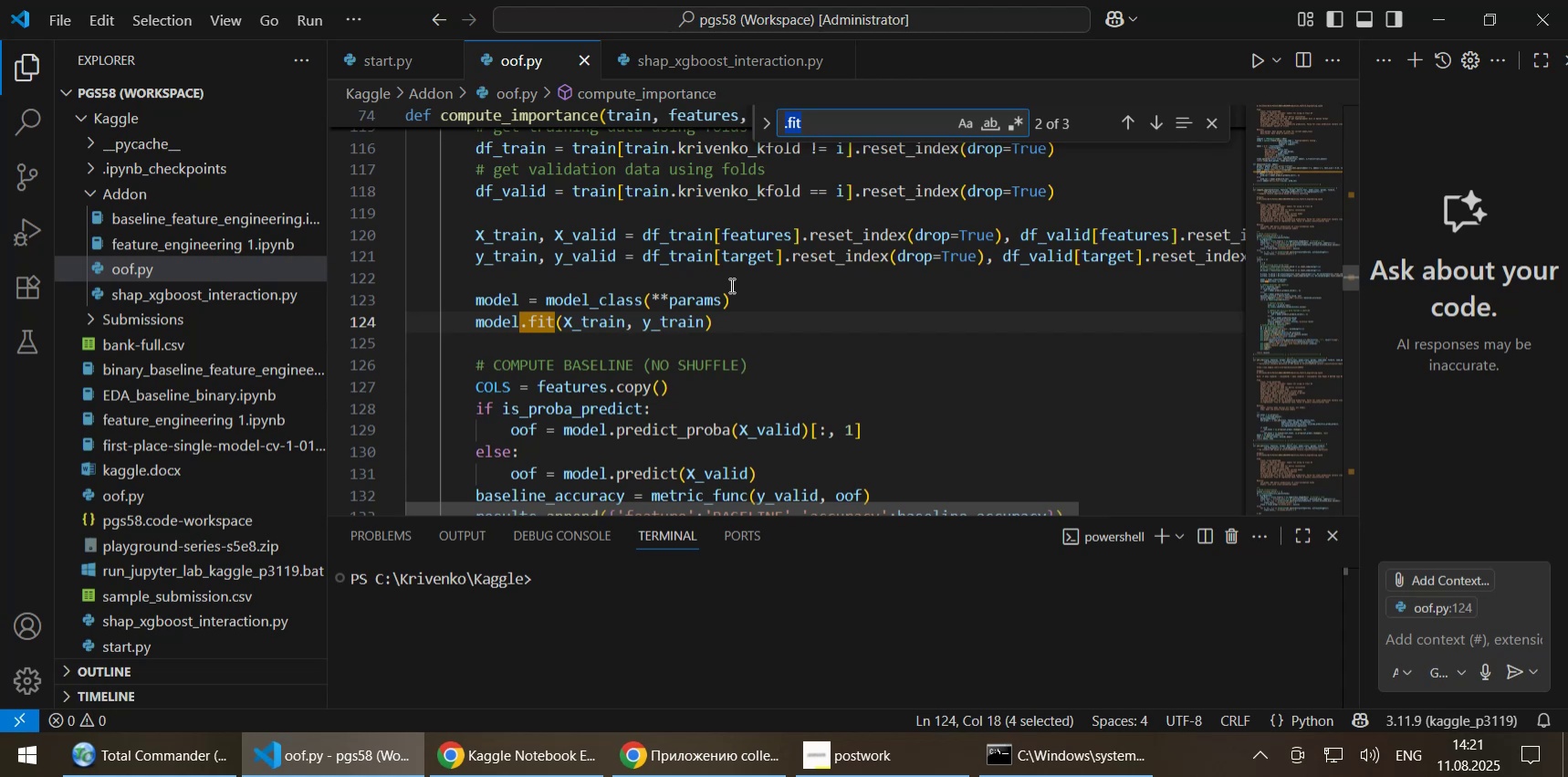 
key(Escape)
 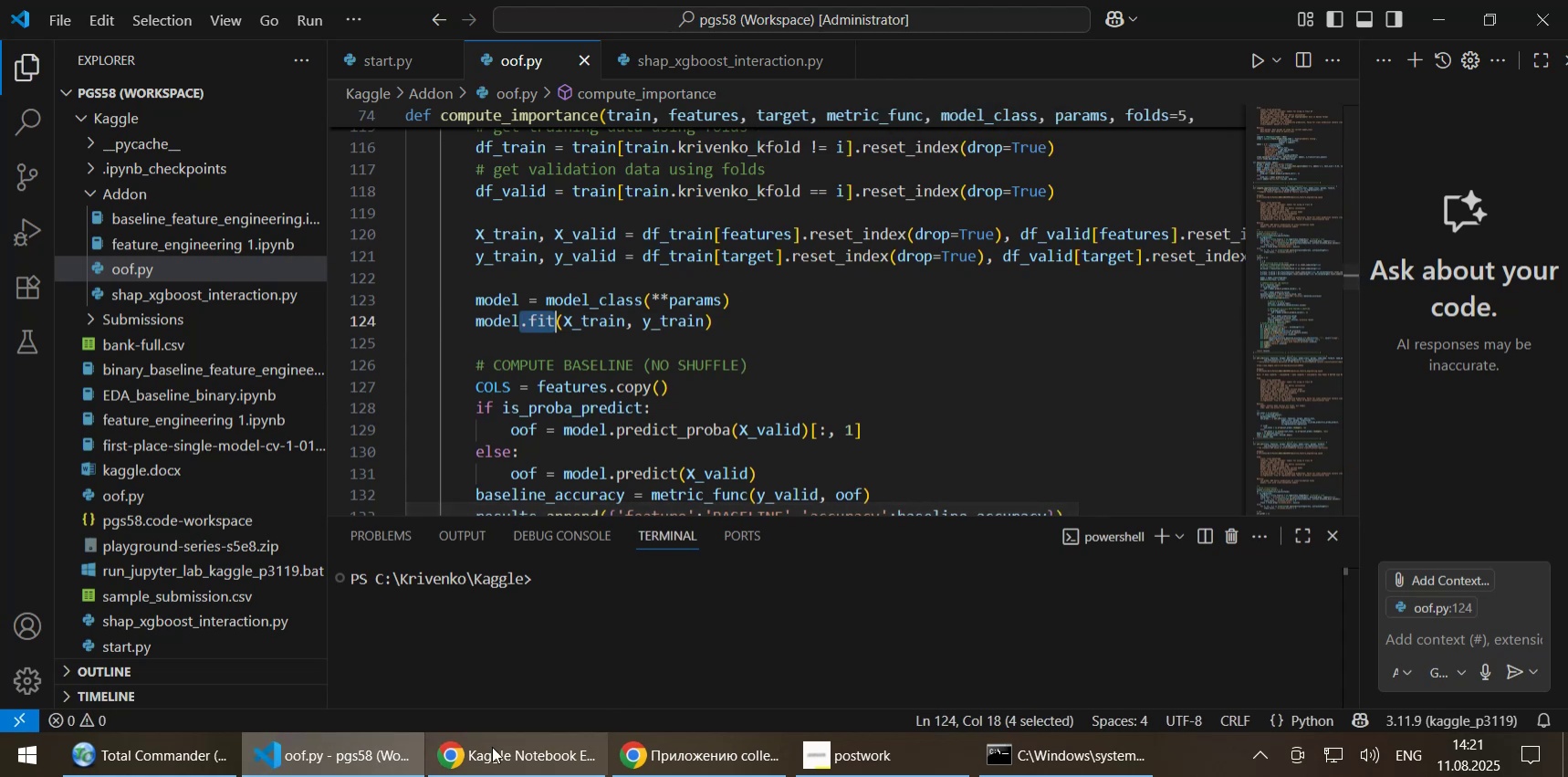 
left_click([459, 755])
 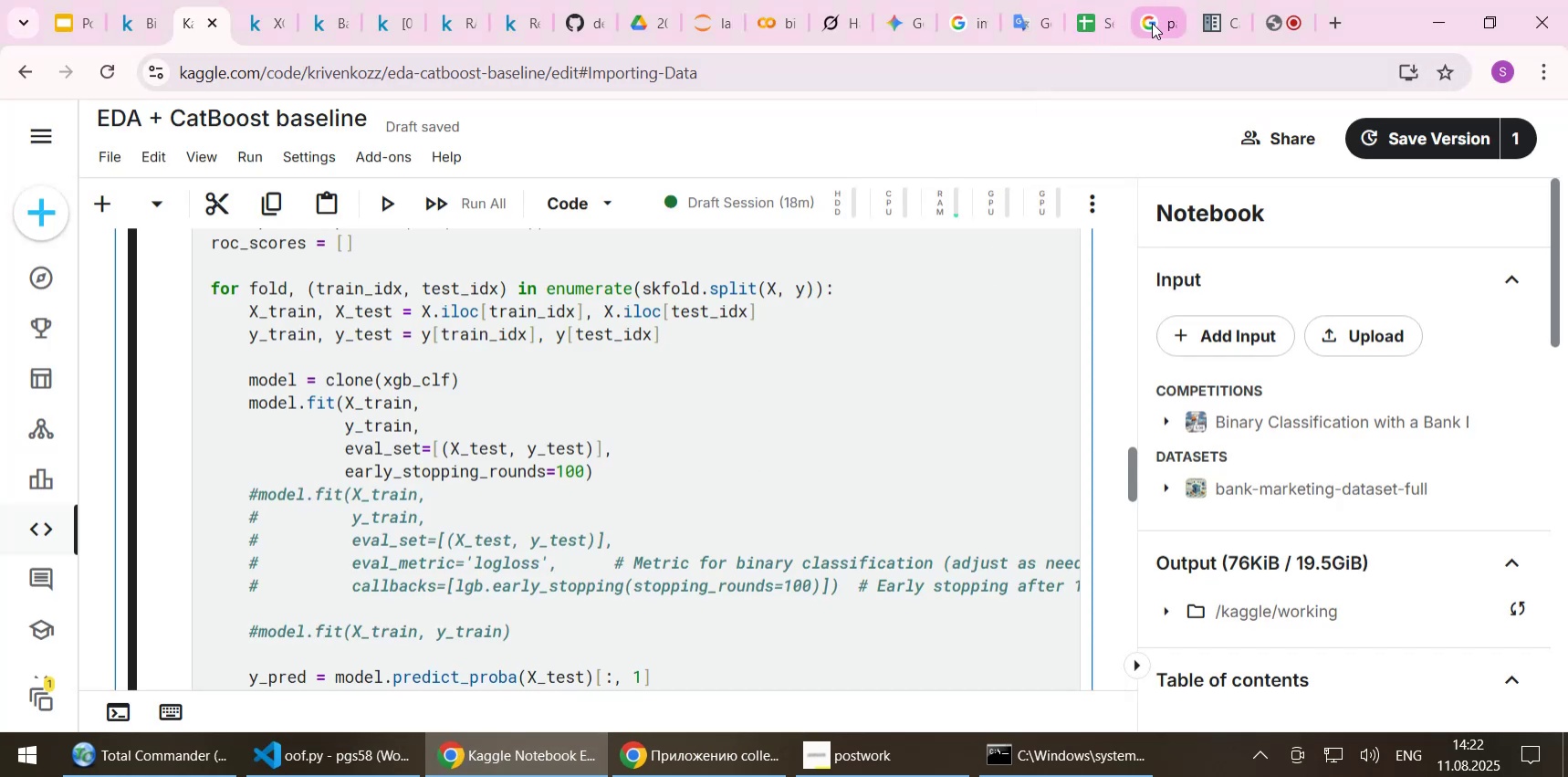 
left_click([1152, 23])
 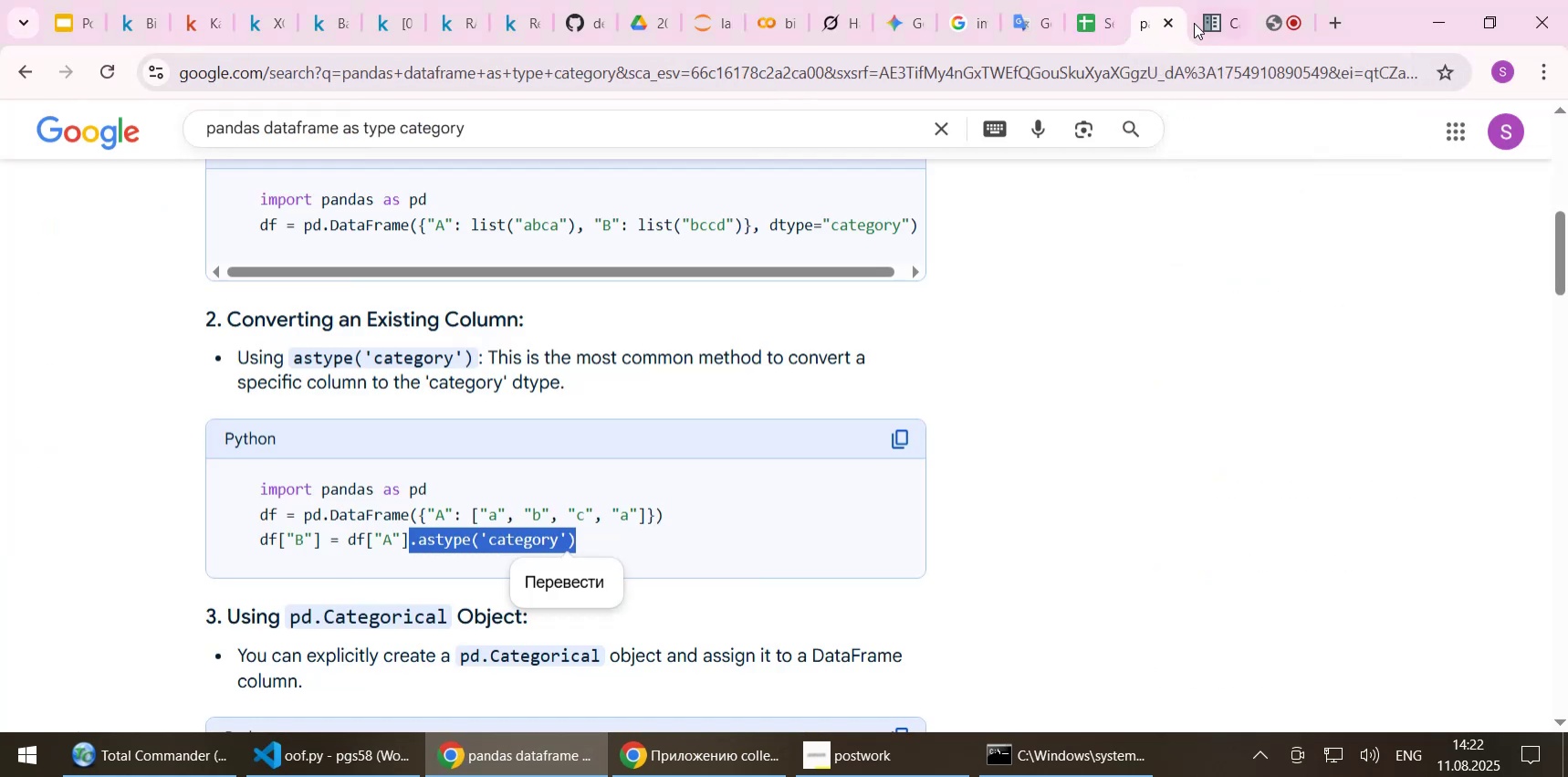 
left_click([1210, 23])
 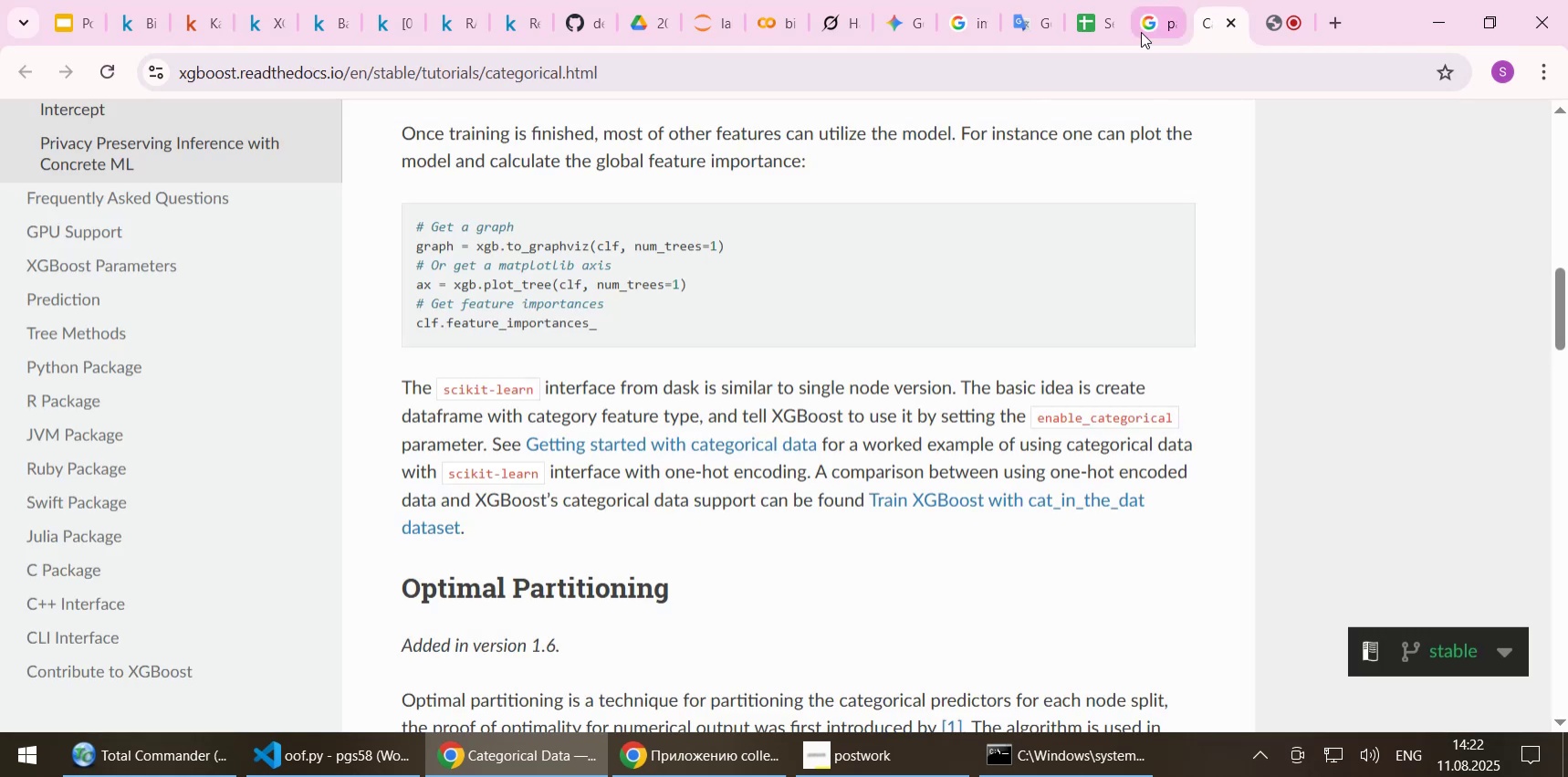 
left_click([1150, 19])
 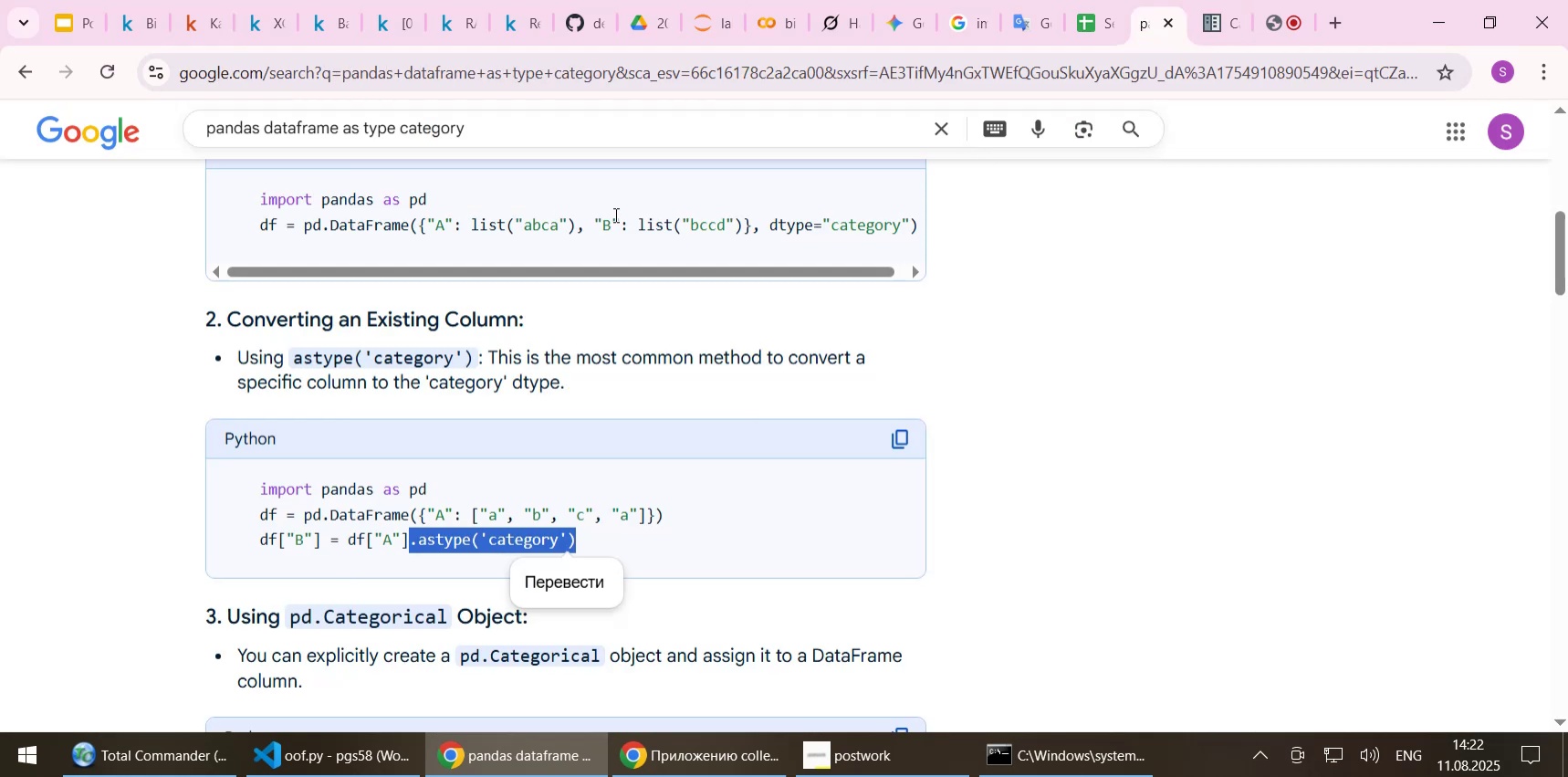 
scroll: coordinate [527, 388], scroll_direction: up, amount: 11.0
 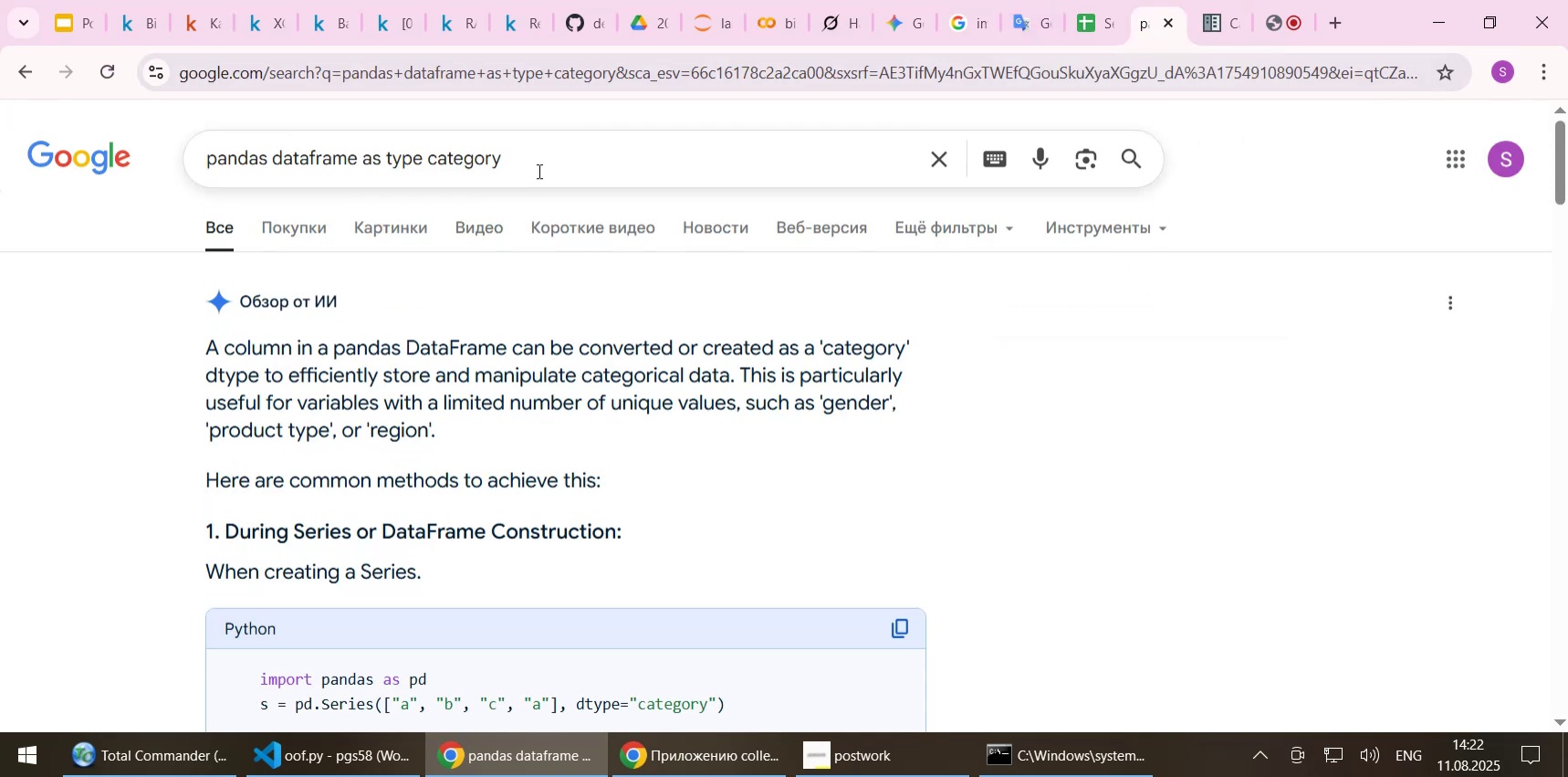 
left_click_drag(start_coordinate=[538, 161], to_coordinate=[186, 154])
 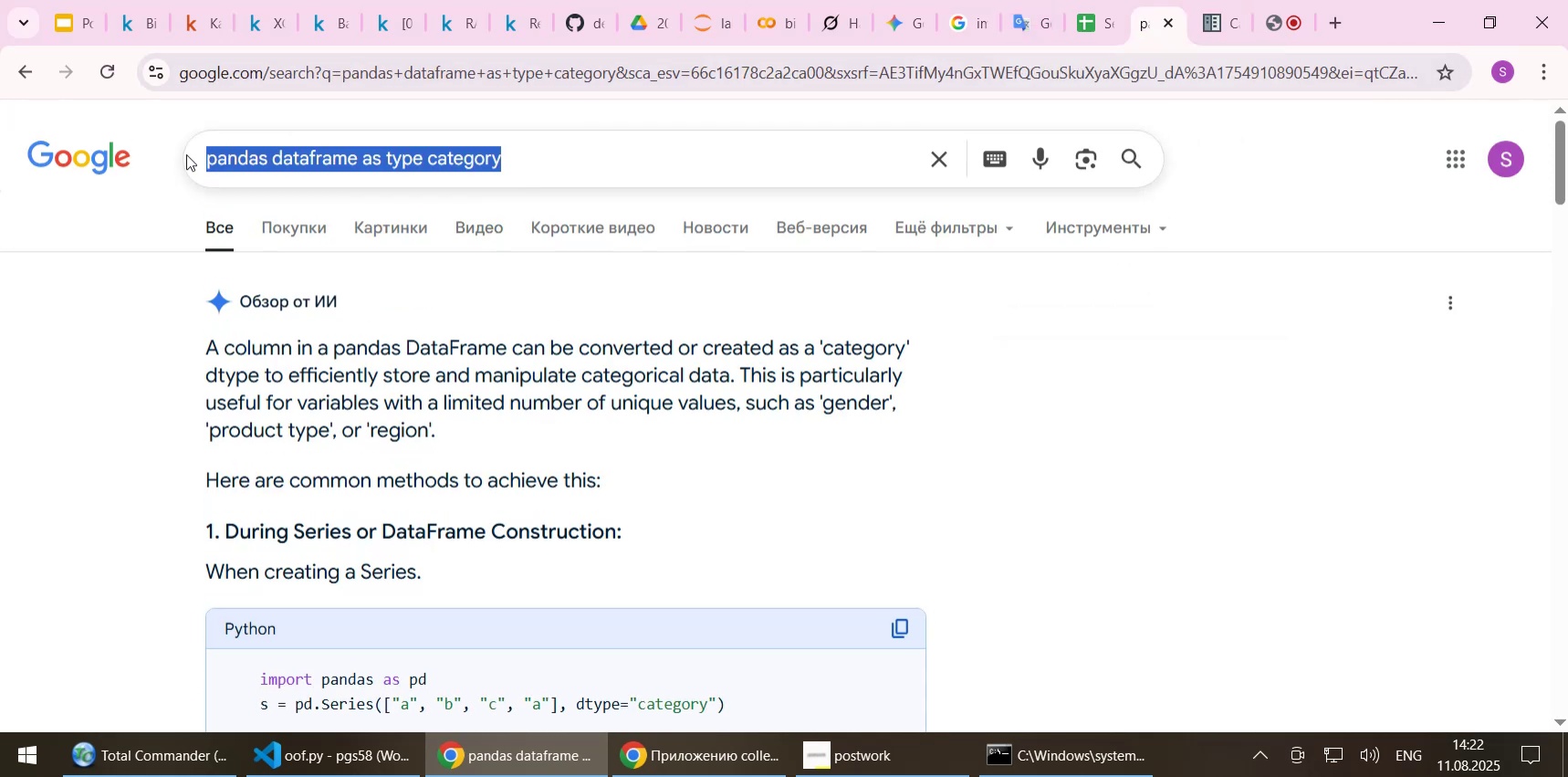 
type(xgboost fit )
 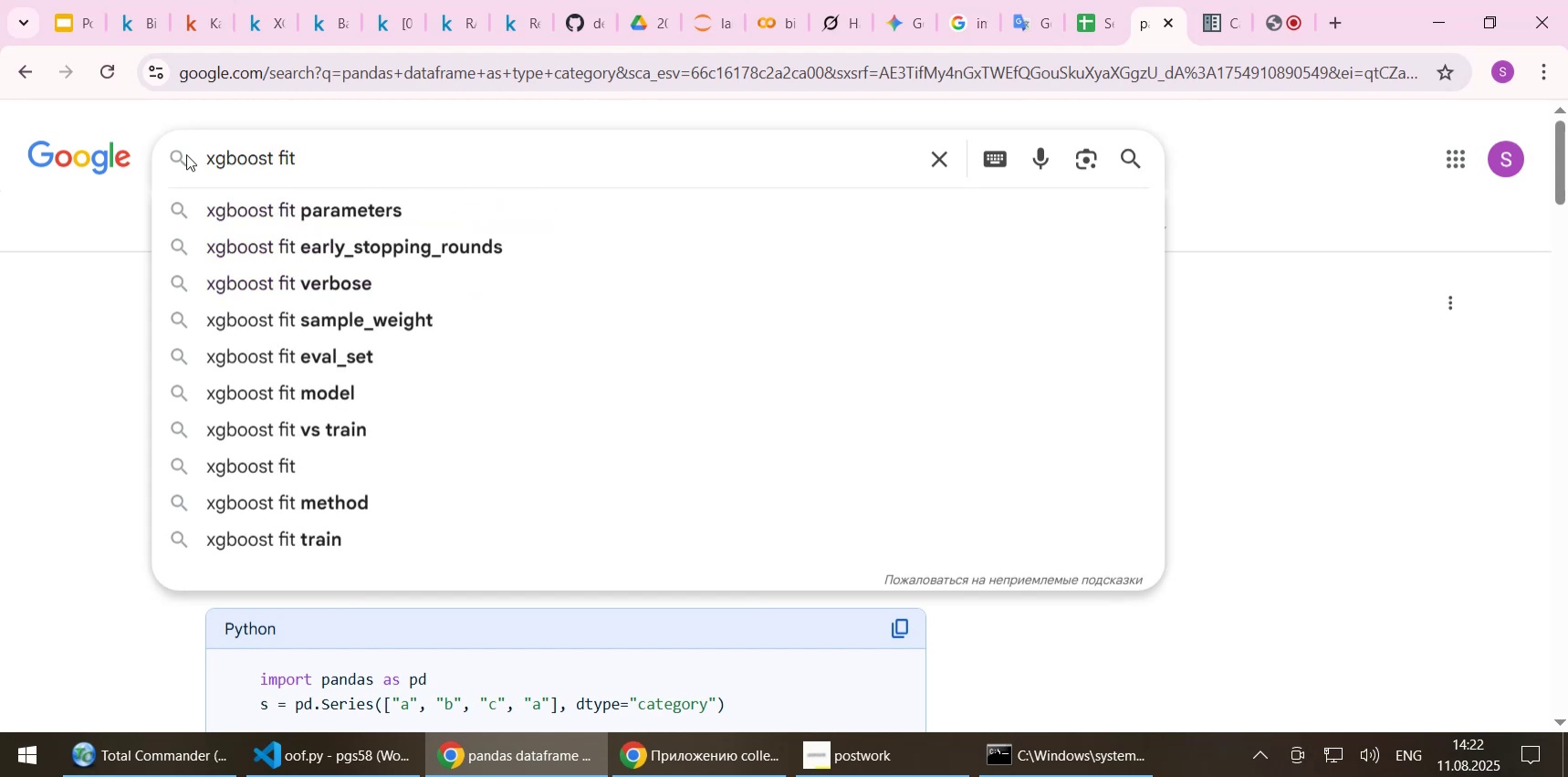 
key(ArrowDown)
 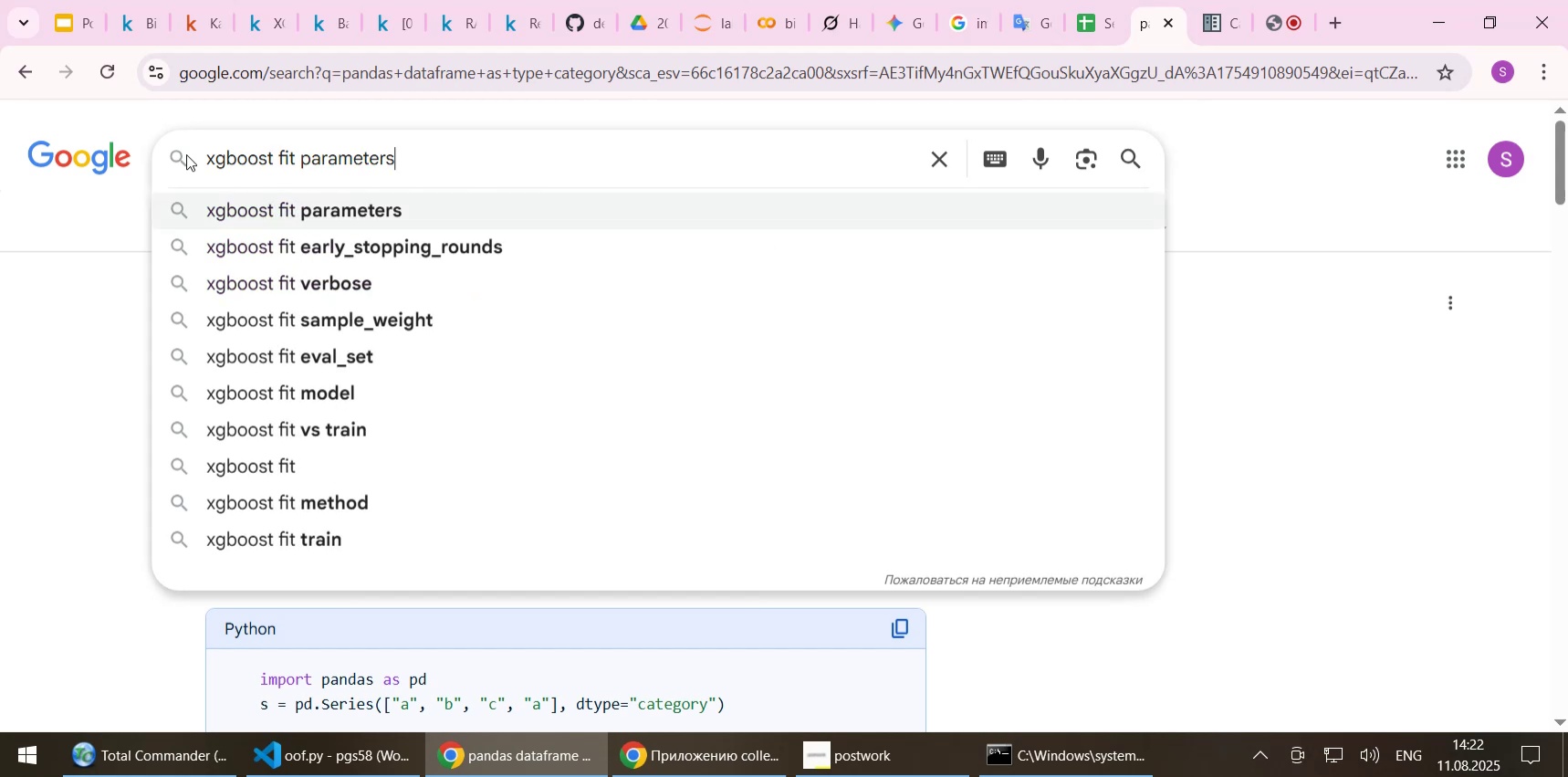 
key(ArrowDown)
 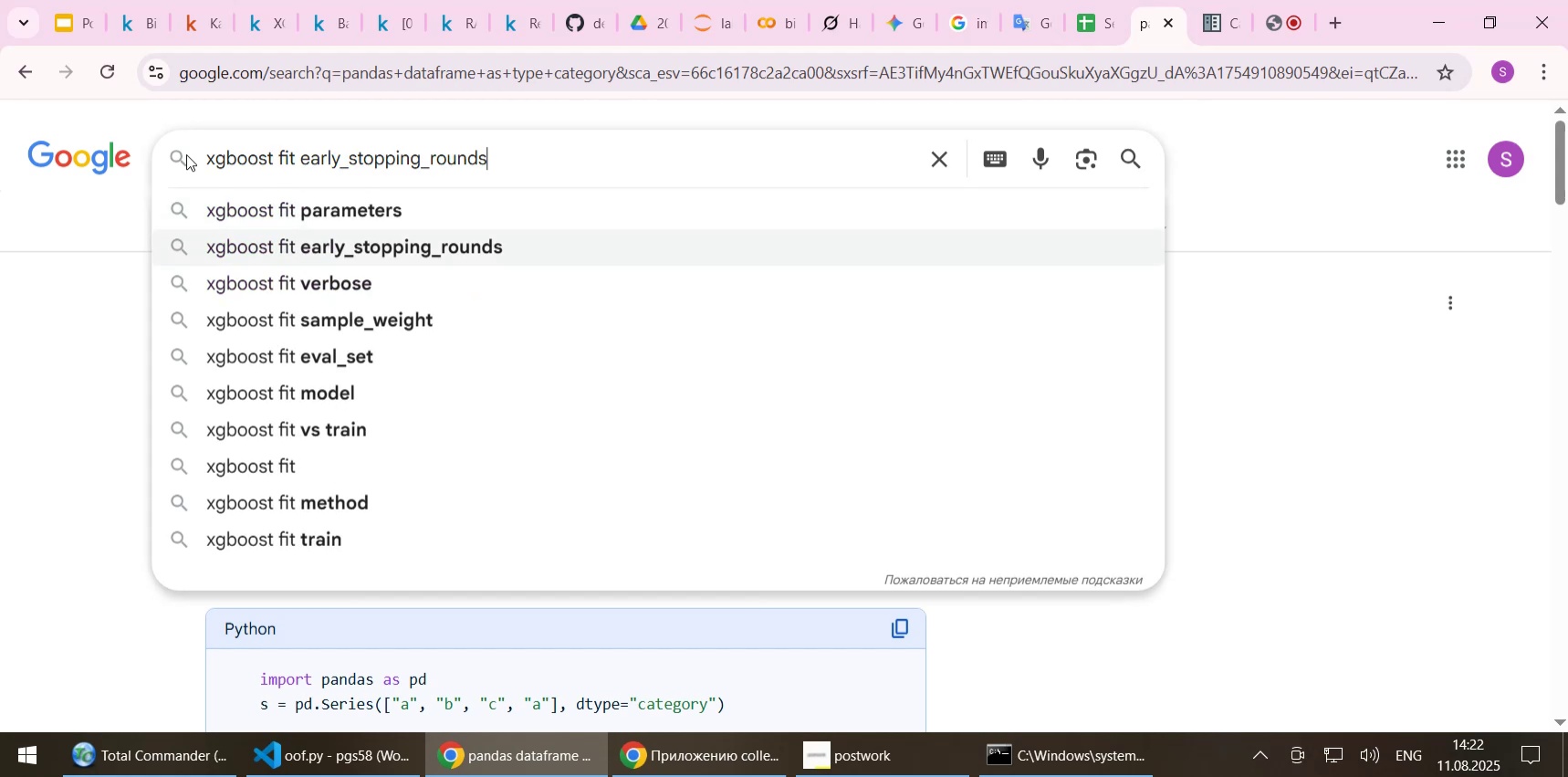 
key(ArrowDown)
 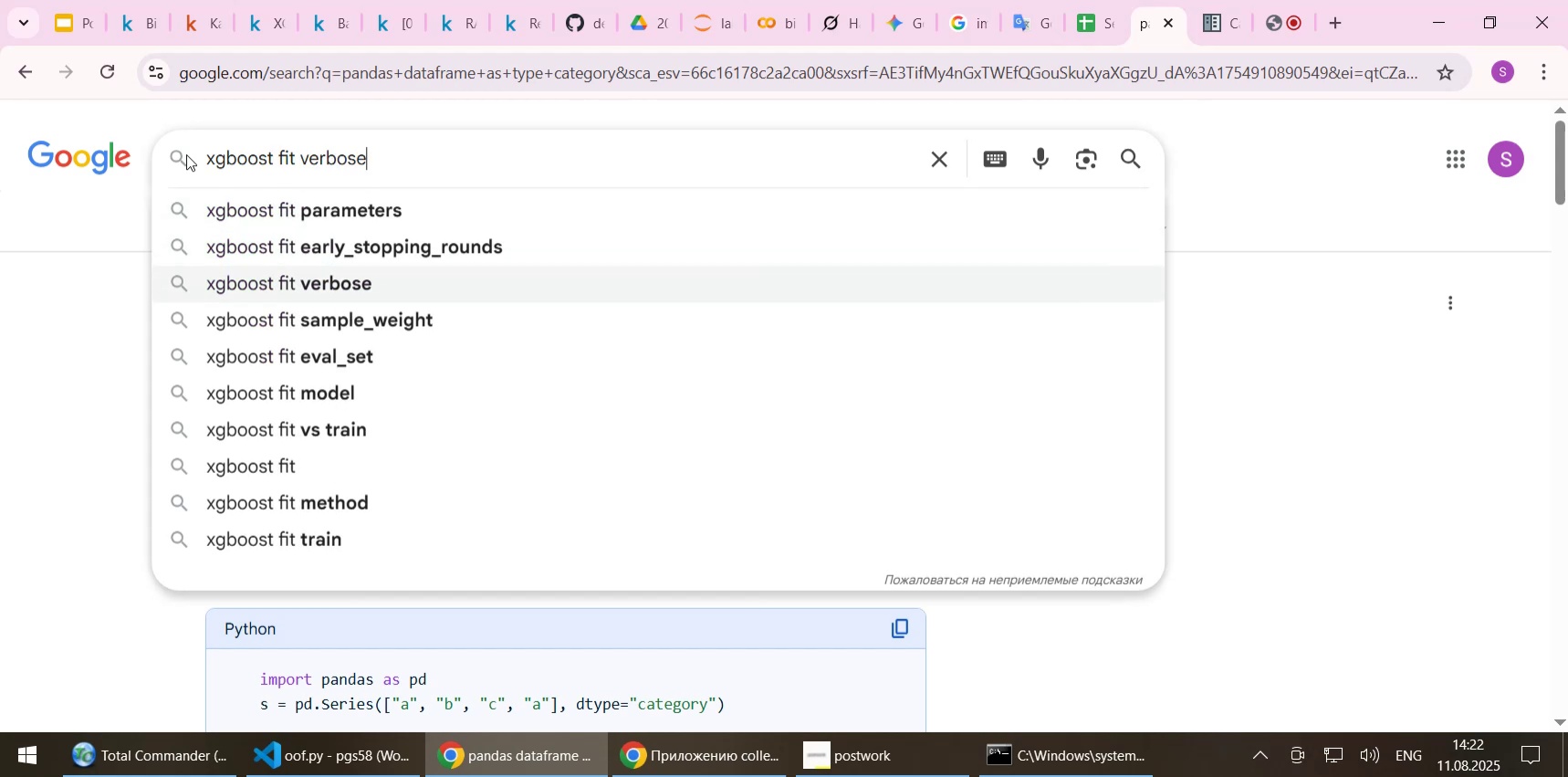 
key(Enter)
 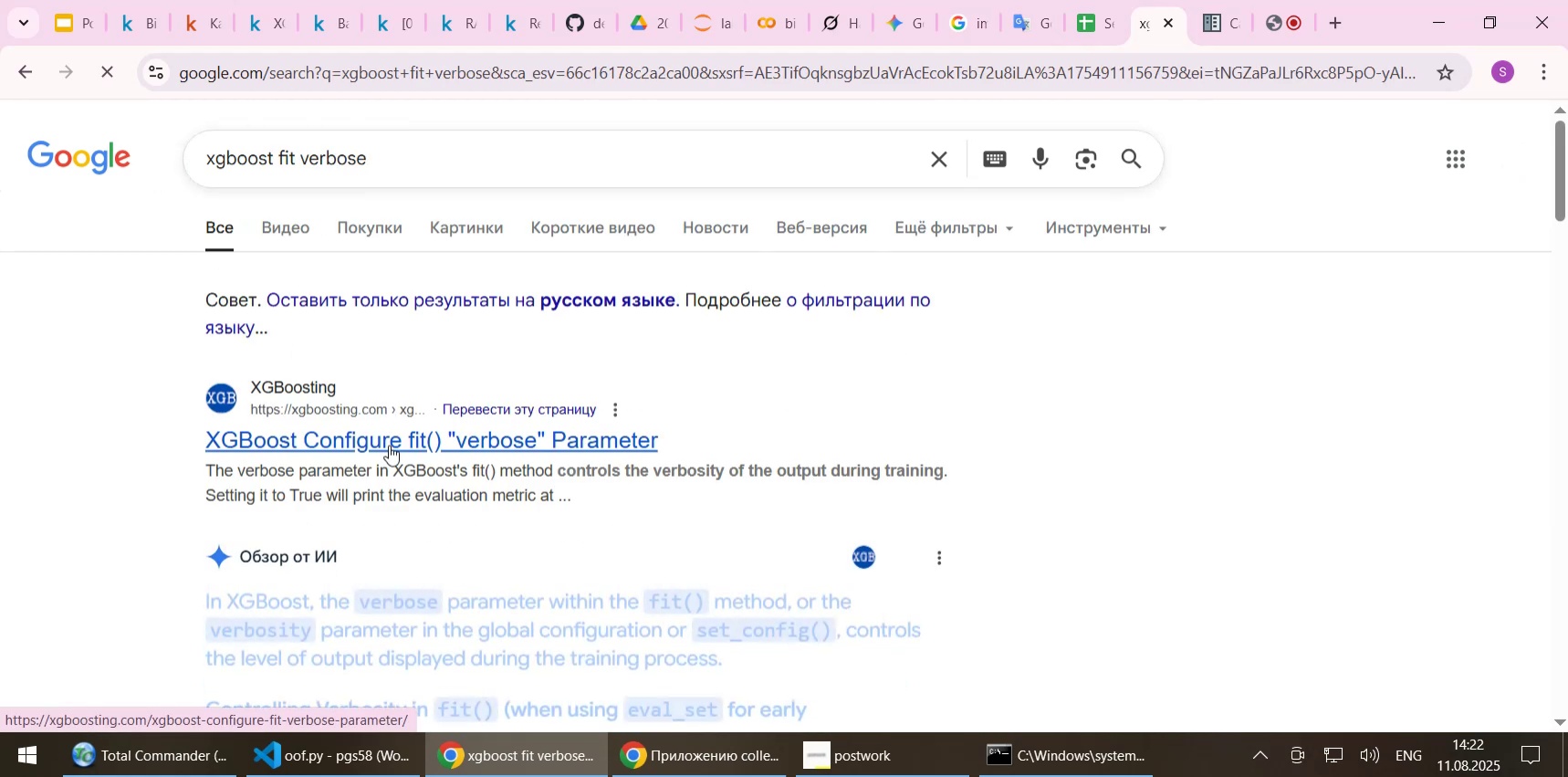 
scroll: coordinate [389, 445], scroll_direction: down, amount: 1.0
 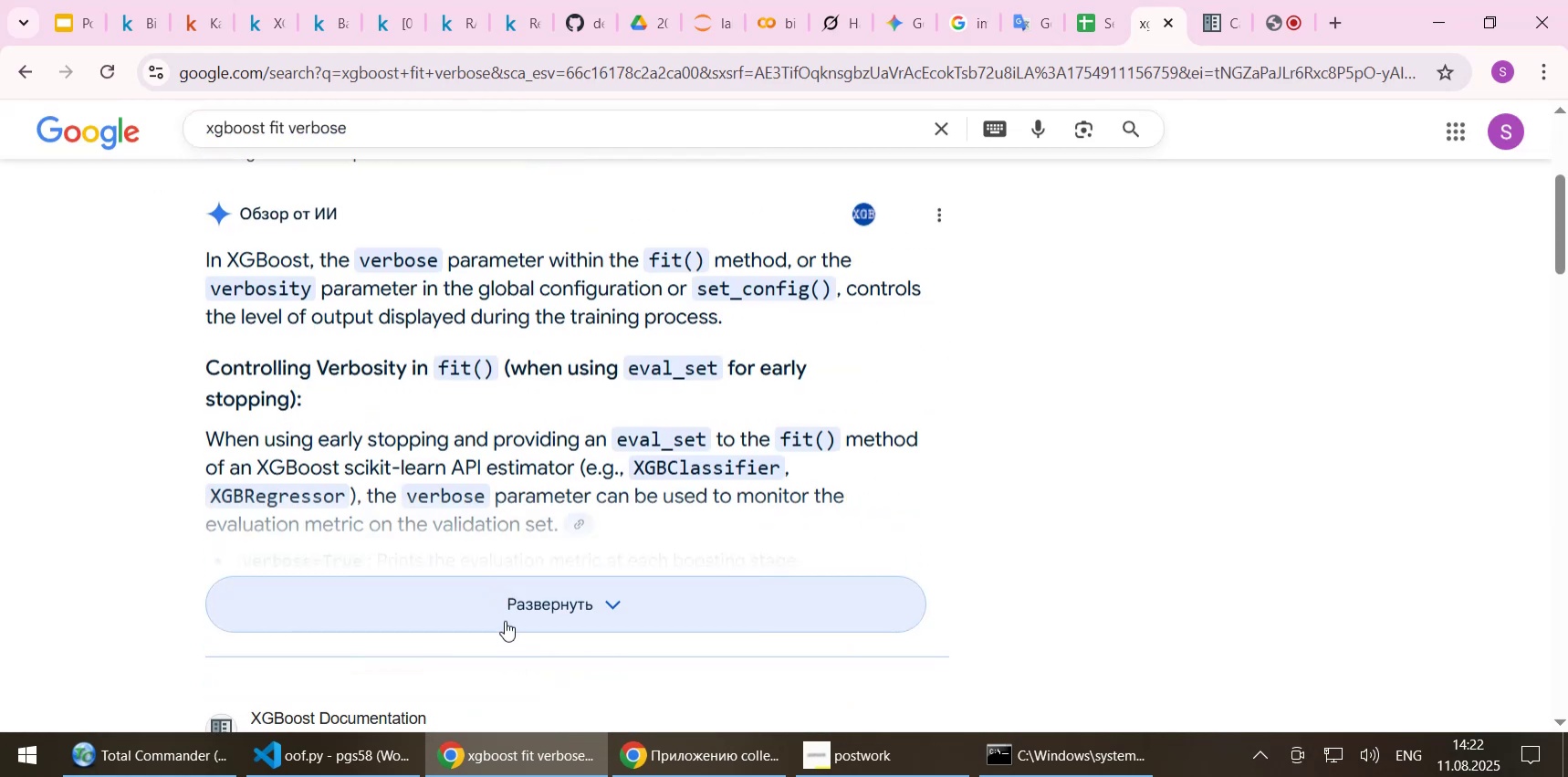 
left_click([505, 618])
 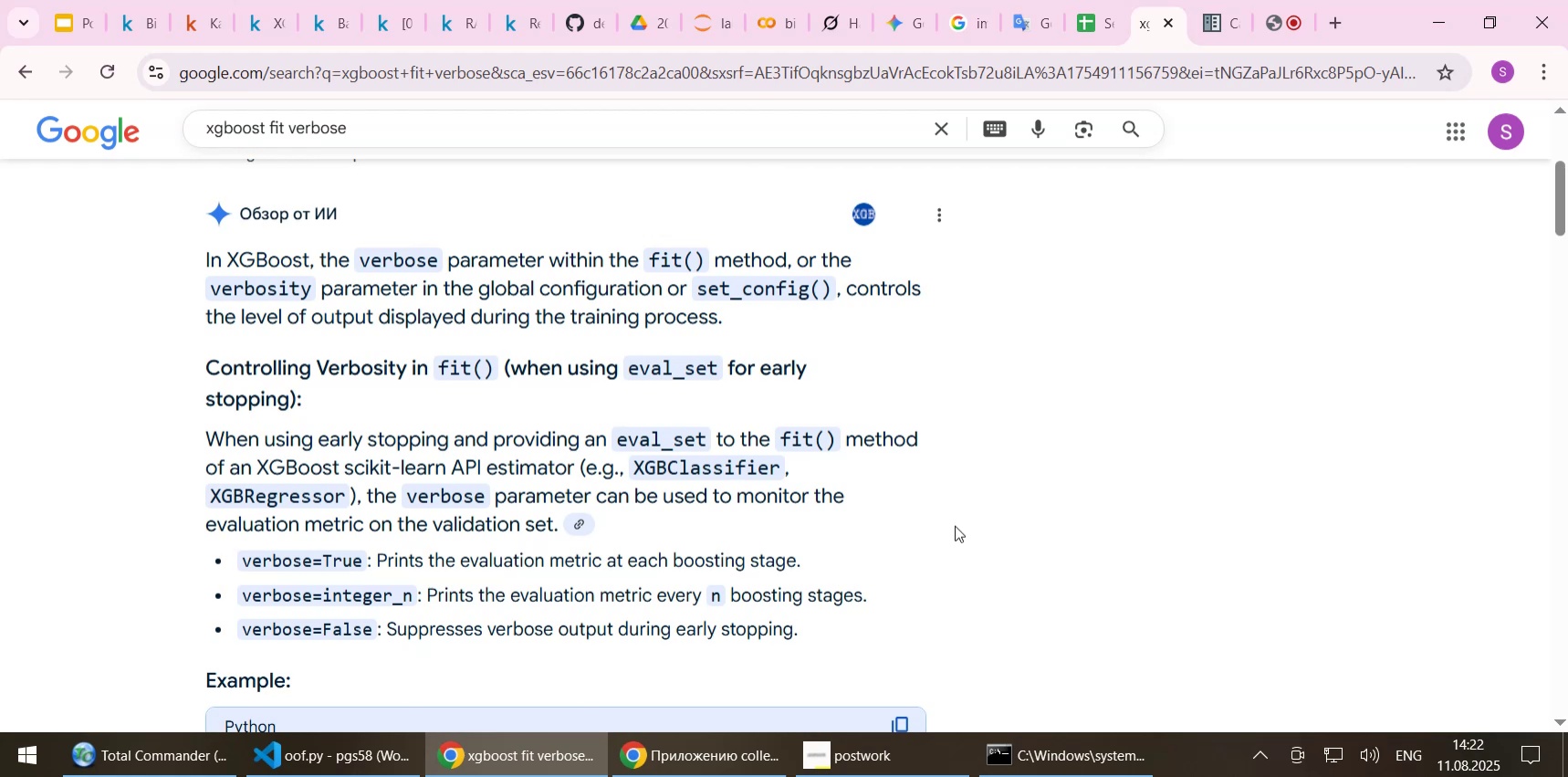 
scroll: coordinate [955, 525], scroll_direction: down, amount: 1.0
 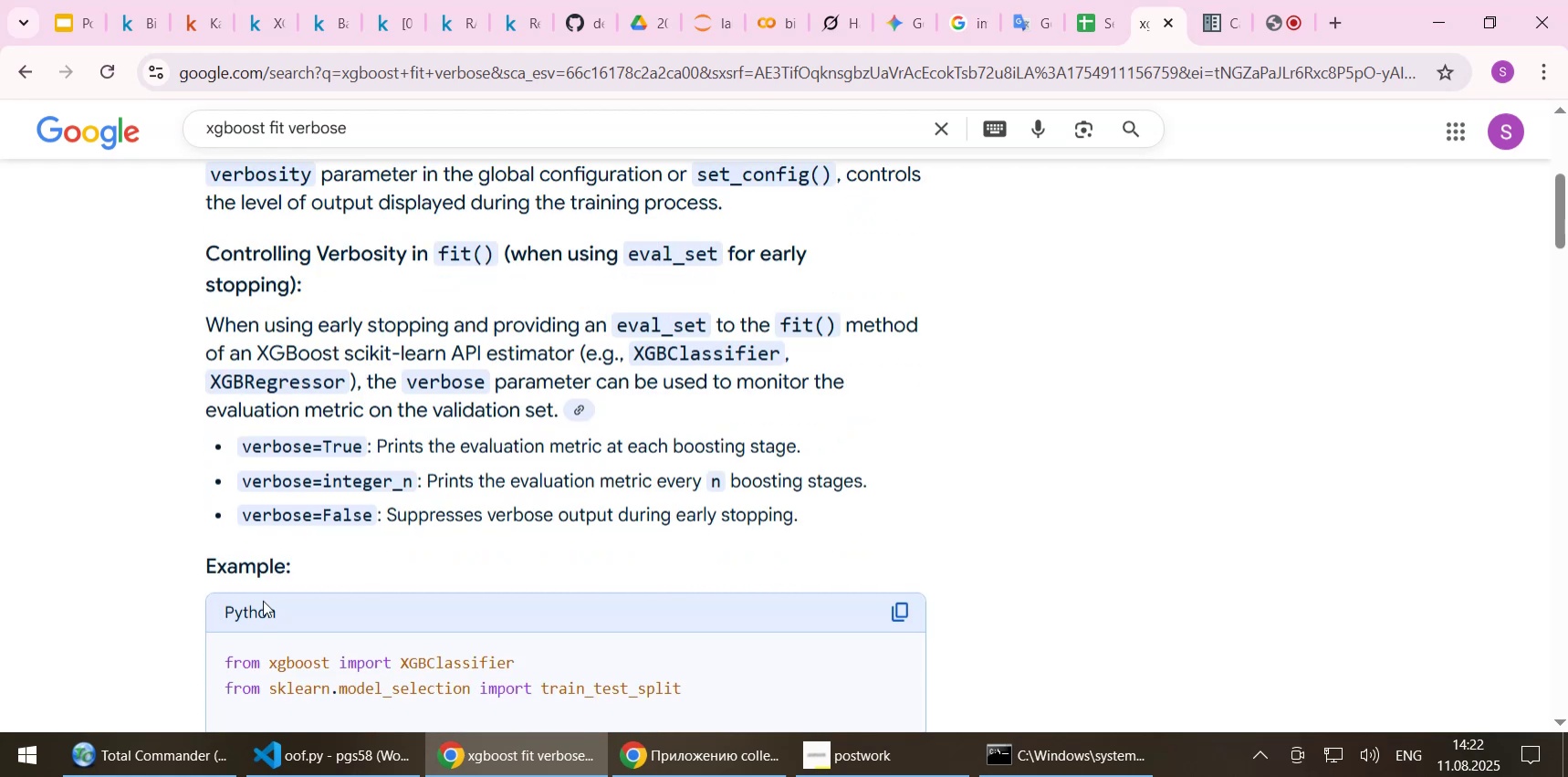 
left_click_drag(start_coordinate=[244, 514], to_coordinate=[368, 512])
 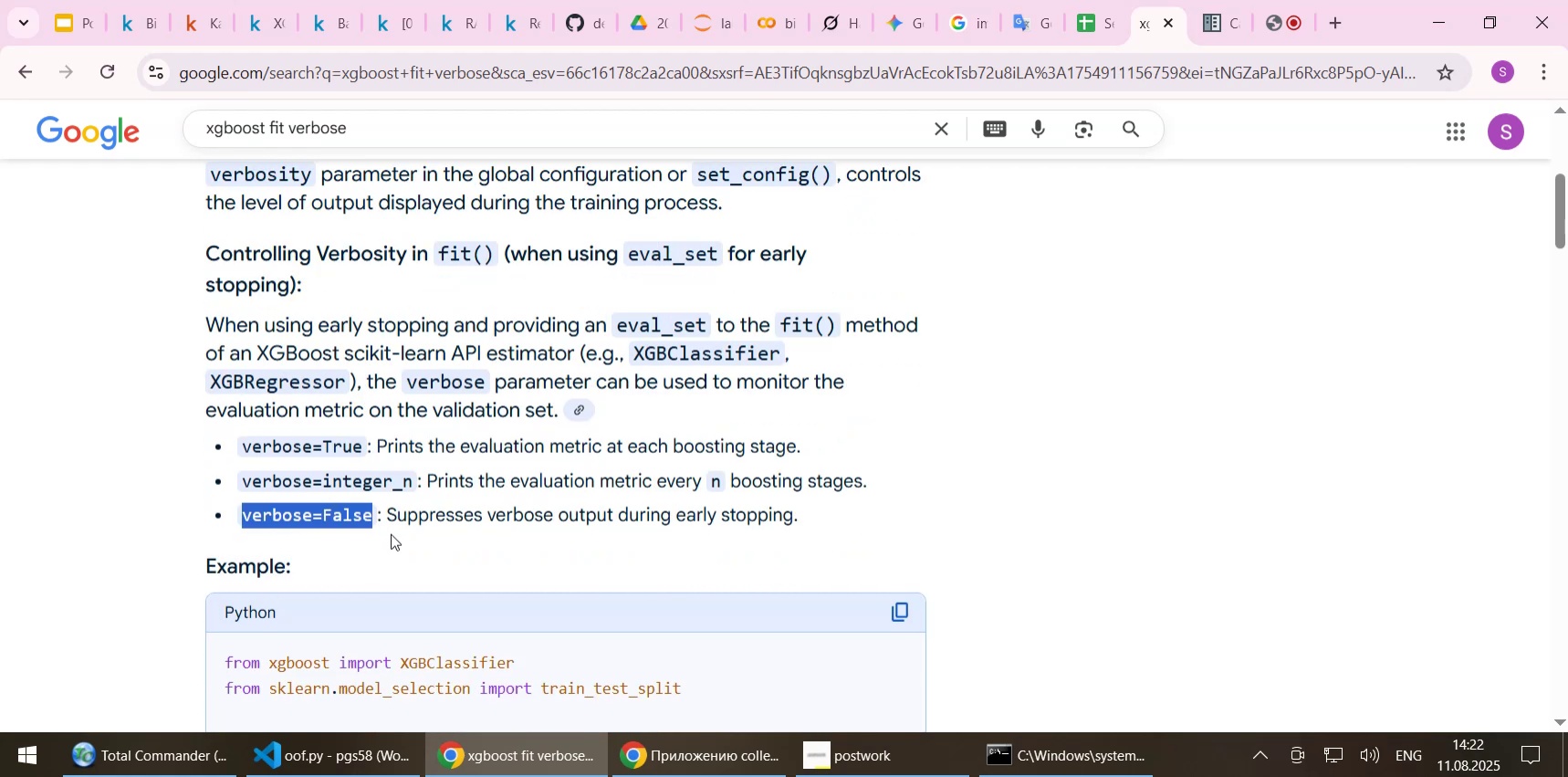 
key(Control+C)
 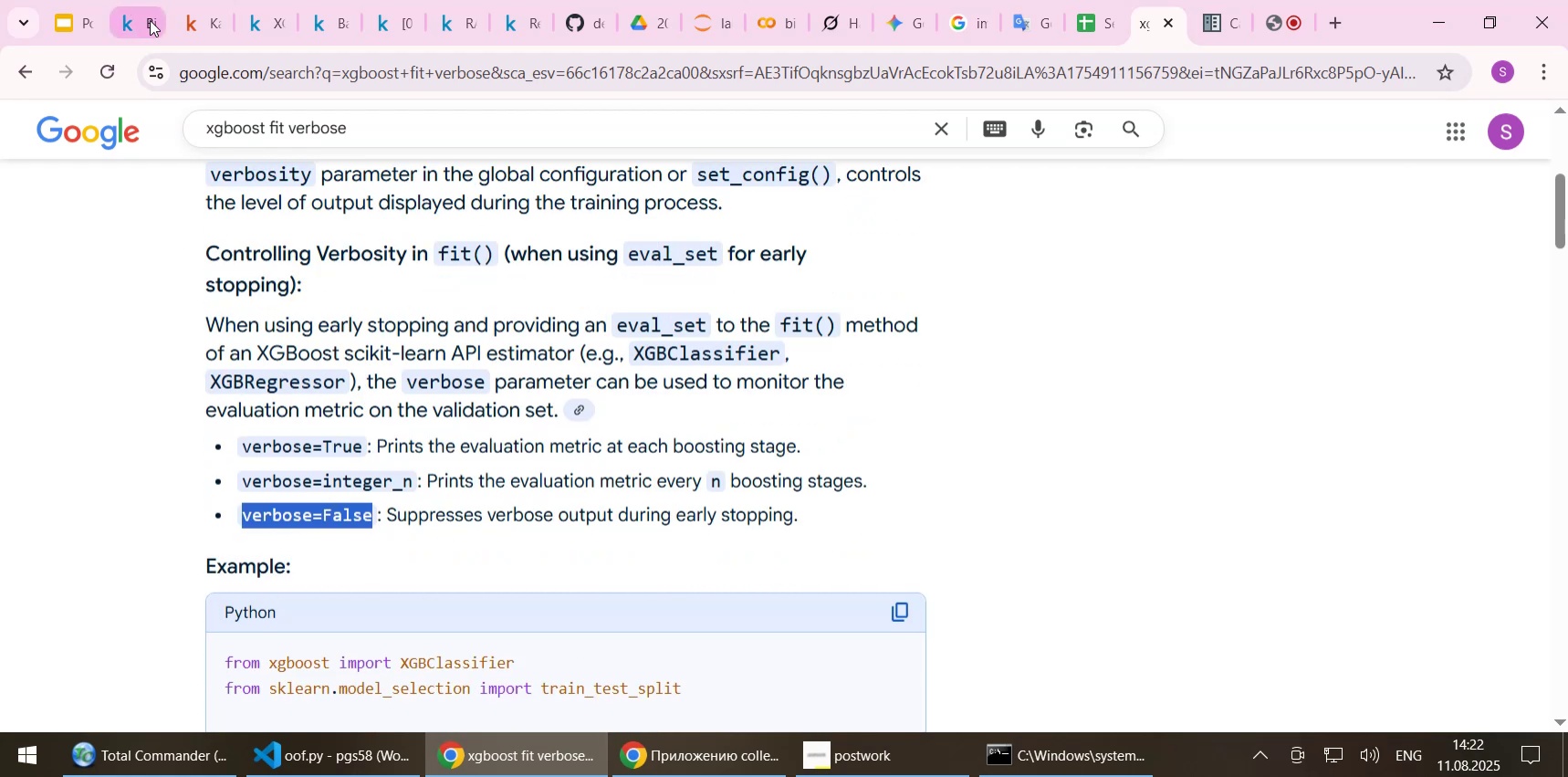 
left_click([201, 21])
 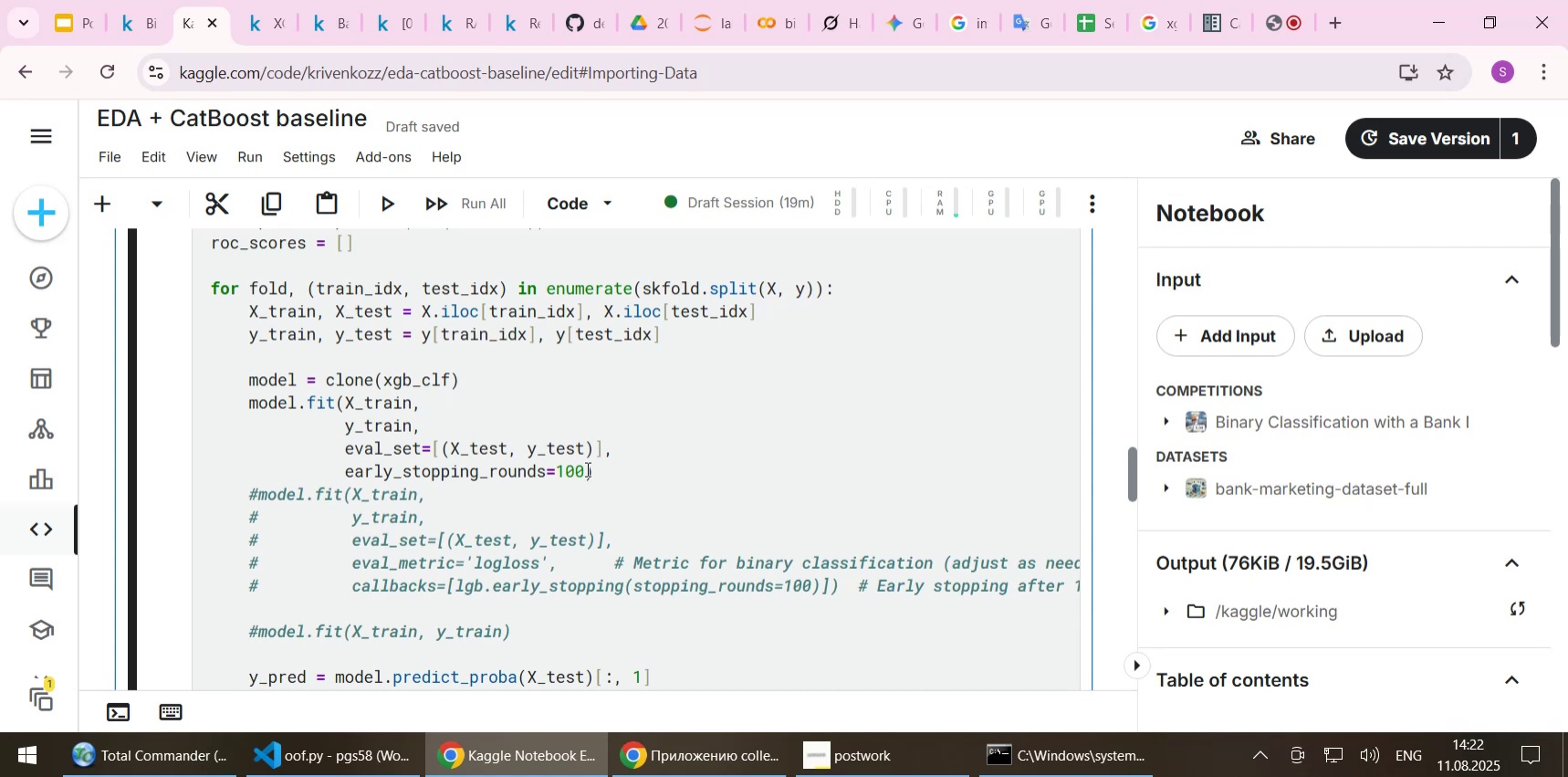 
left_click([583, 470])
 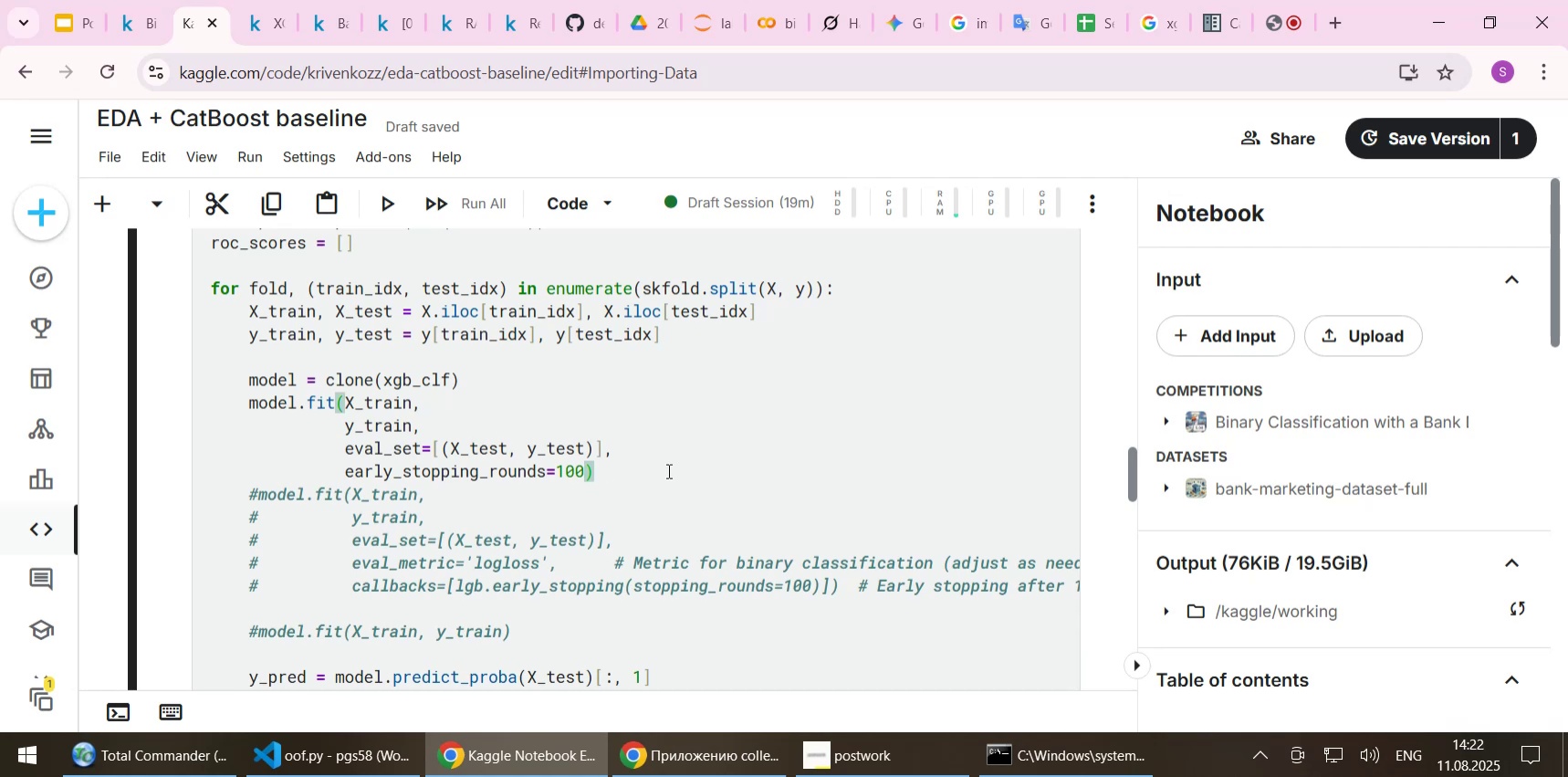 
key(Period)
 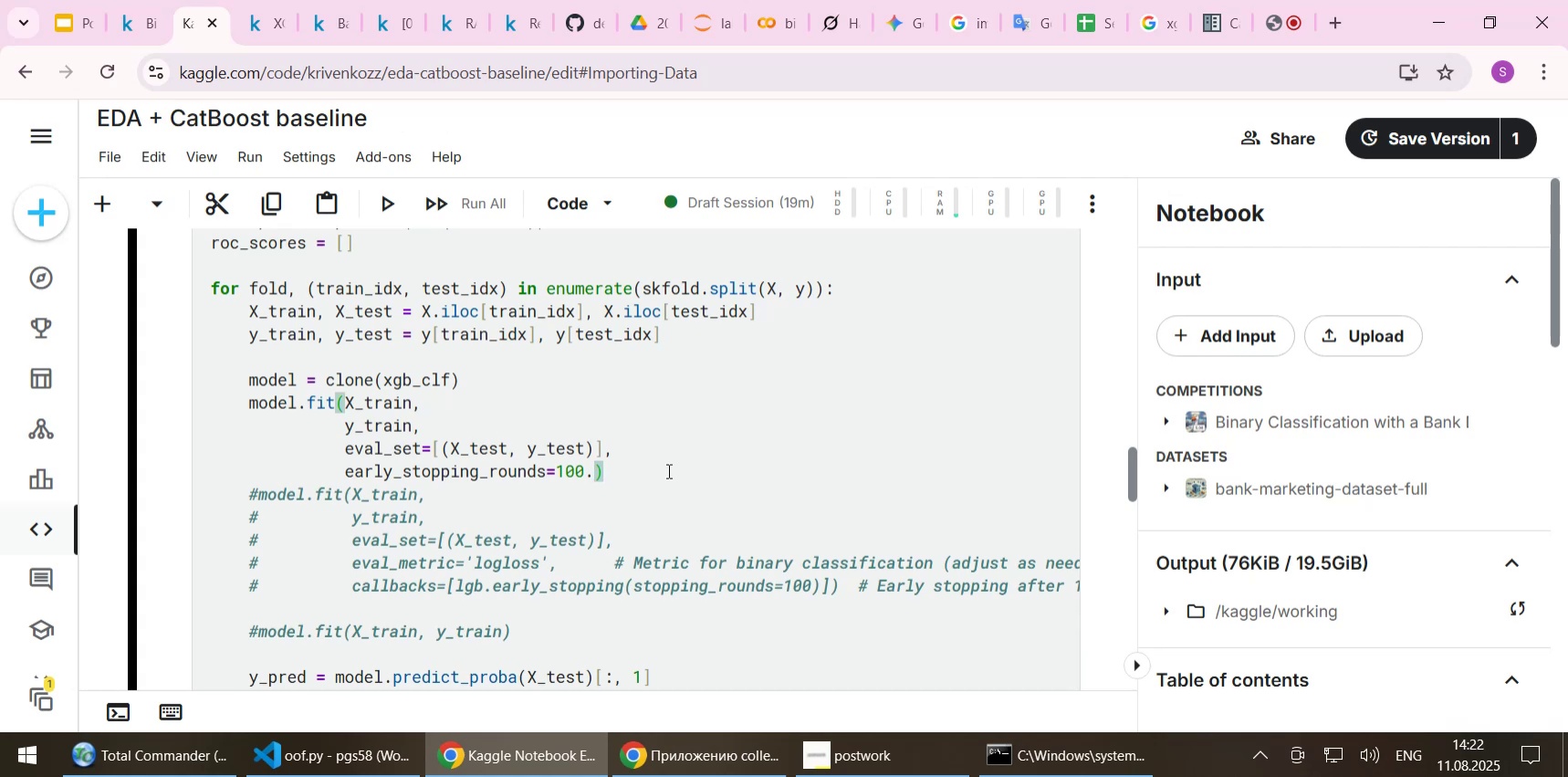 
key(Enter)
 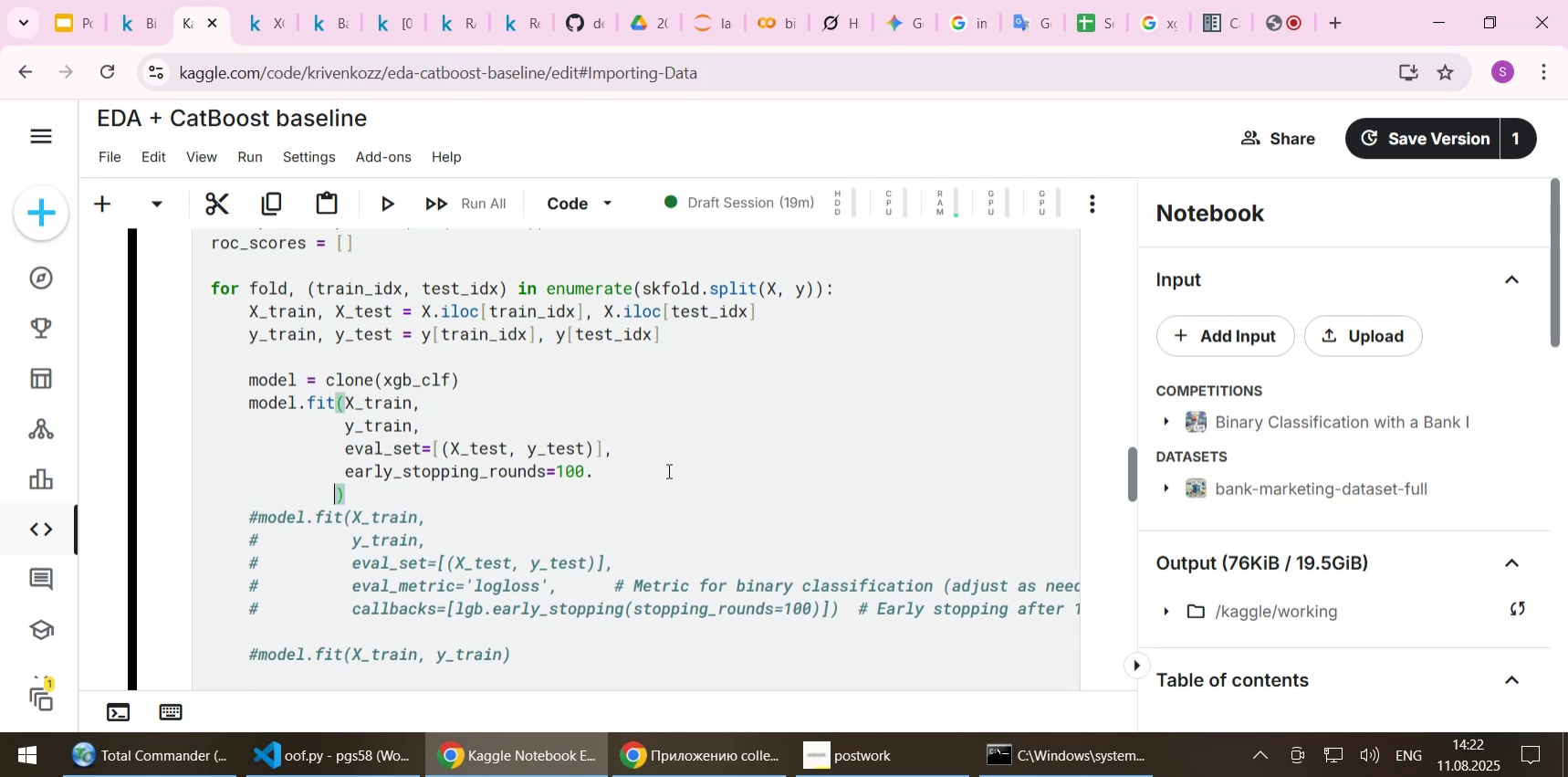 
key(ArrowUp)
 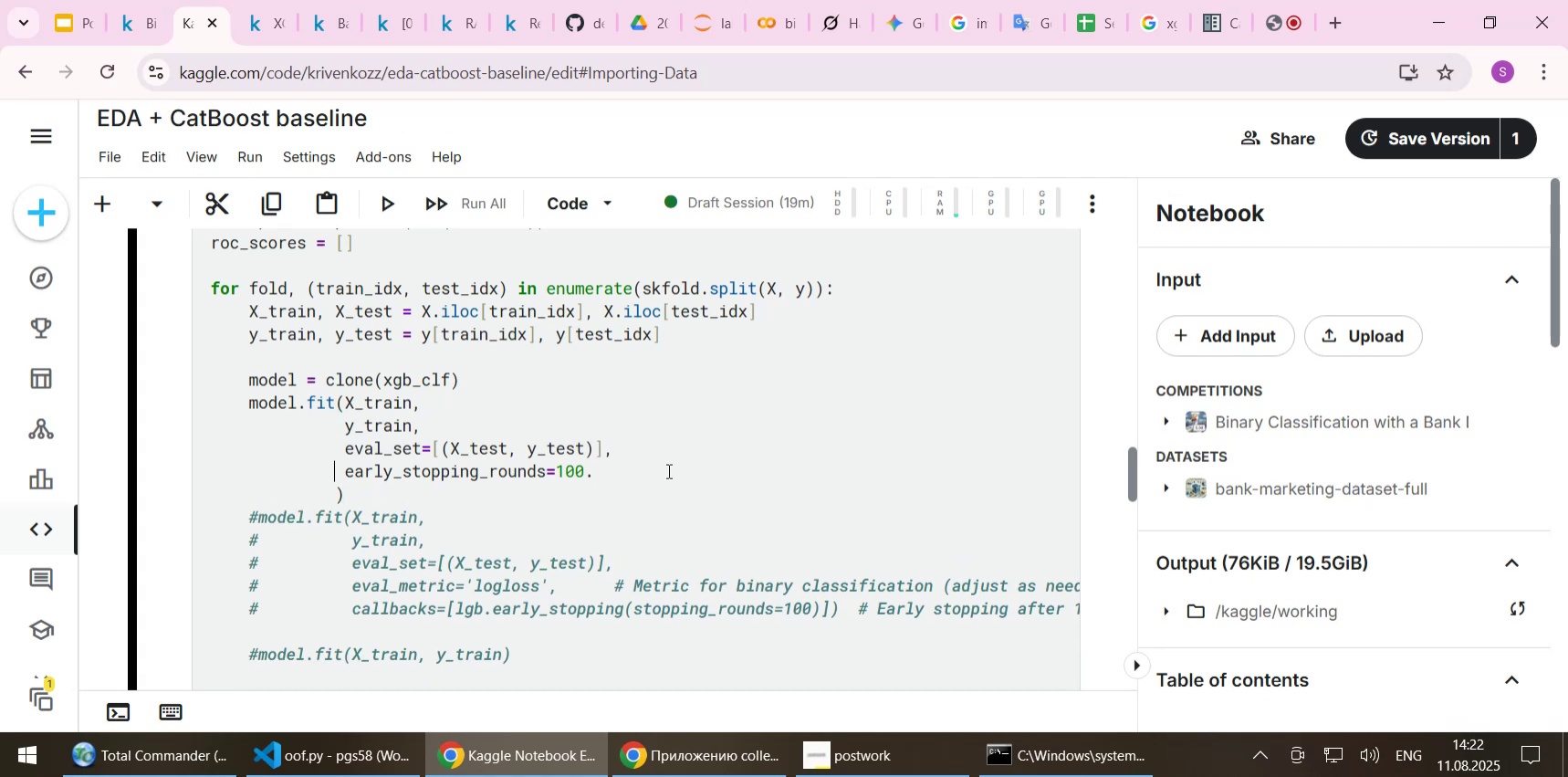 
key(End)
 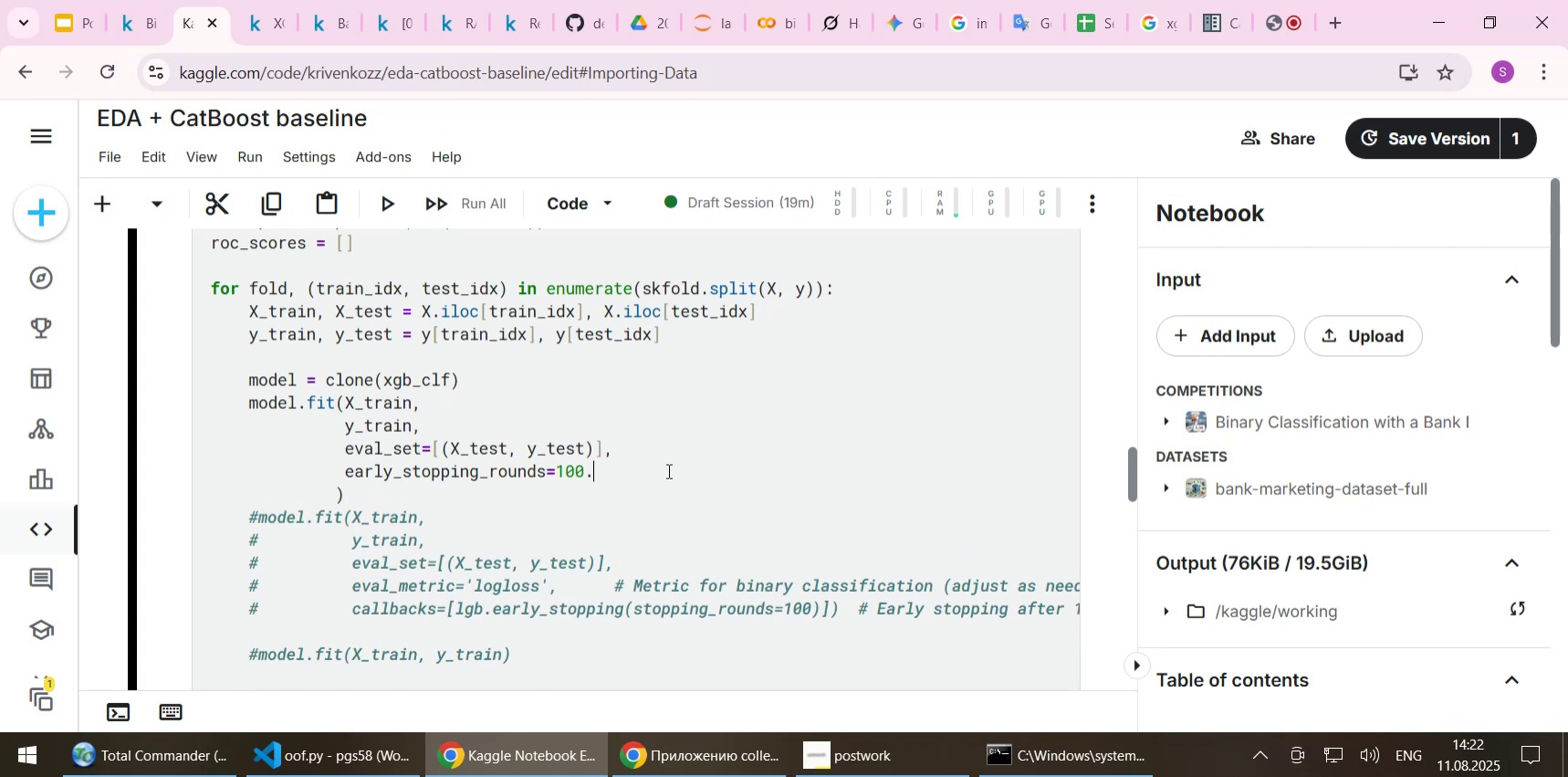 
key(Backspace)
 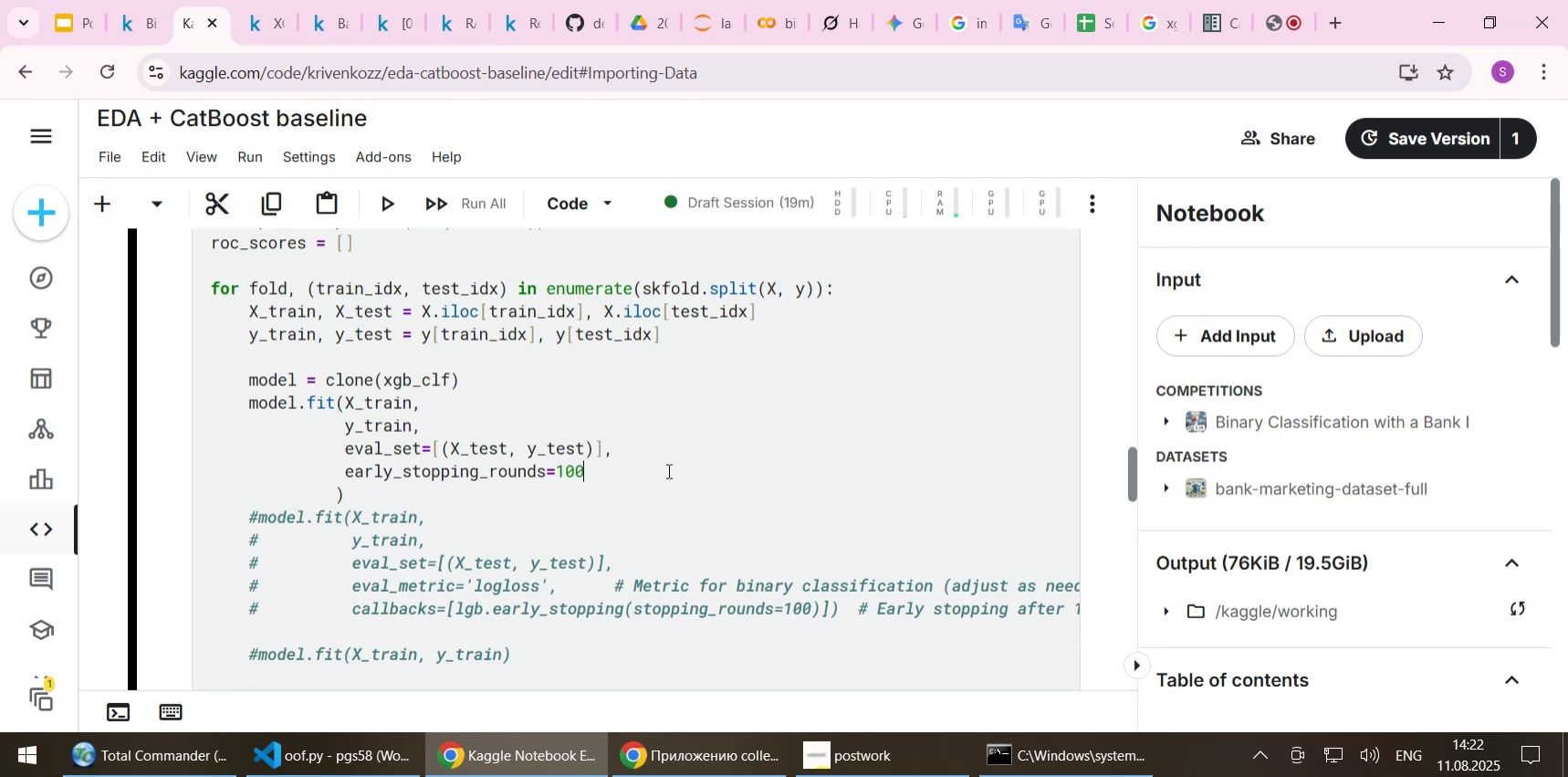 
key(Comma)
 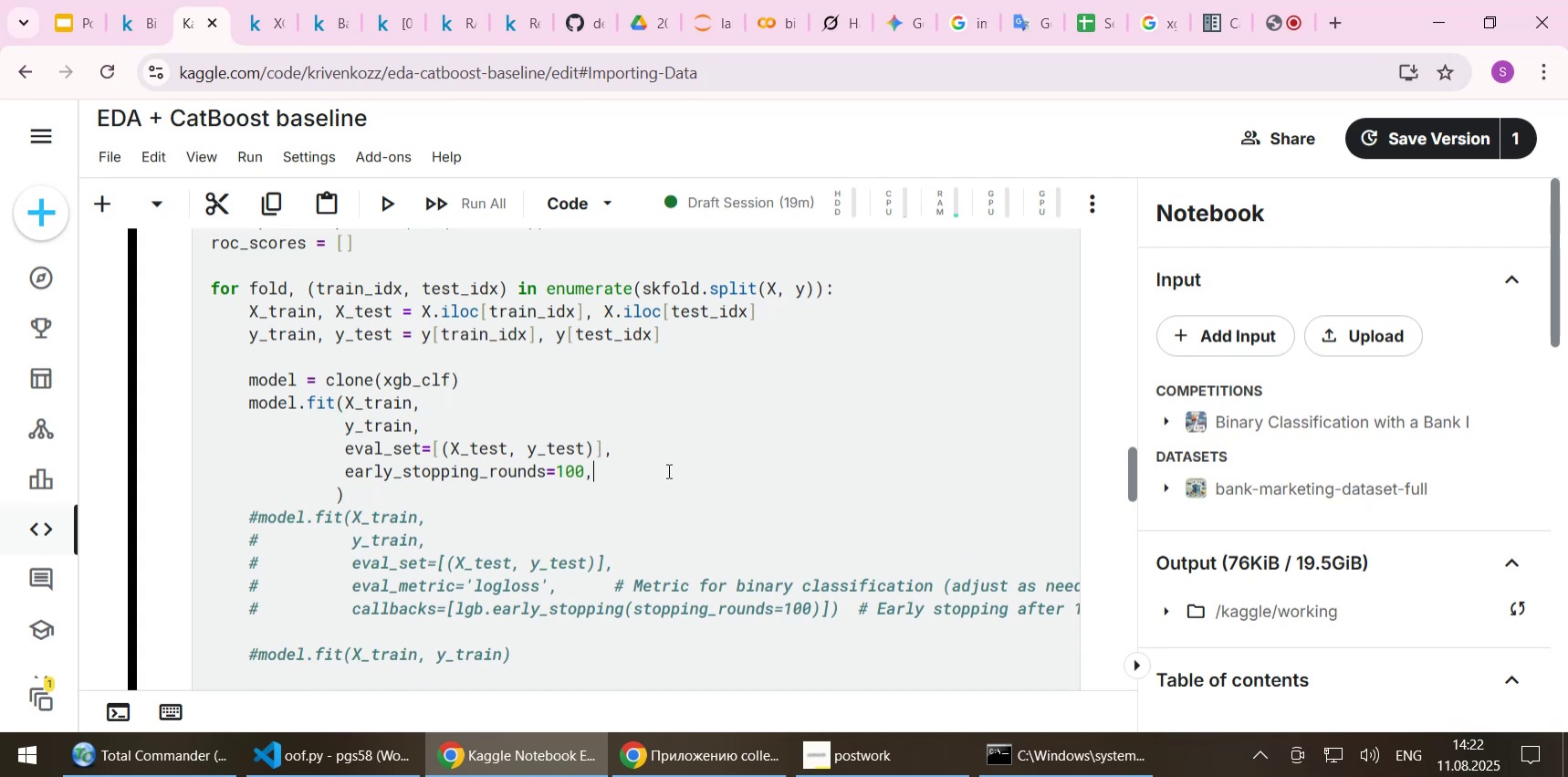 
key(Enter)
 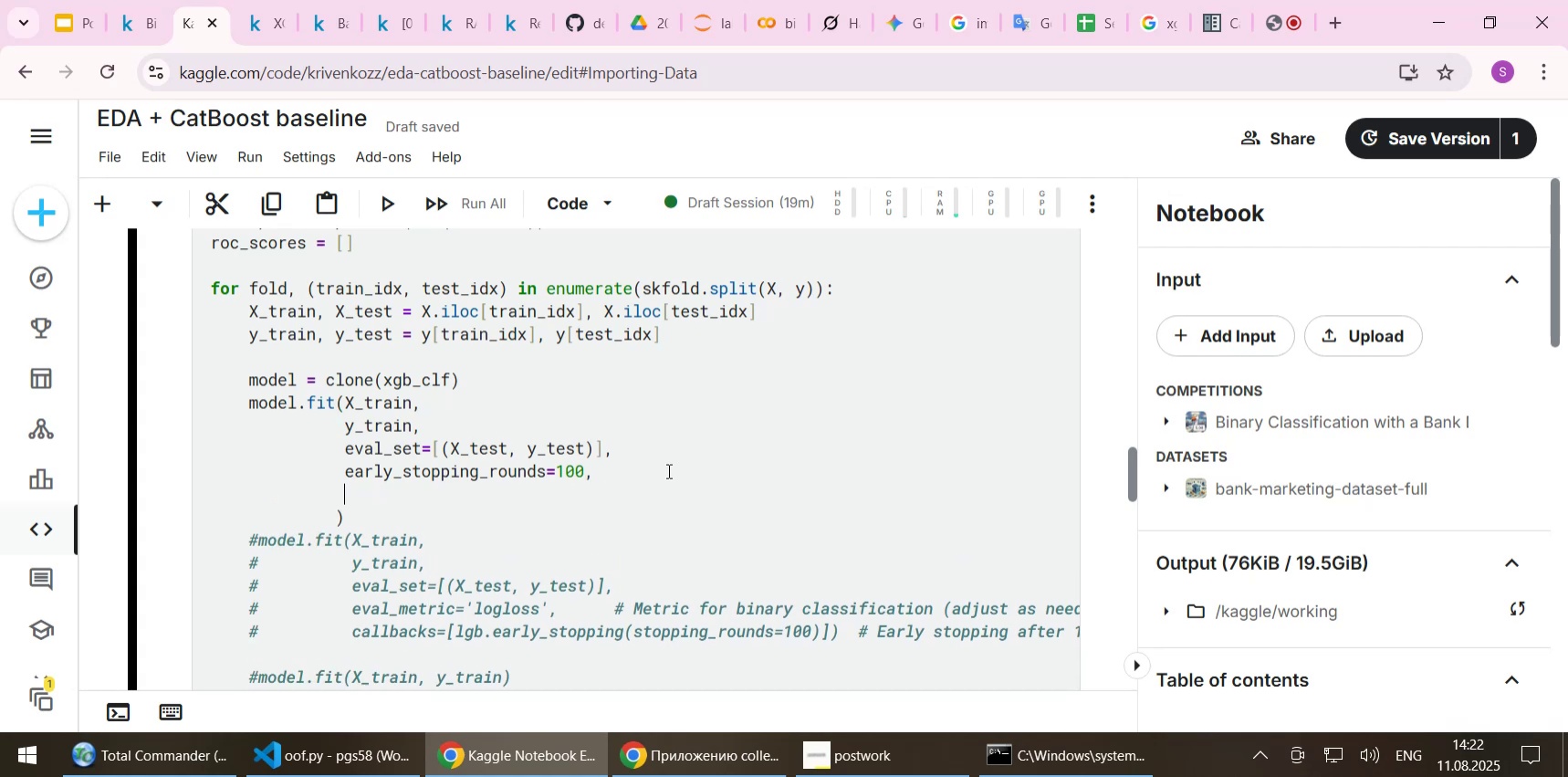 
key(Control+ControlLeft)
 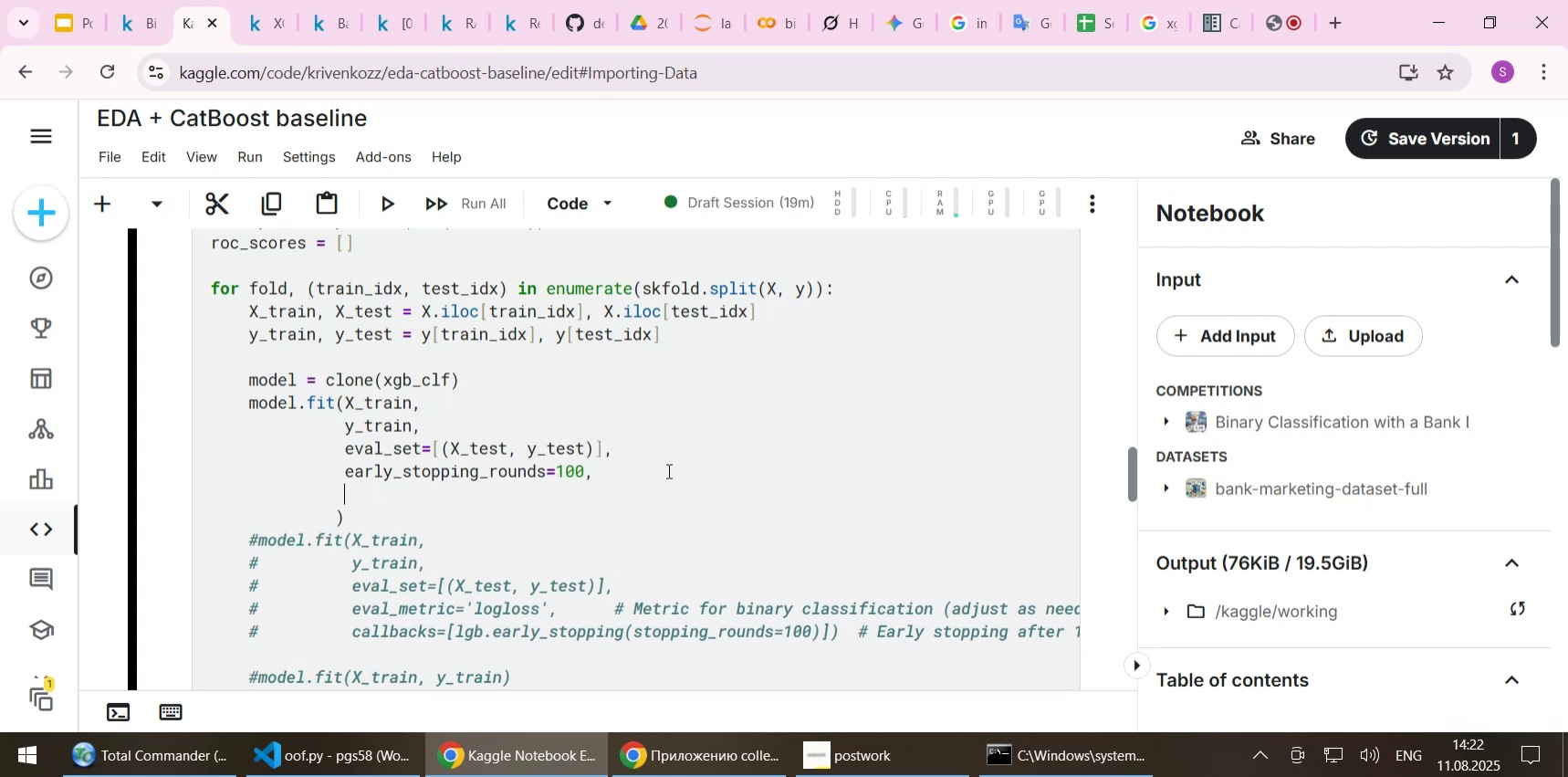 
key(Control+V)
 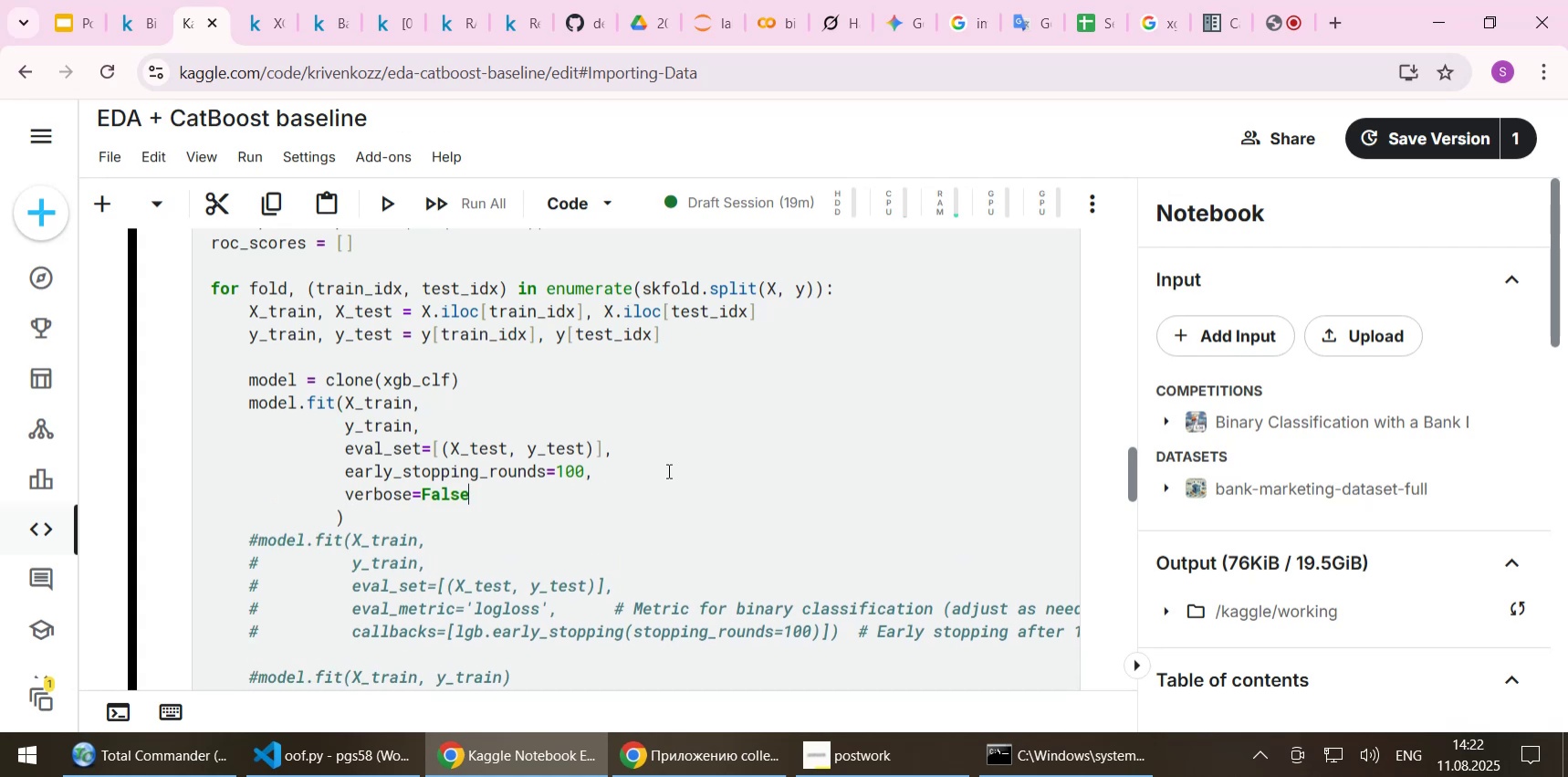 
hold_key(key=ShiftLeft, duration=0.55)
 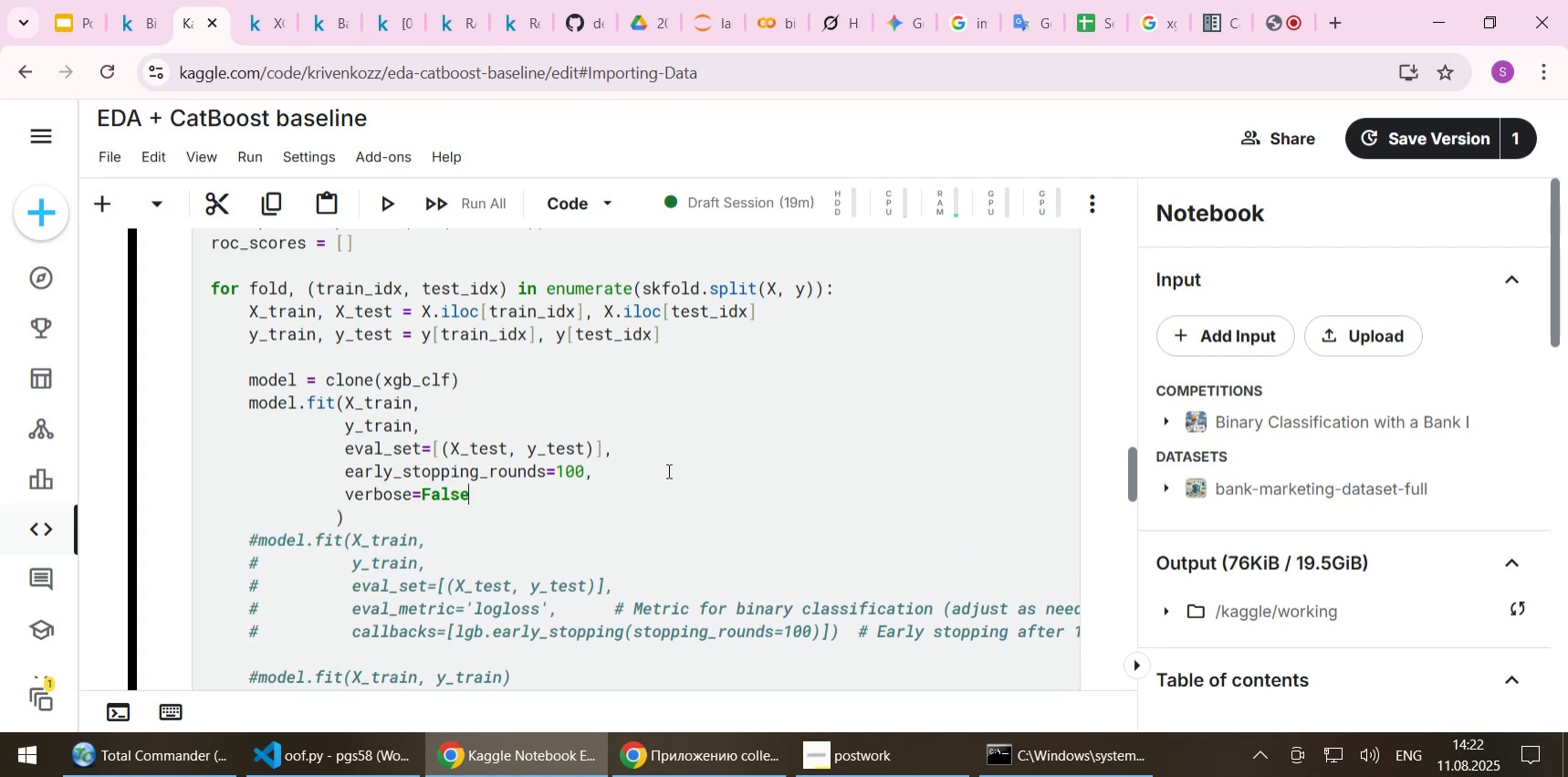 
key(Shift+Enter)
 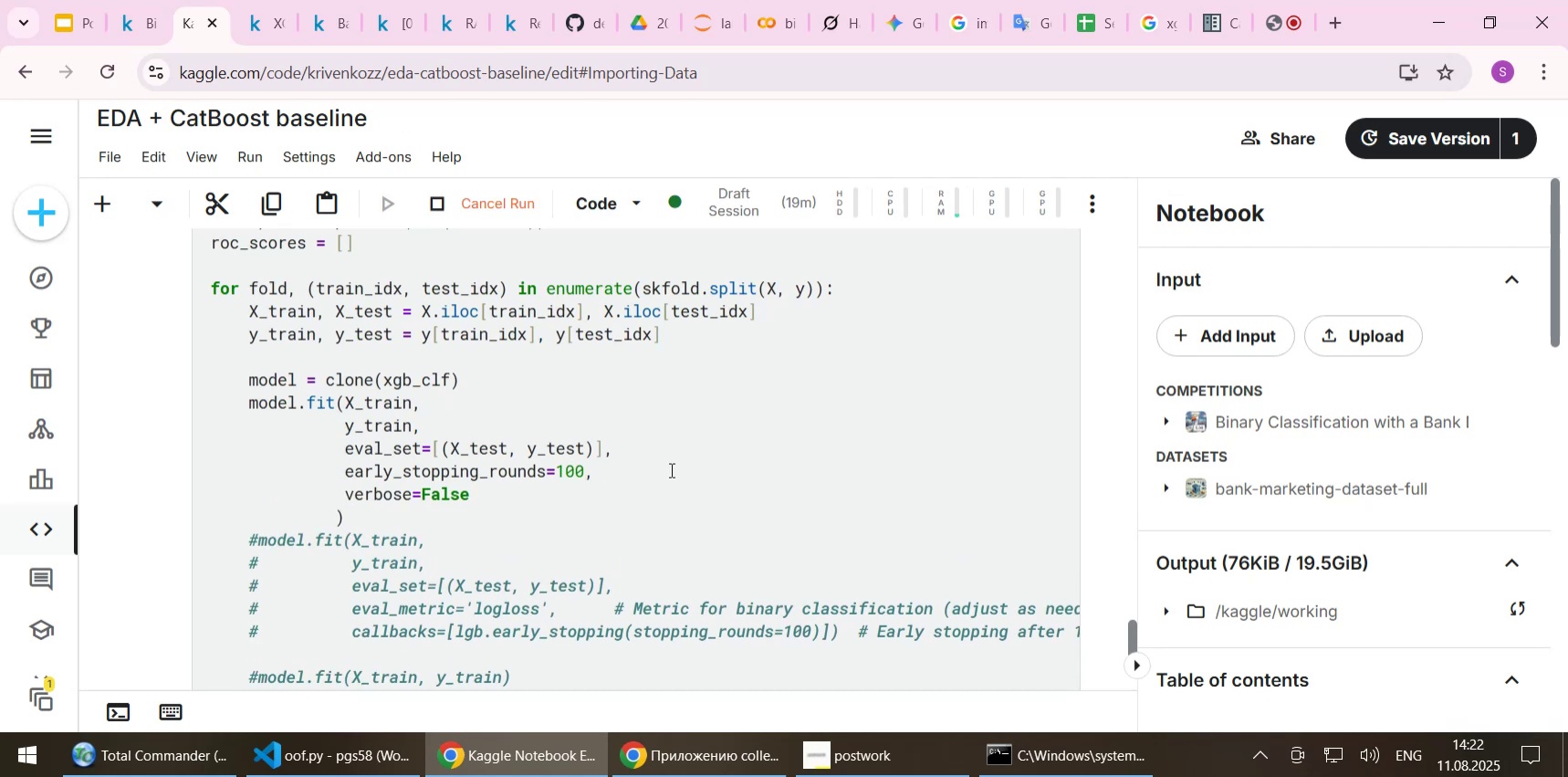 
scroll: coordinate [685, 456], scroll_direction: down, amount: 4.0
 